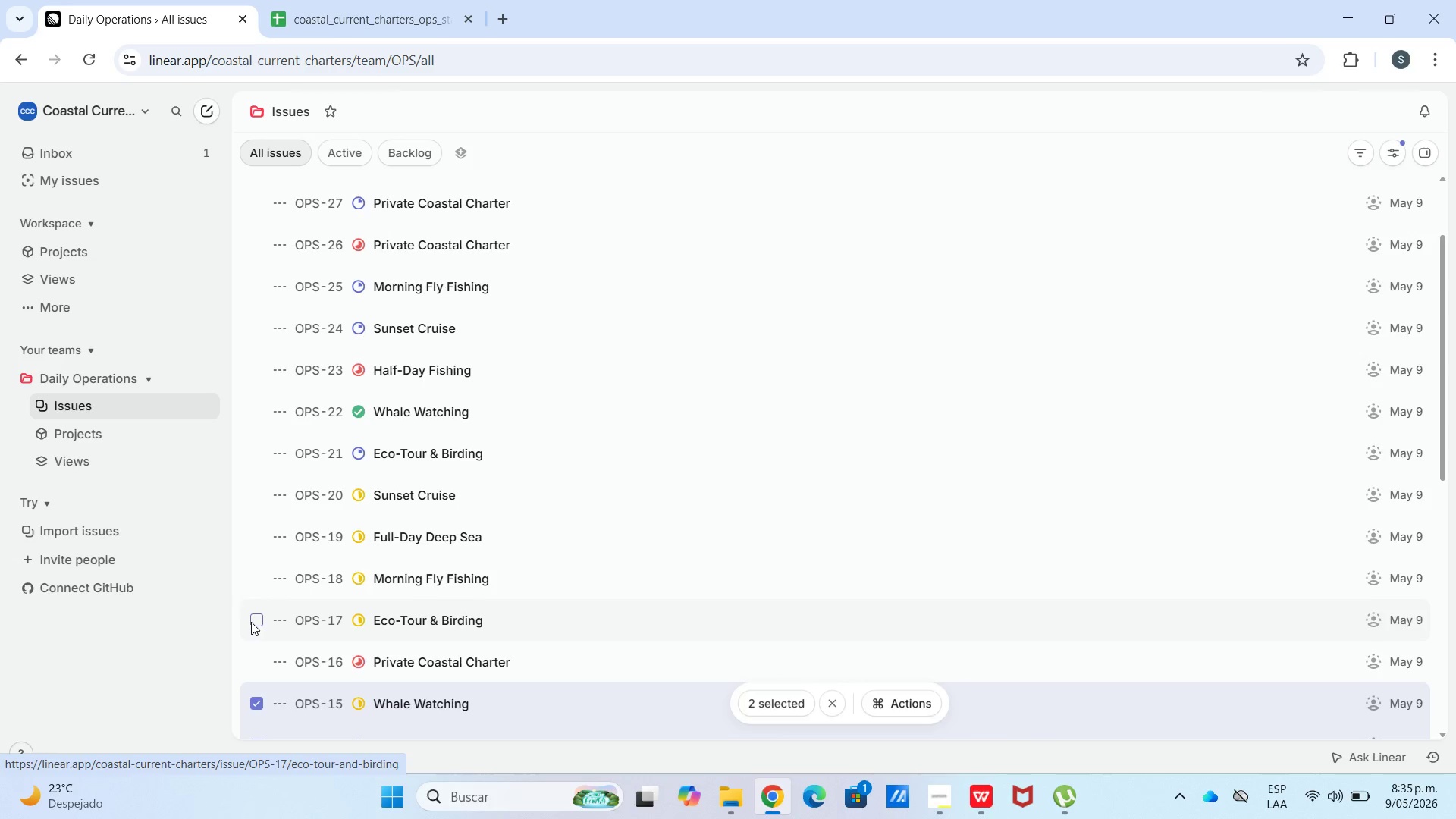 
scroll: coordinate [253, 621], scroll_direction: down, amount: 1.0
 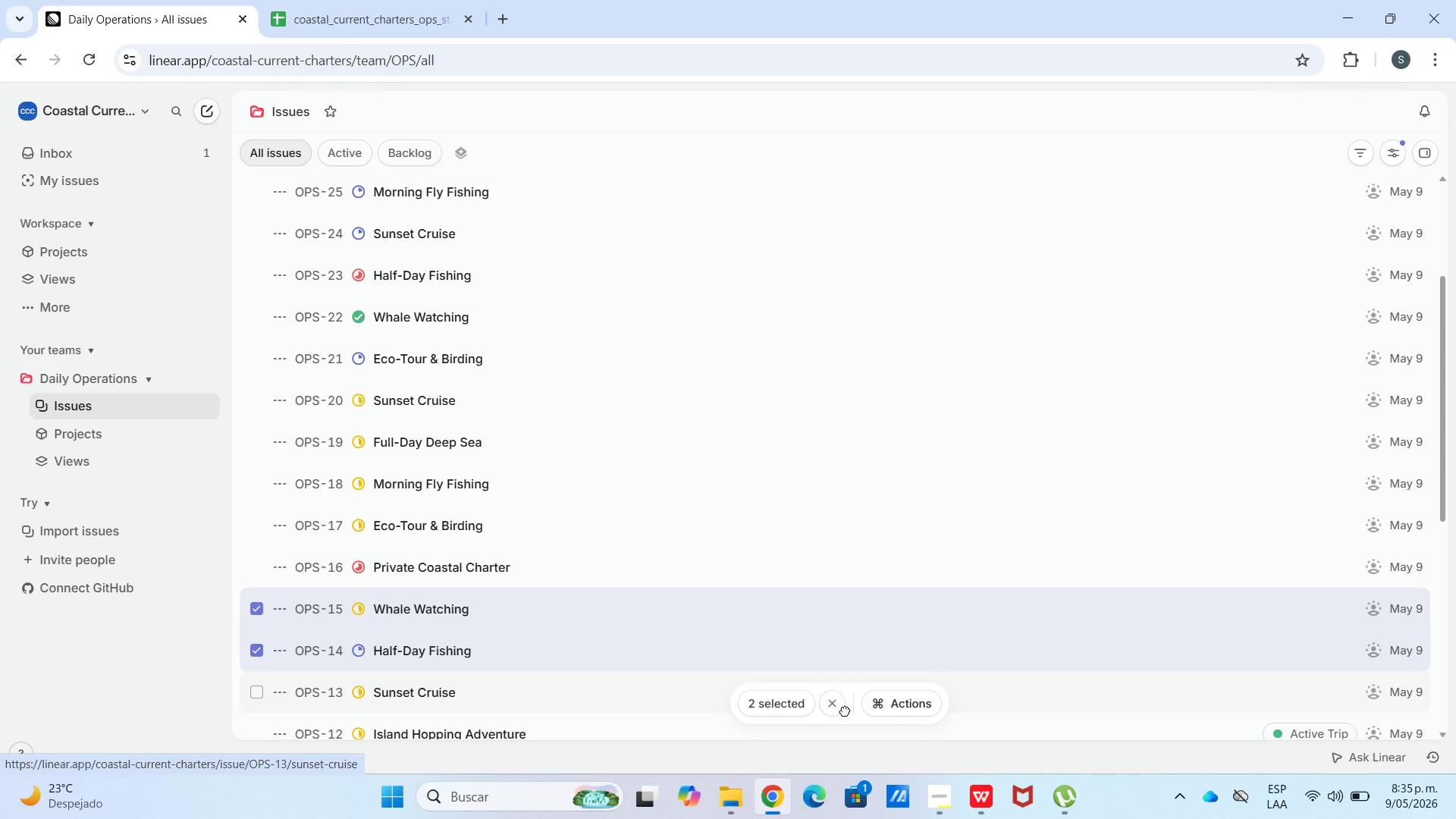 
left_click([835, 711])
 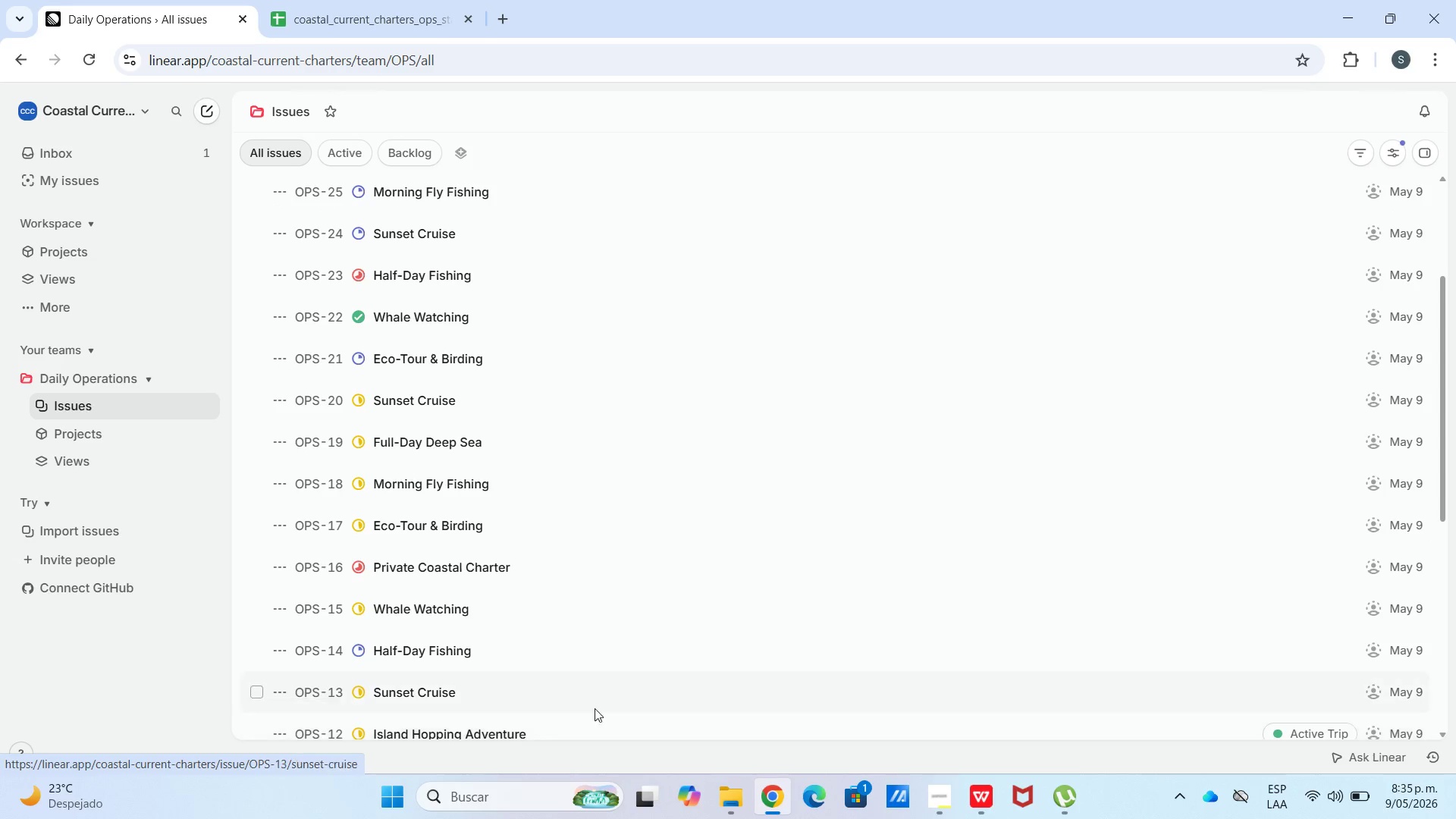 
scroll: coordinate [447, 688], scroll_direction: down, amount: 5.0
 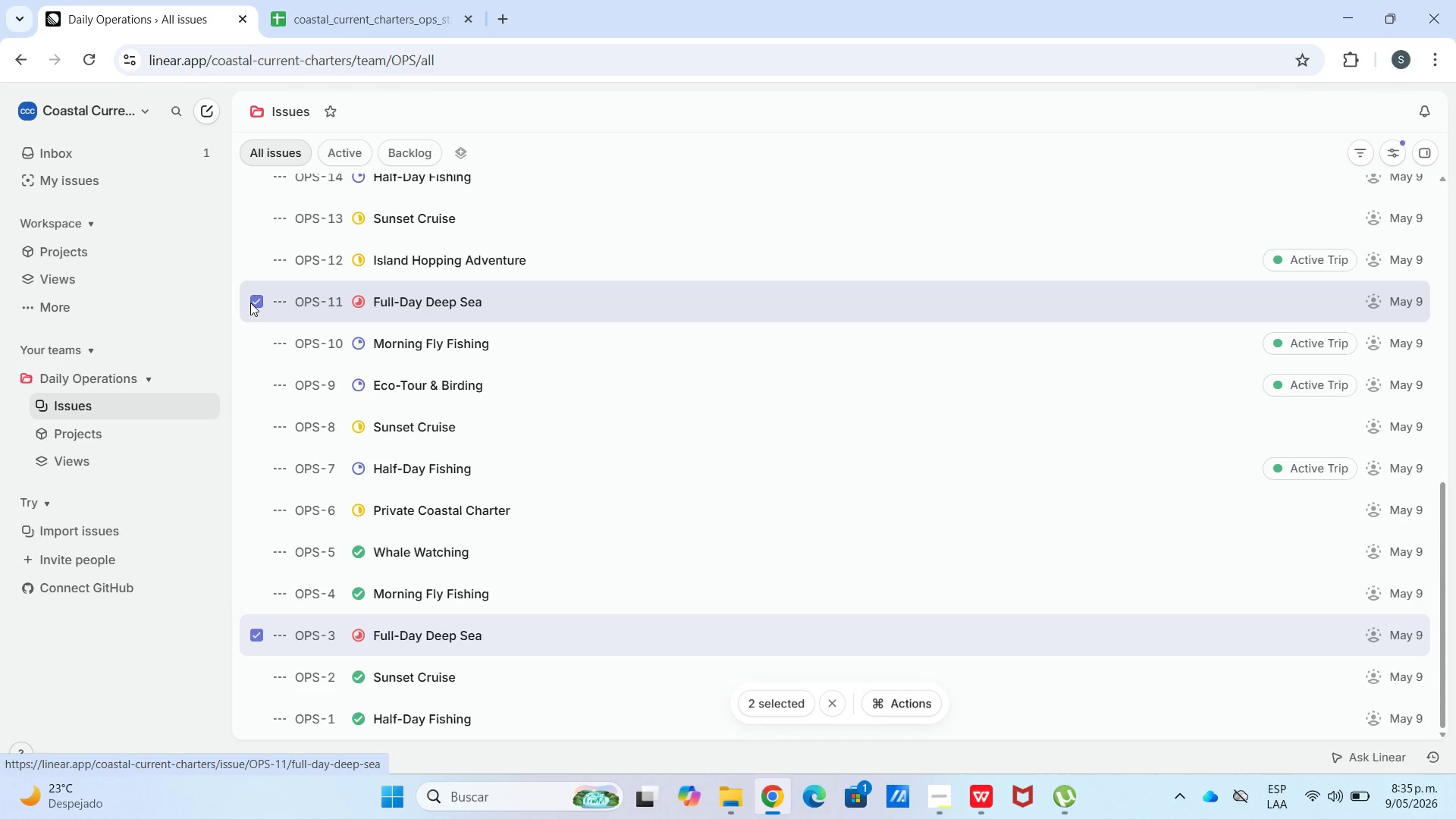 
wait(6.53)
 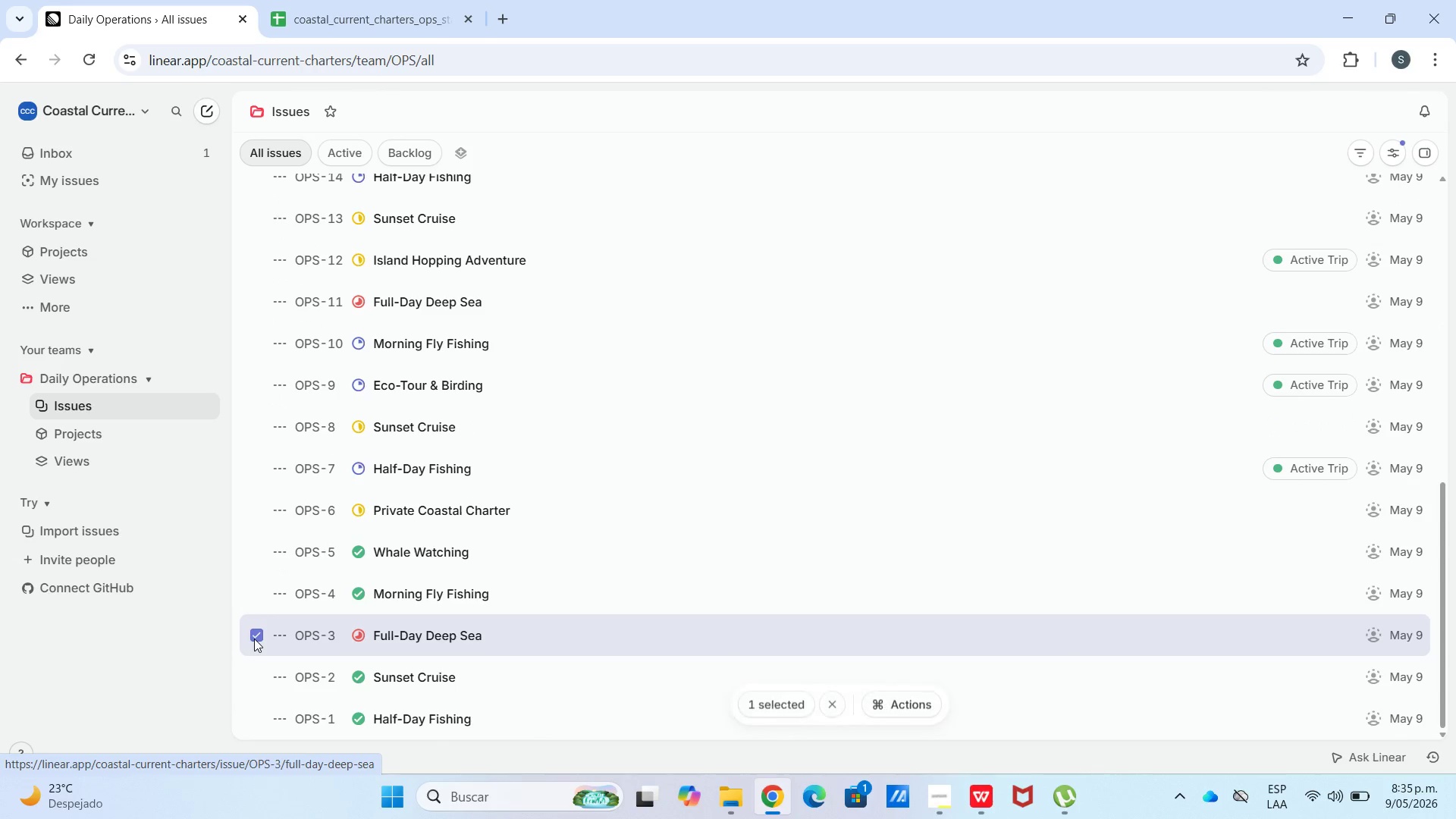 
scroll: coordinate [267, 256], scroll_direction: up, amount: 2.0
 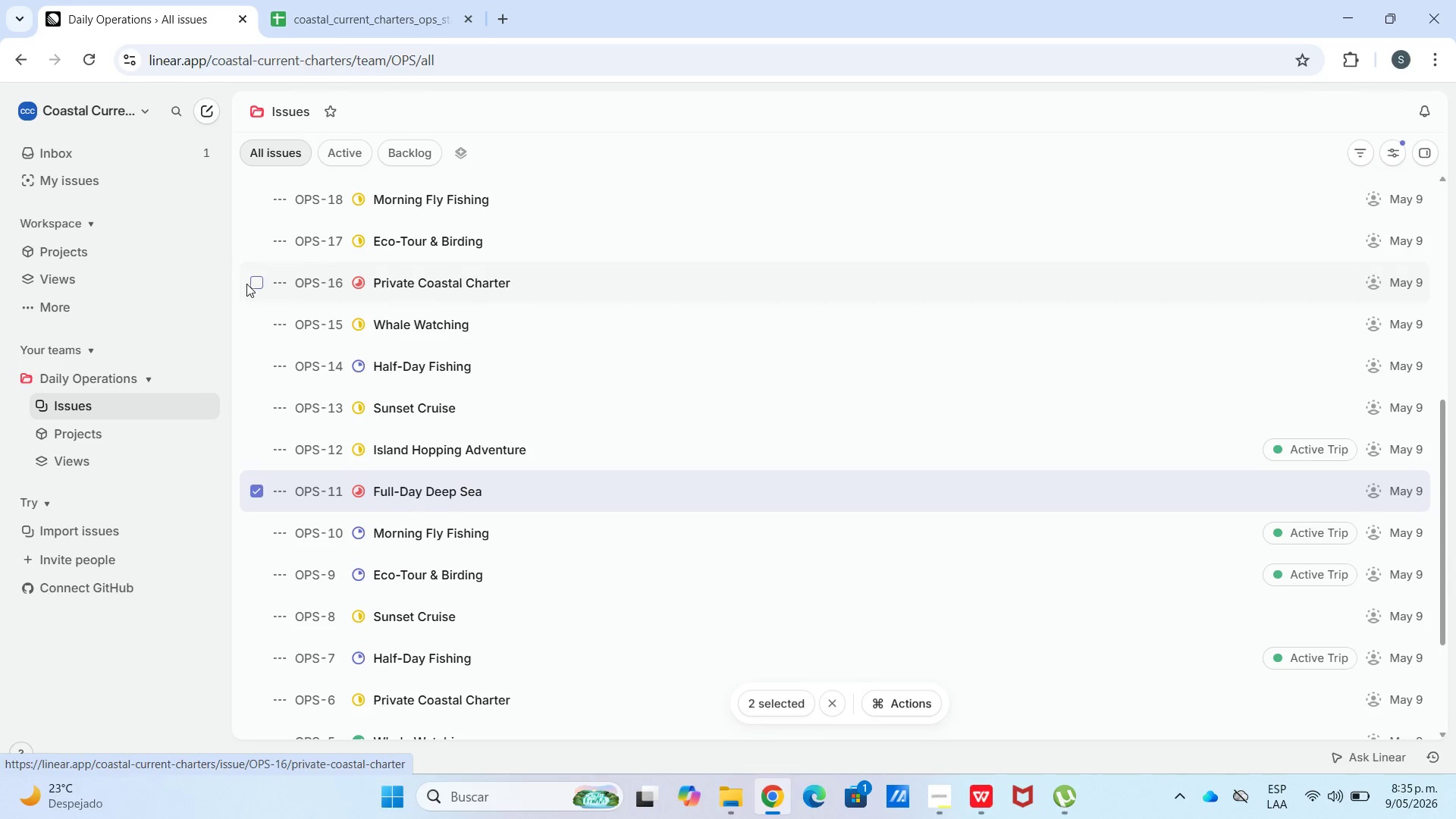 
left_click([252, 284])
 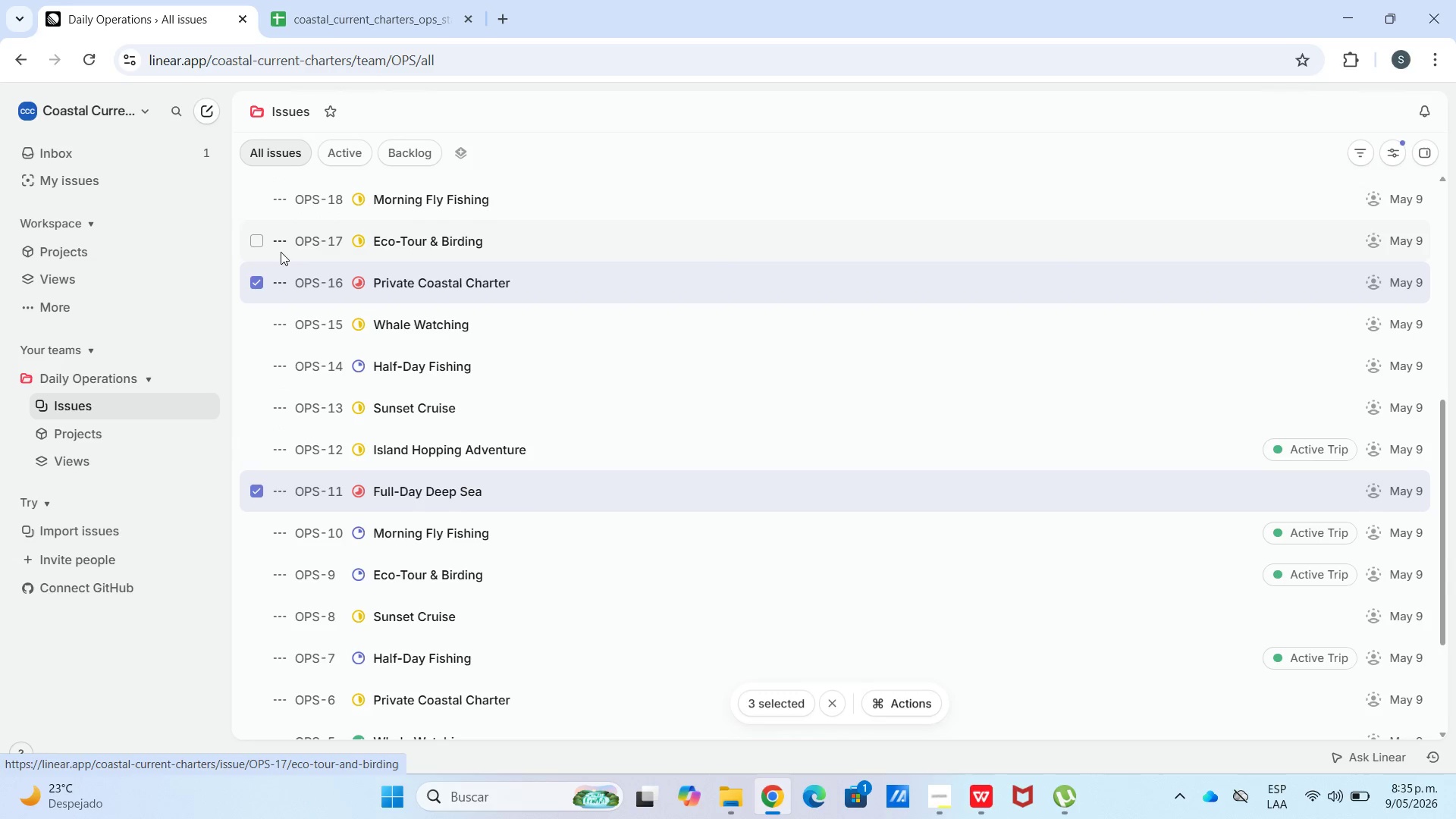 
scroll: coordinate [281, 246], scroll_direction: up, amount: 2.0
 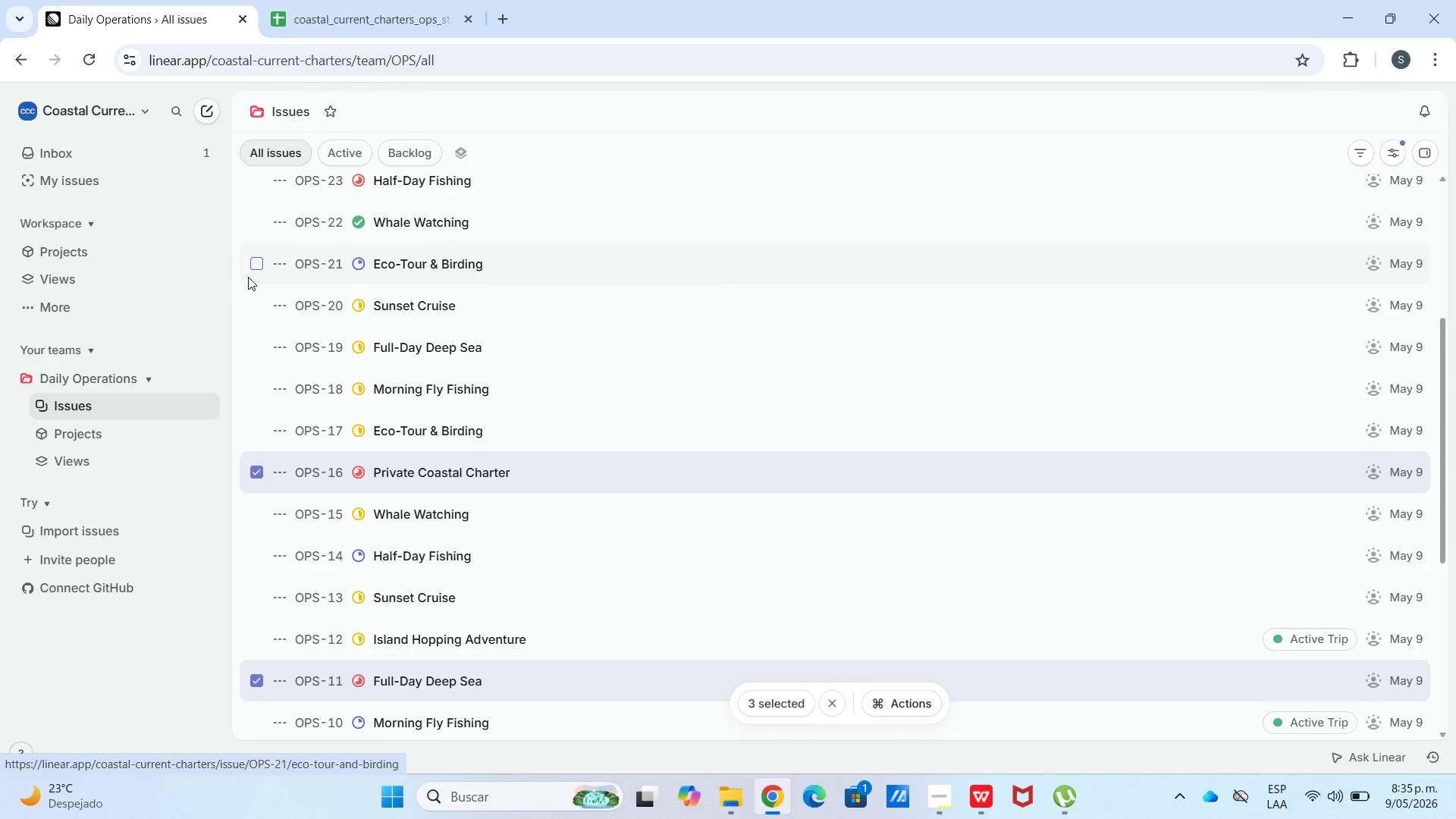 
left_click([254, 268])
 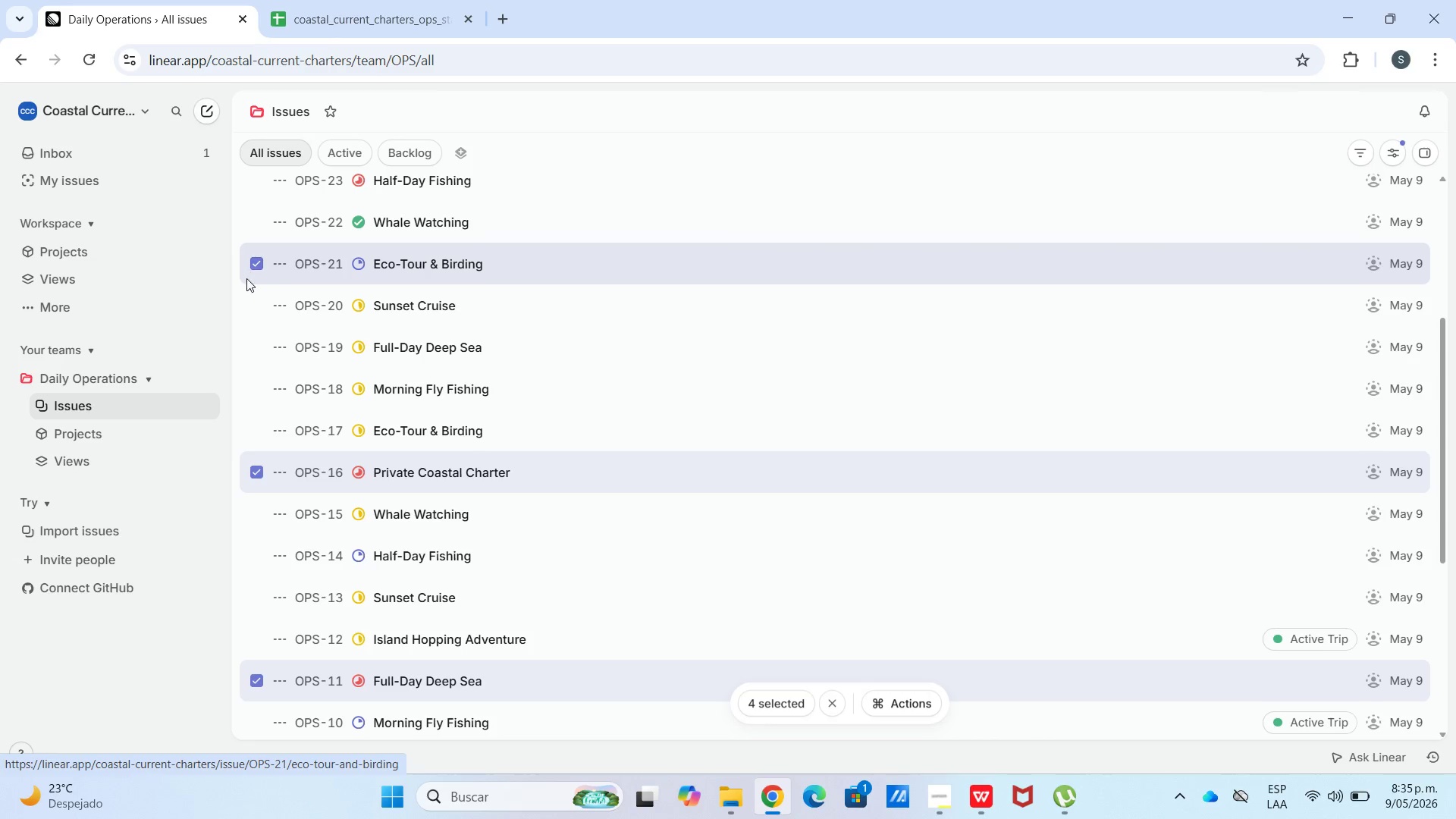 
scroll: coordinate [262, 300], scroll_direction: up, amount: 13.0
 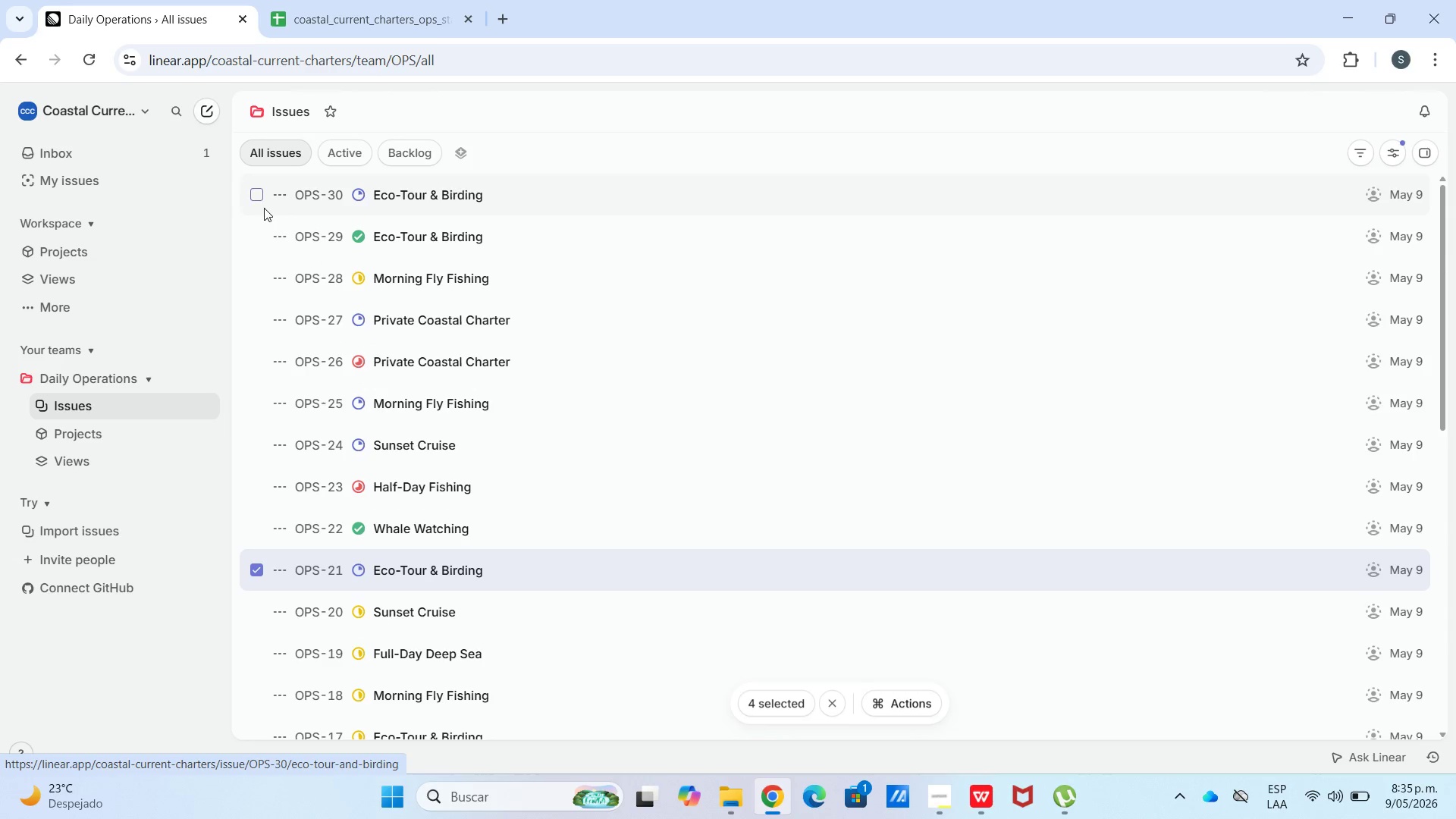 
left_click([256, 189])
 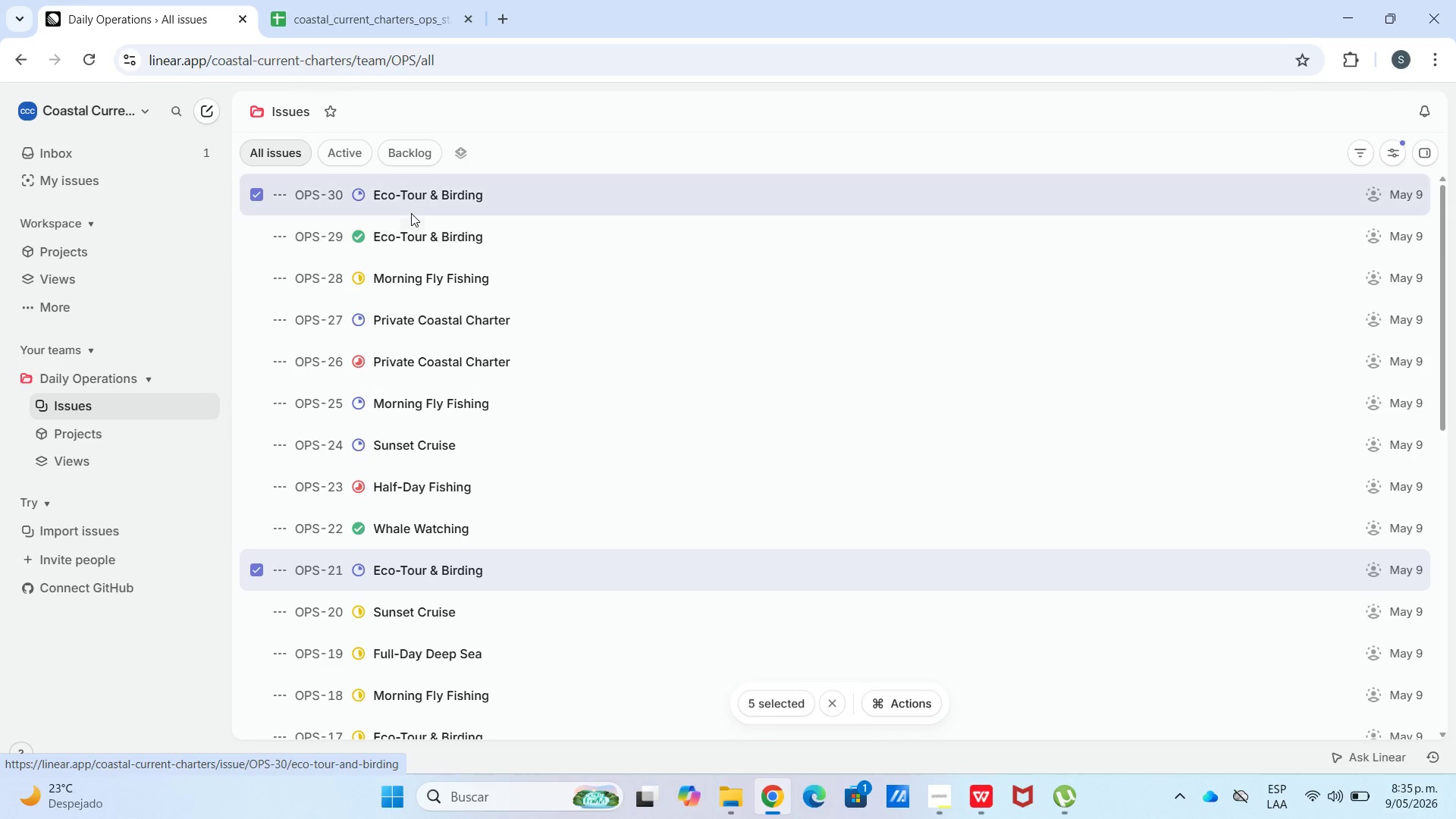 
right_click([411, 205])
 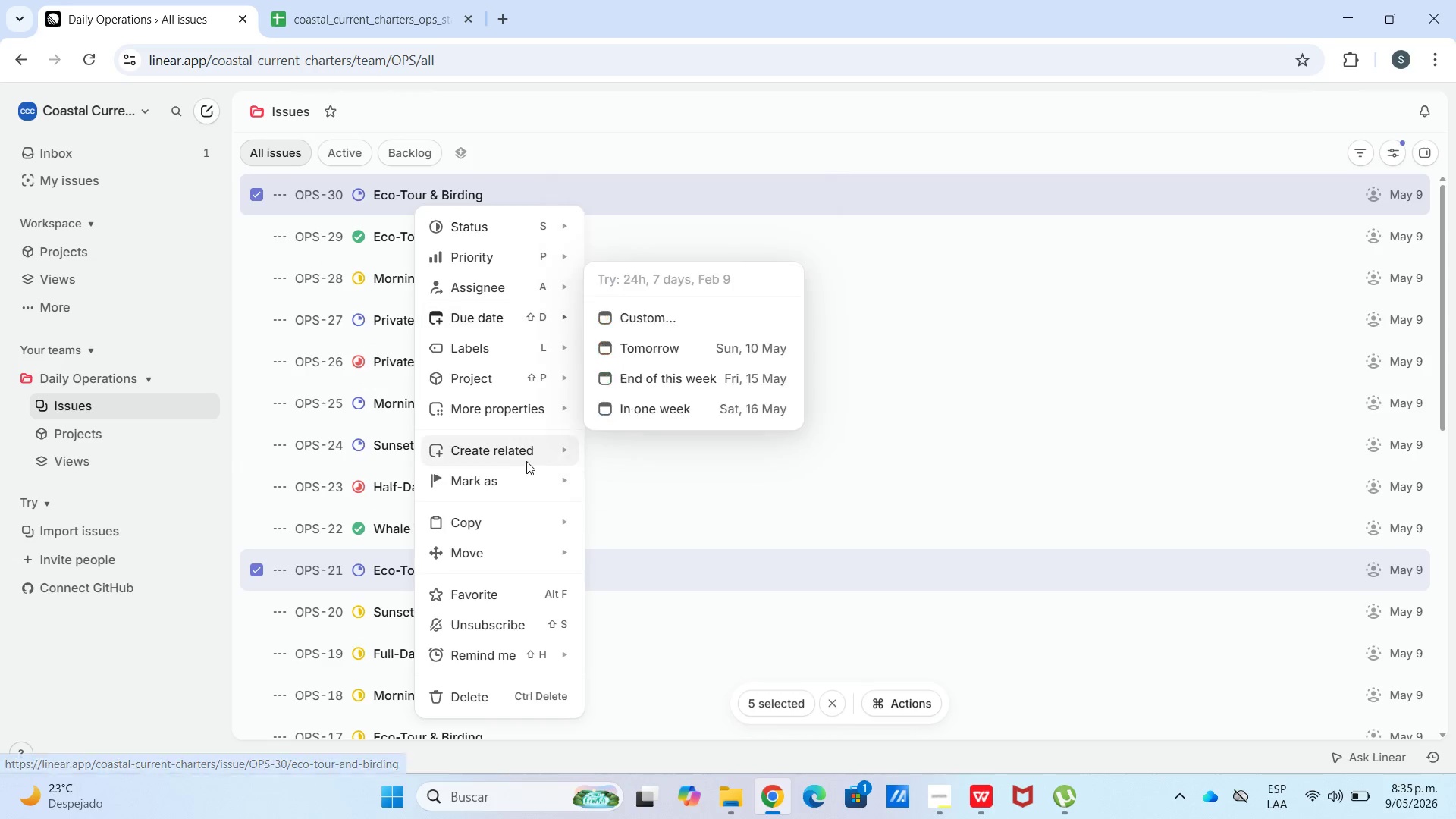 
scroll: coordinate [529, 476], scroll_direction: down, amount: 3.0
 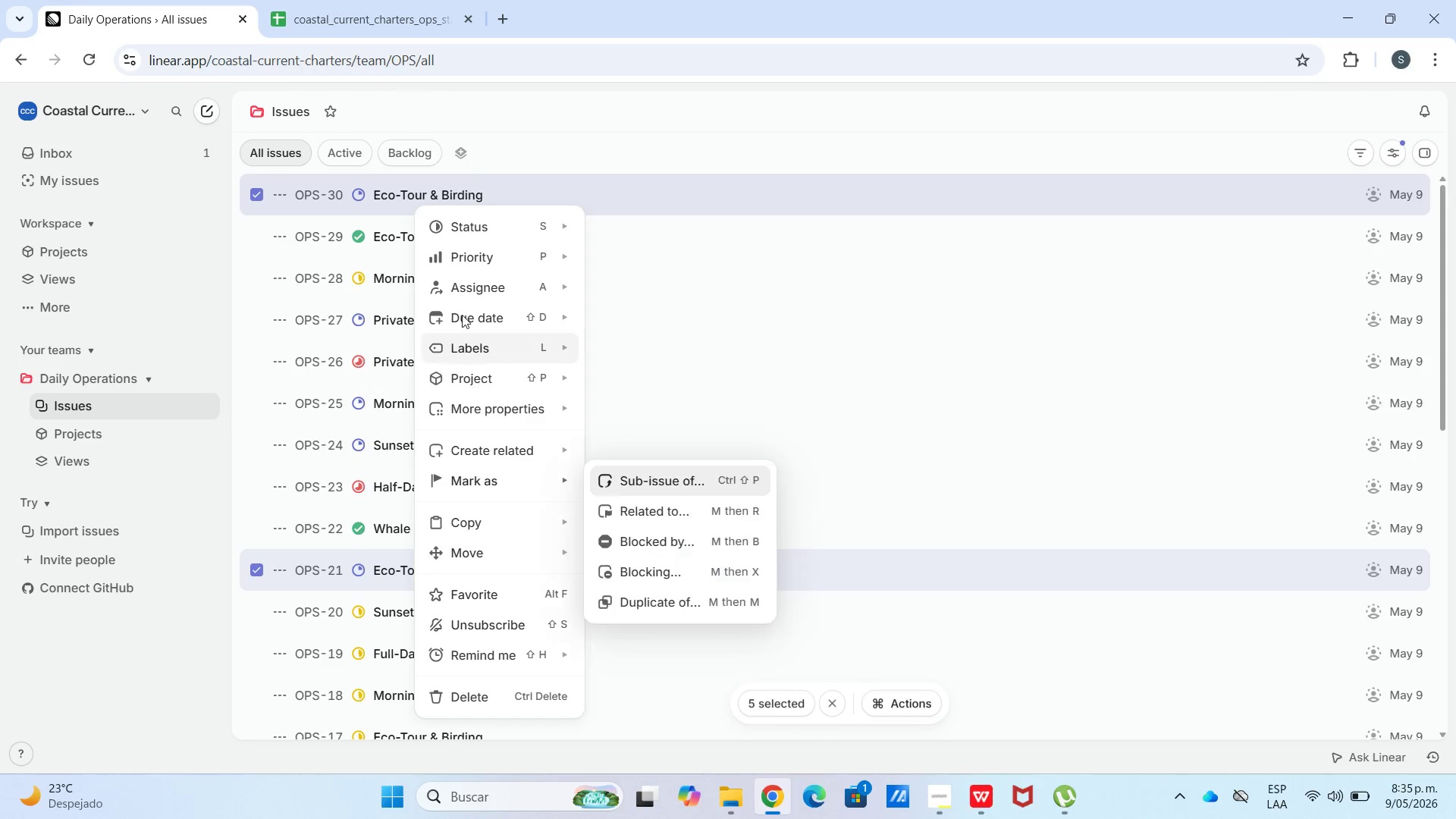 
mouse_move([502, 371])
 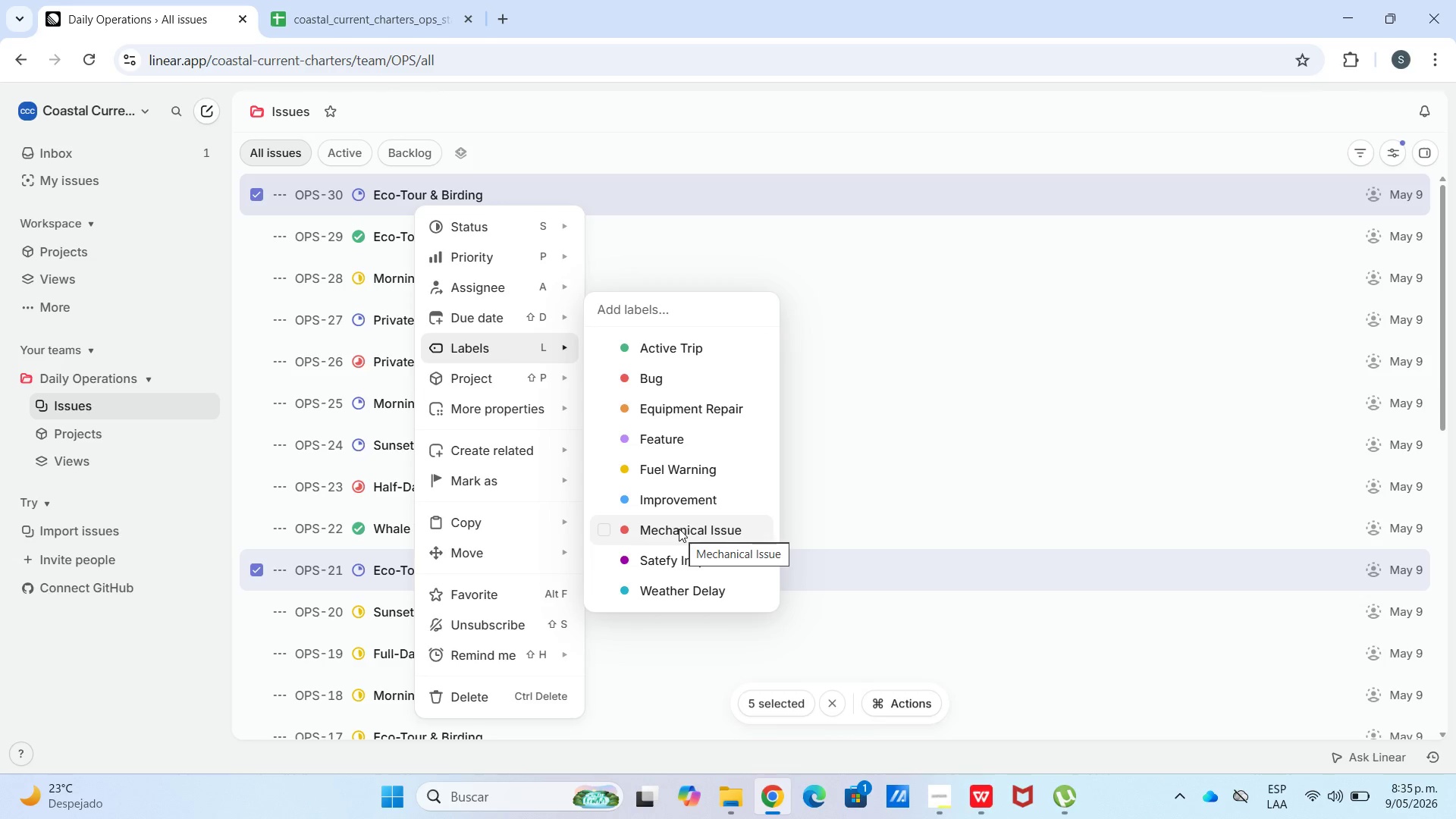 
left_click([679, 529])
 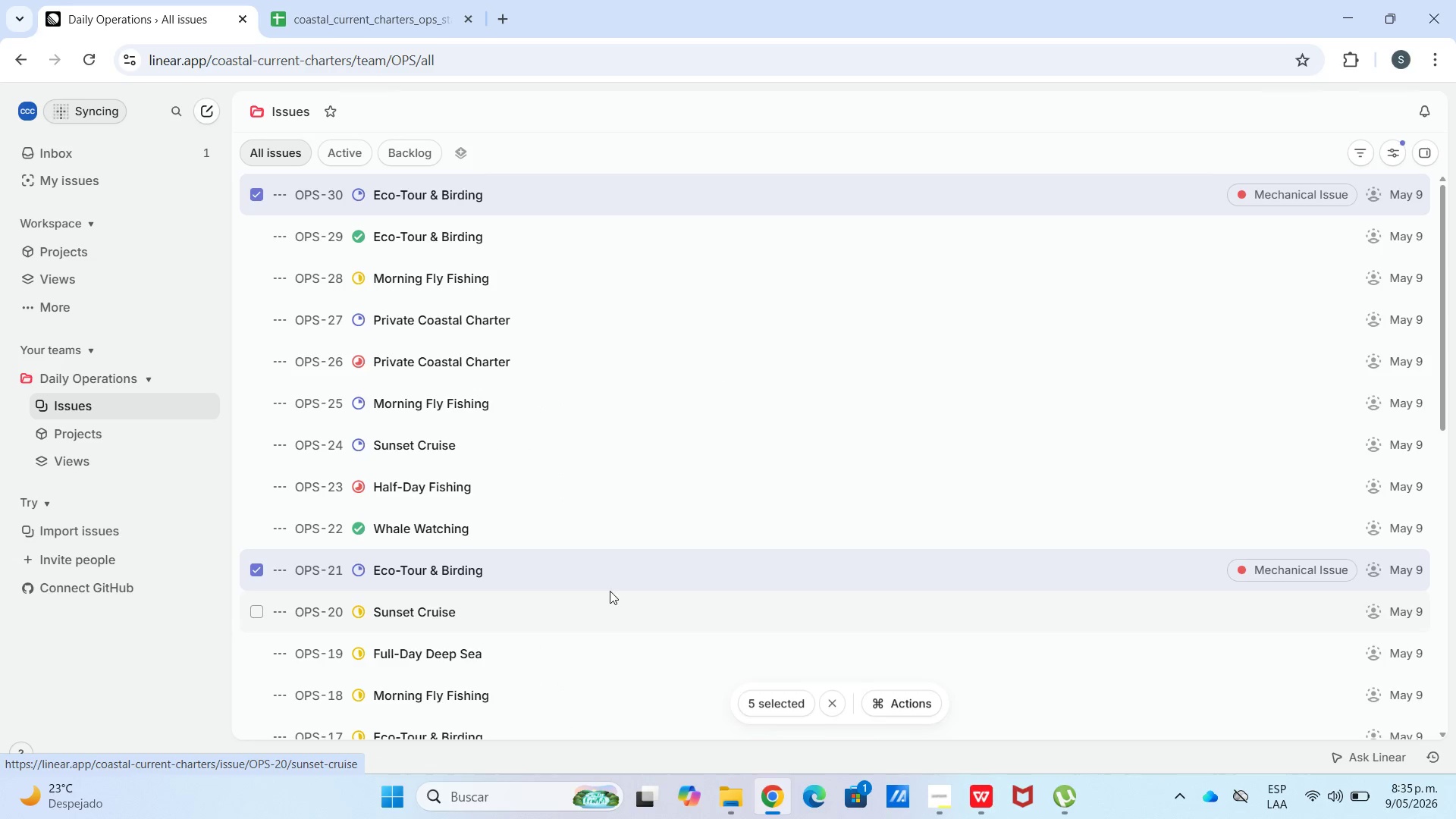 
left_click([620, 494])
 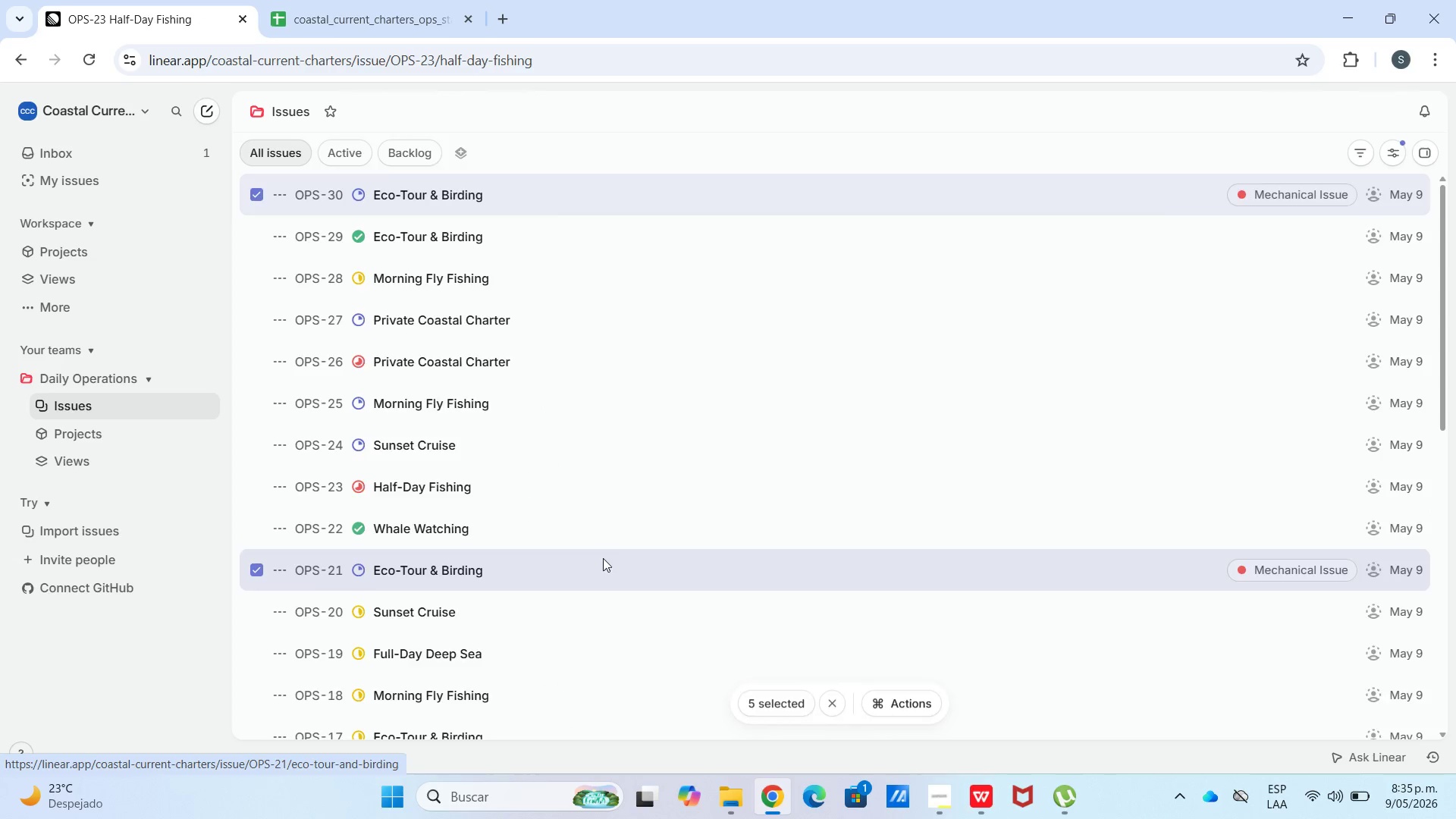 
left_click([574, 569])
 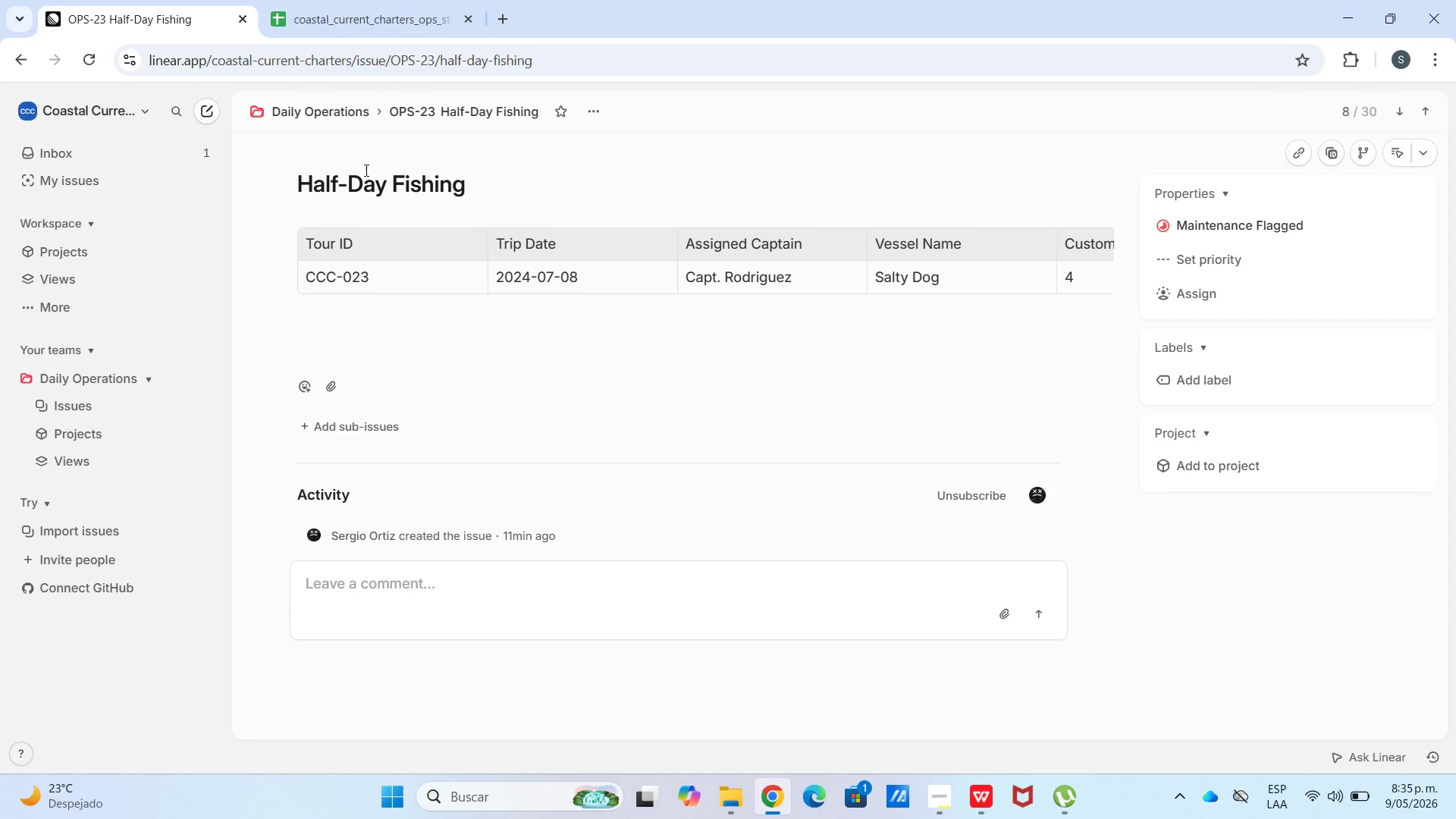 
left_click([328, 114])
 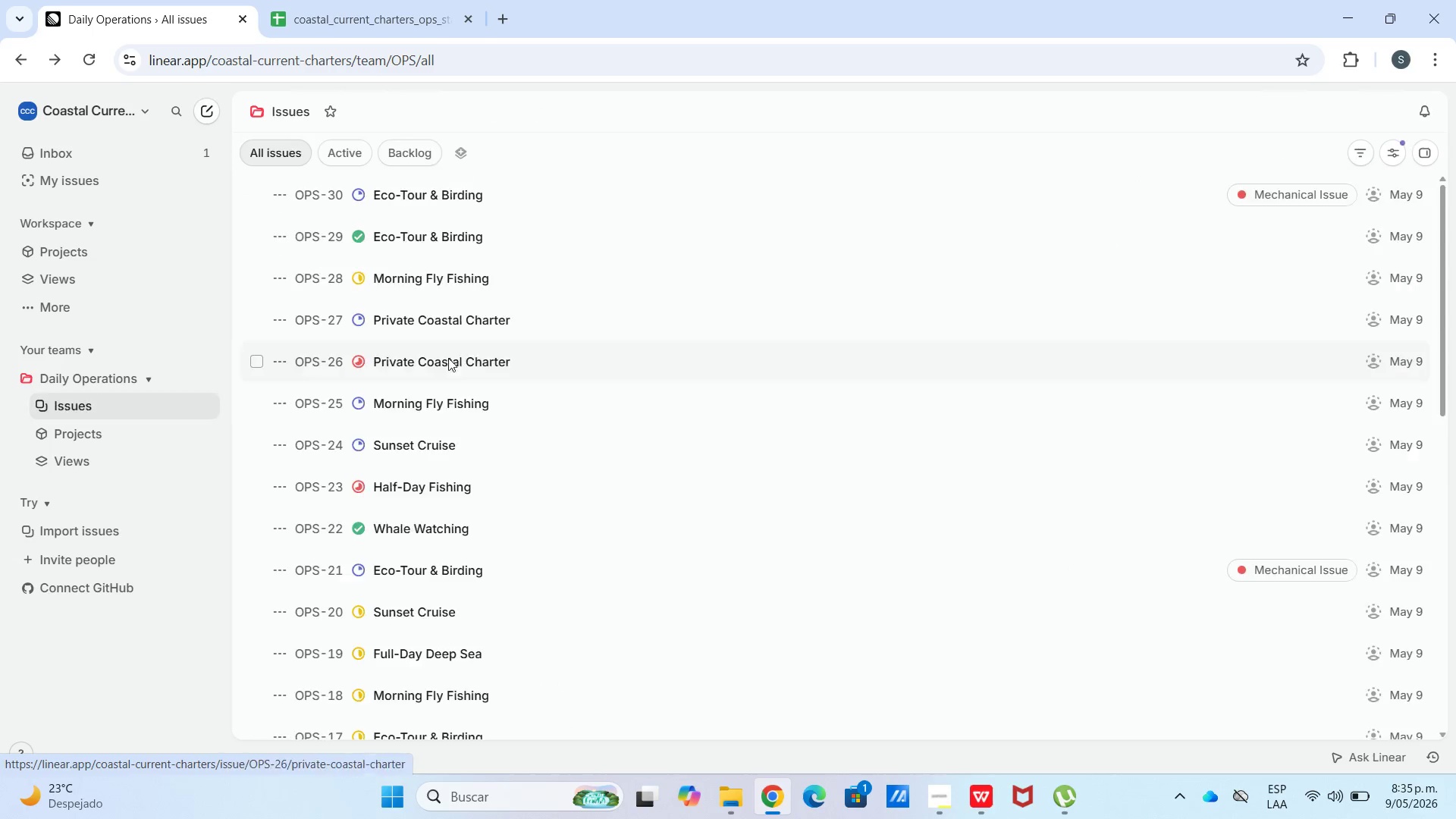 
scroll: coordinate [419, 571], scroll_direction: down, amount: 37.0
 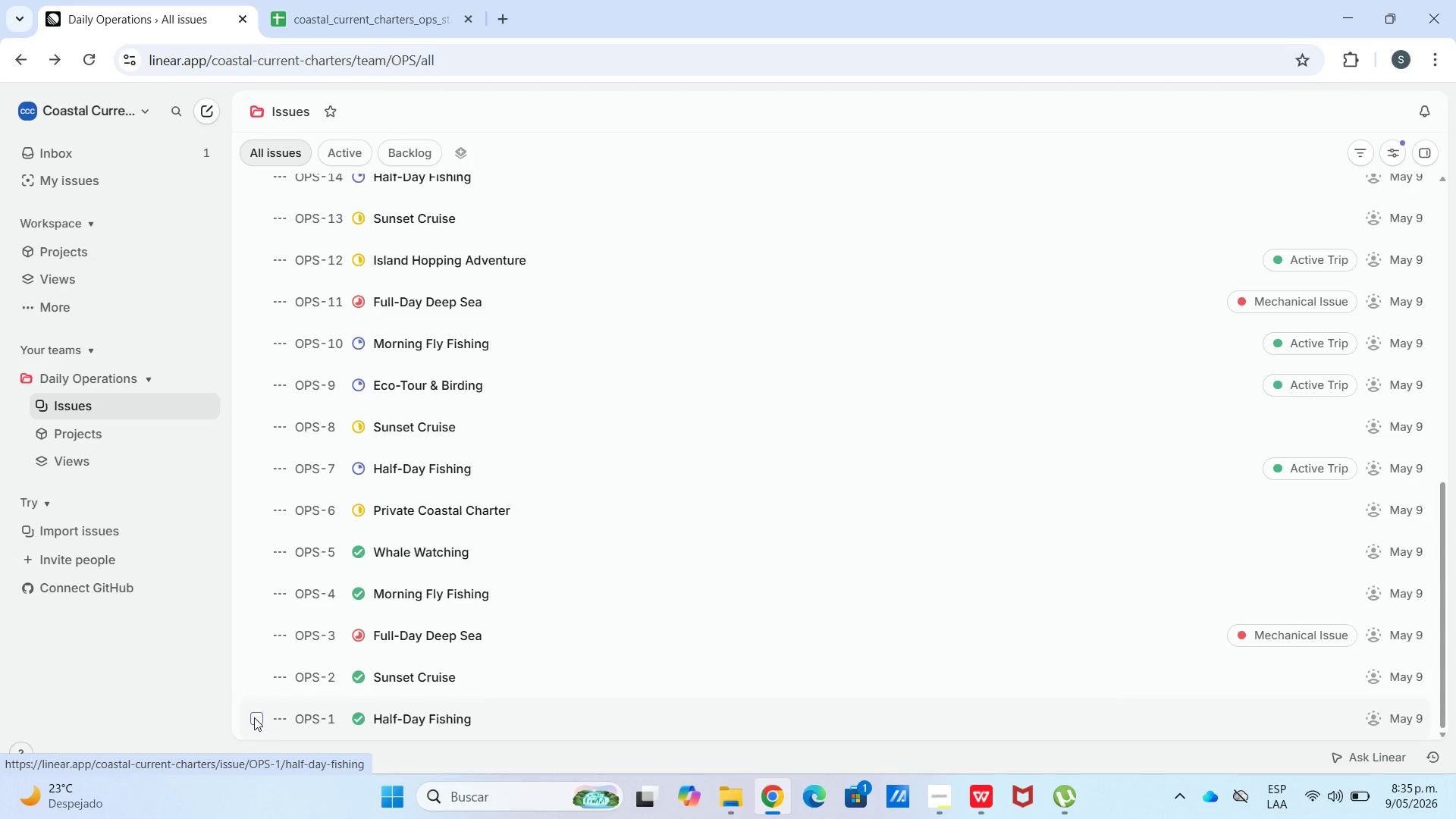 
mouse_move([256, 700])
 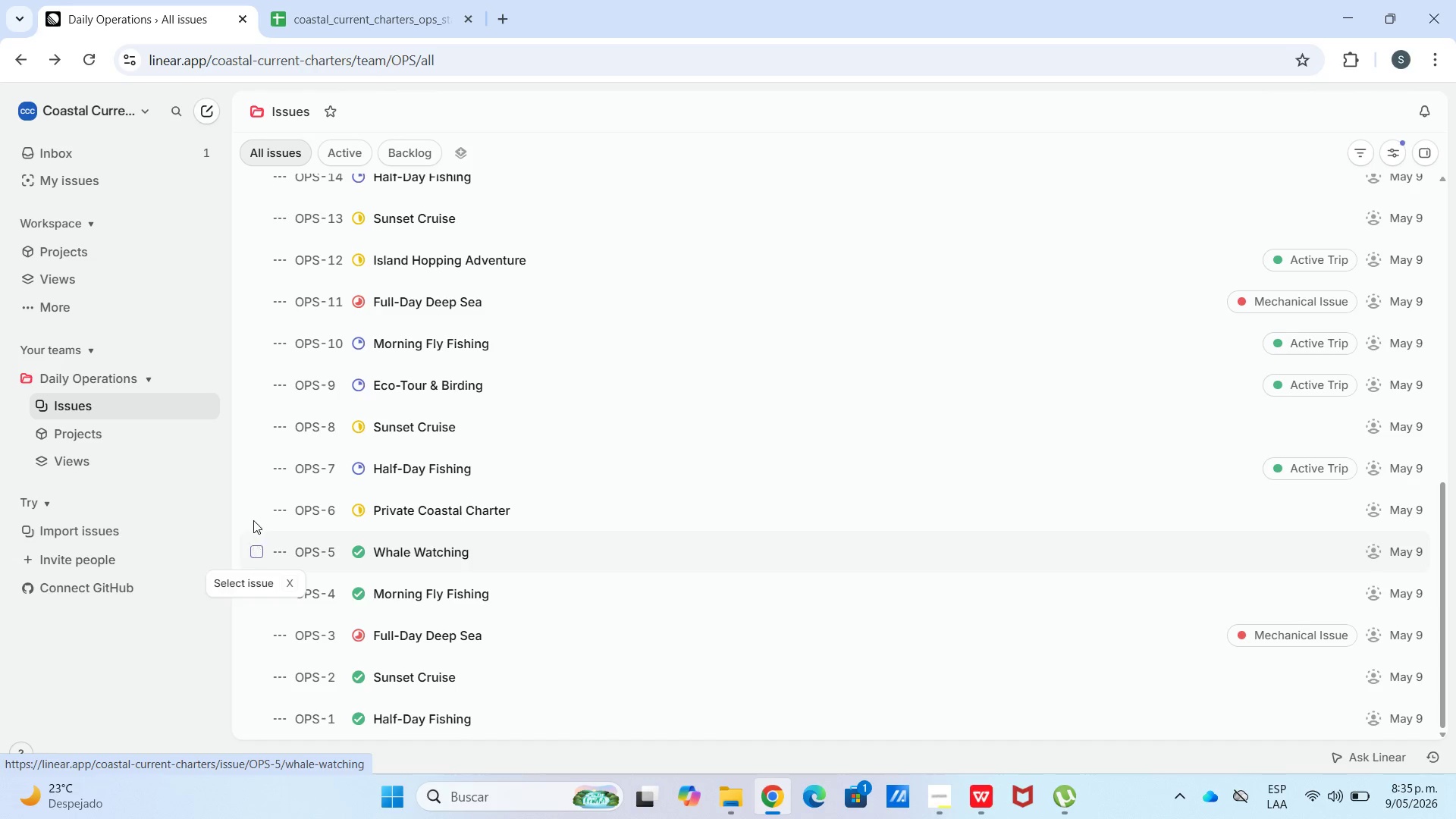 
left_click([253, 506])
 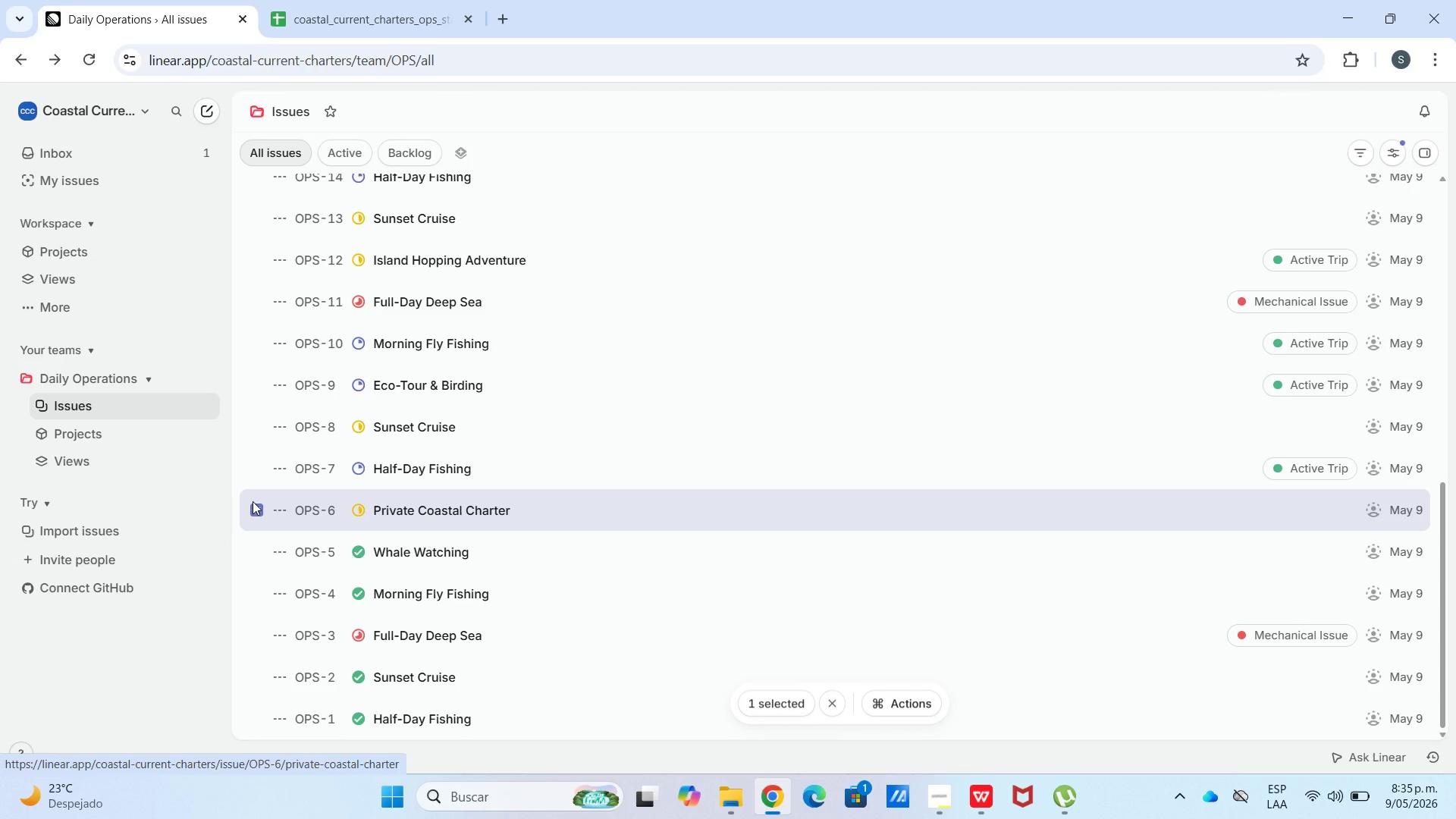 
scroll: coordinate [245, 375], scroll_direction: up, amount: 6.0
 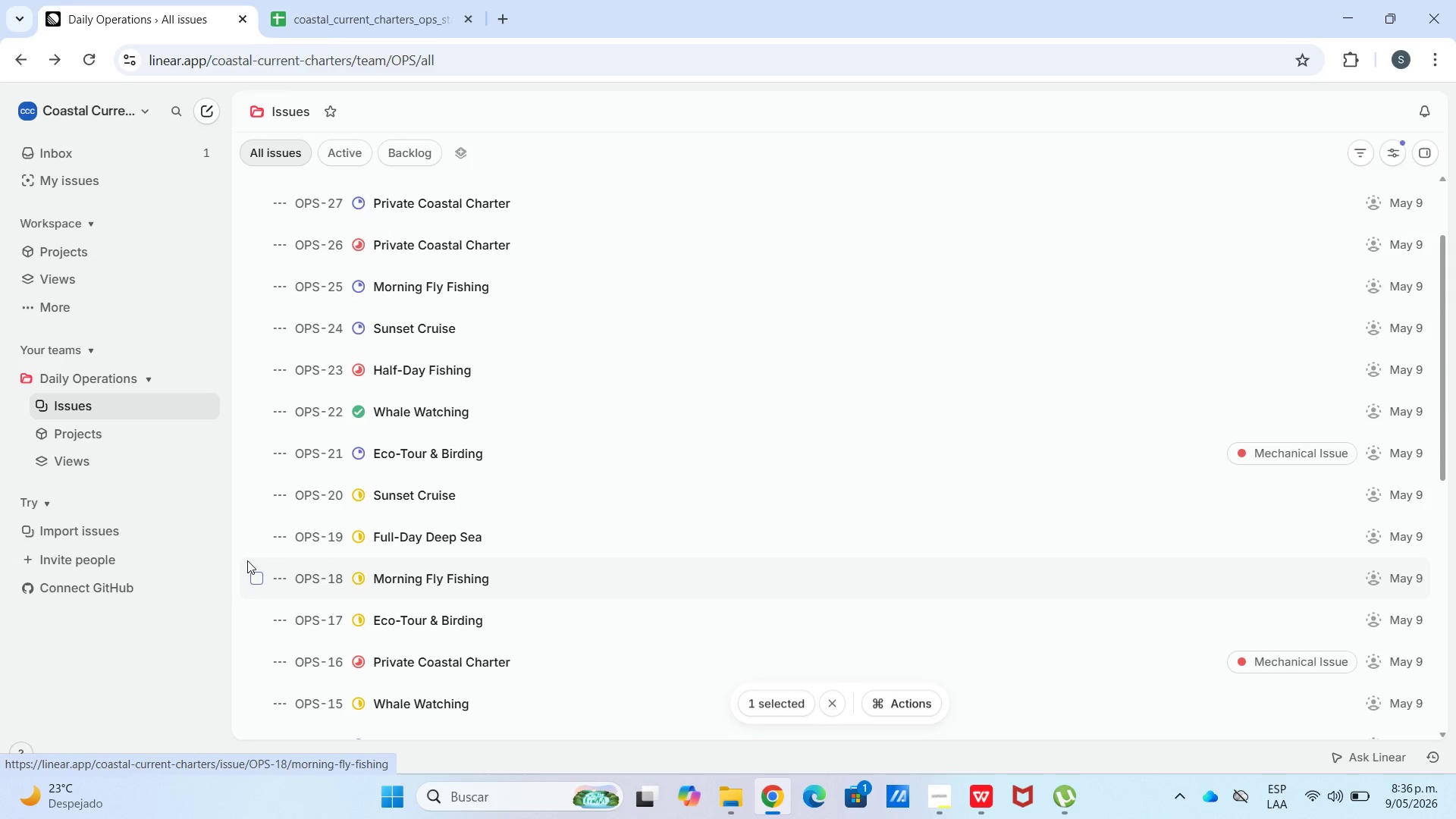 
left_click([257, 573])
 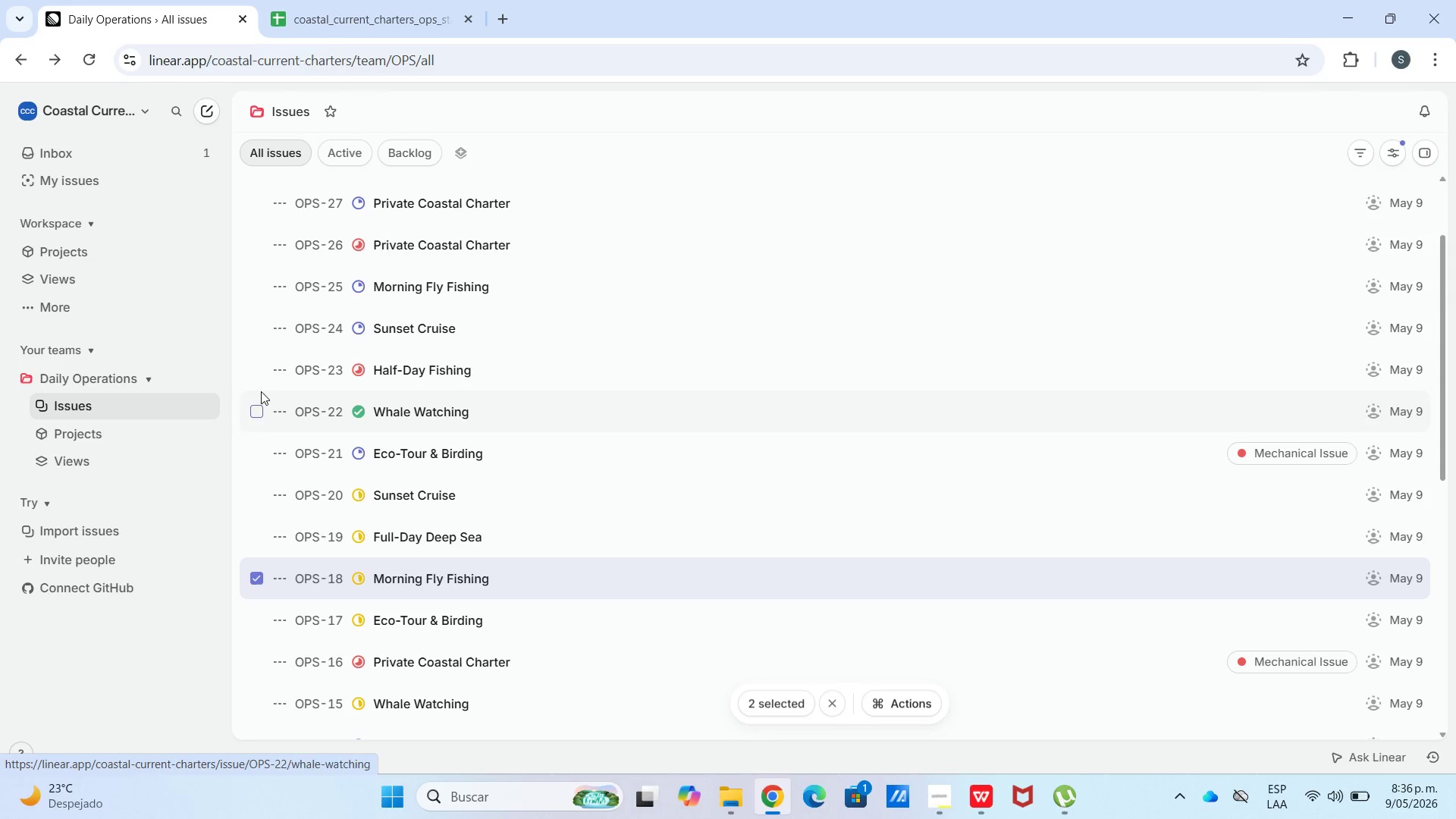 
left_click([255, 374])
 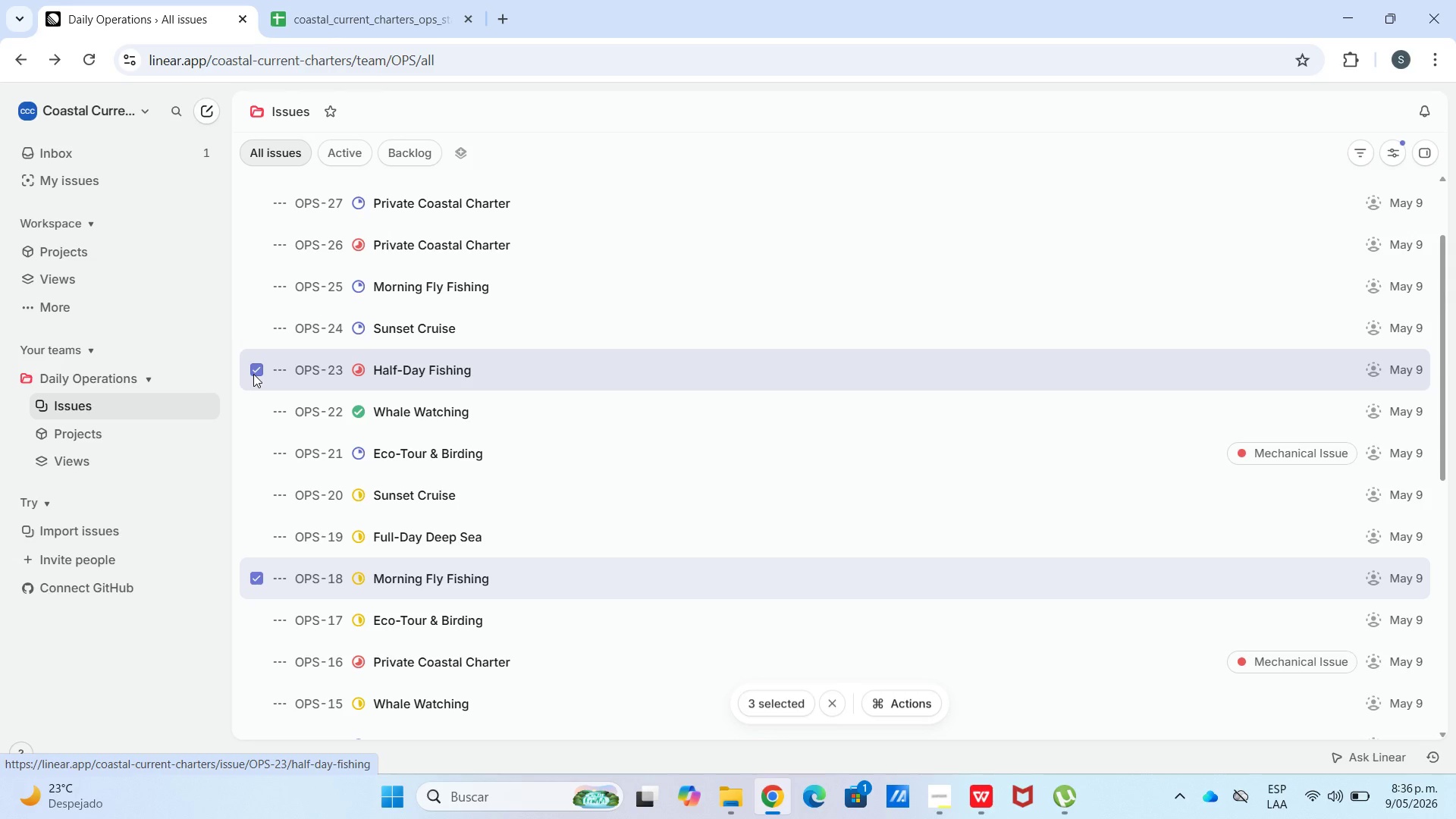 
scroll: coordinate [256, 359], scroll_direction: up, amount: 1.0
 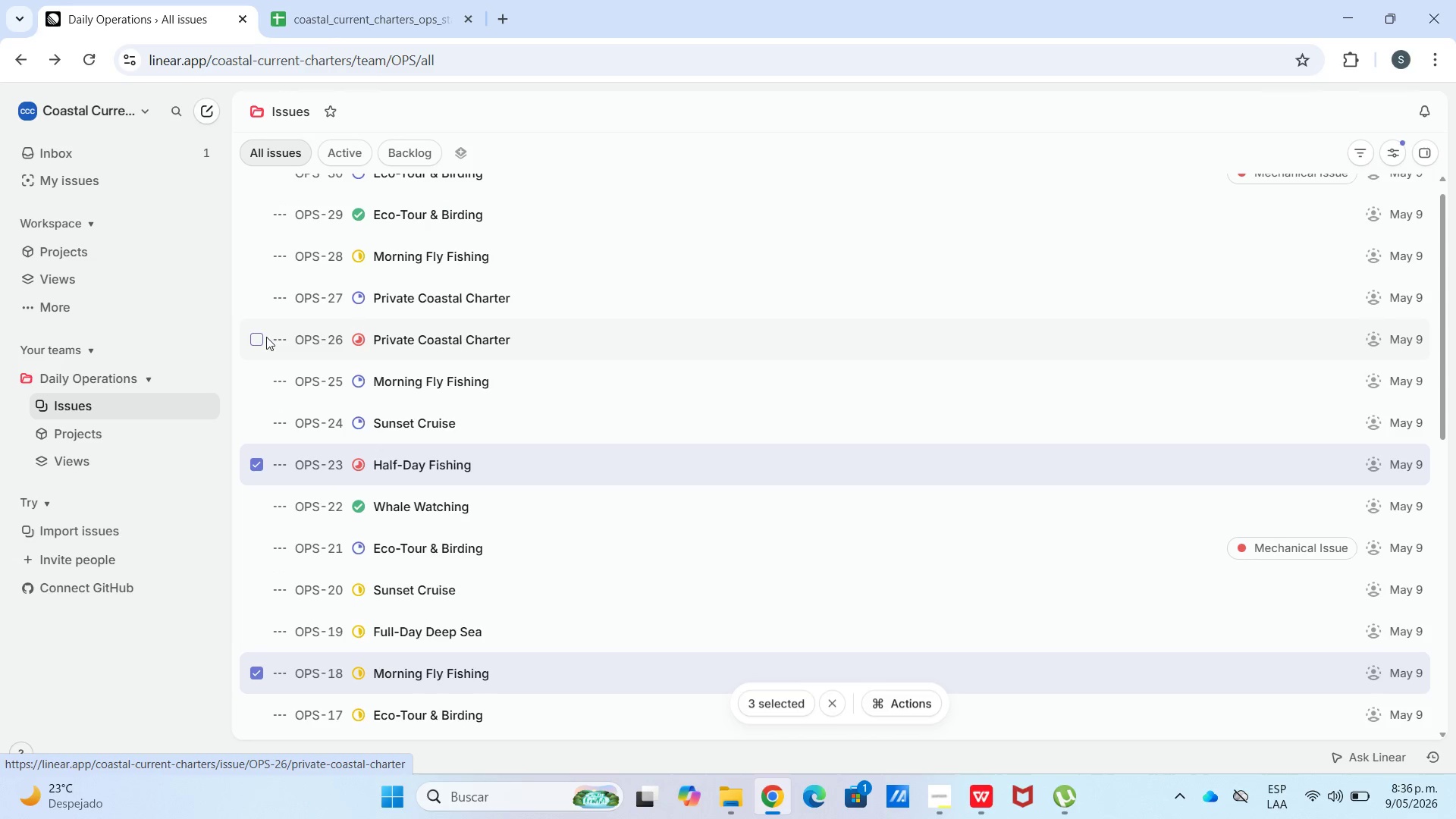 
left_click([255, 337])
 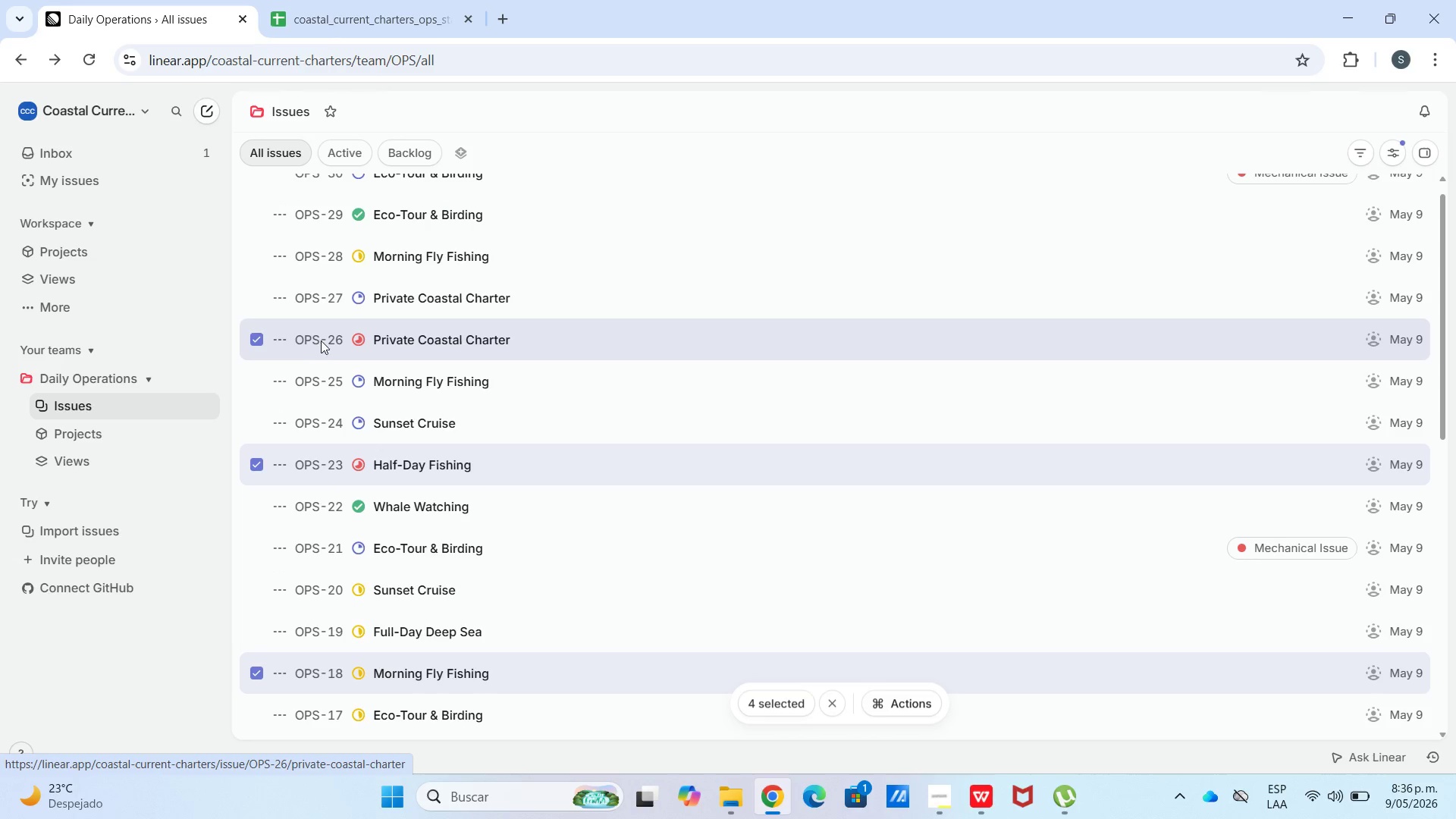 
right_click([321, 340])
 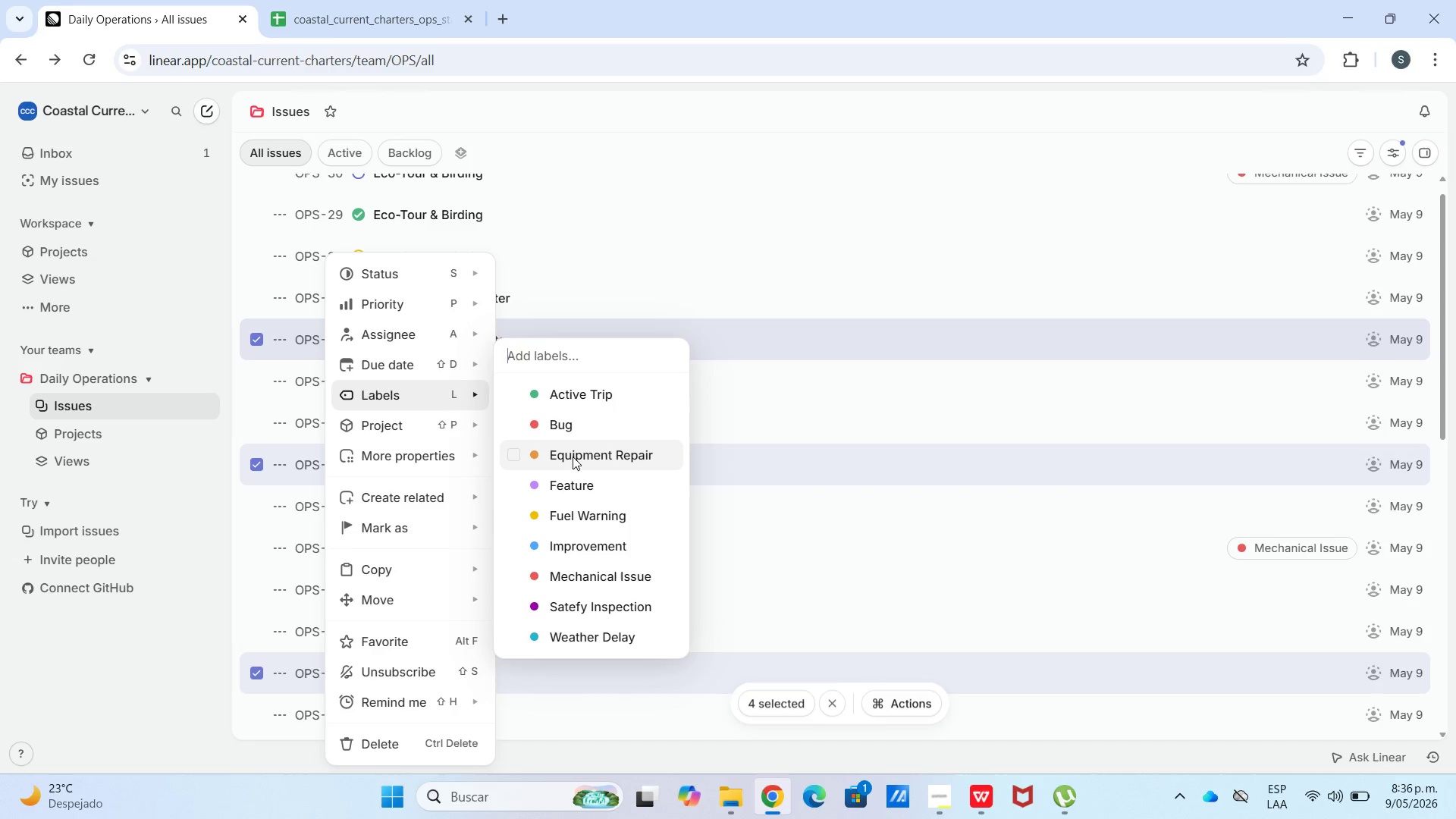 
wait(5.72)
 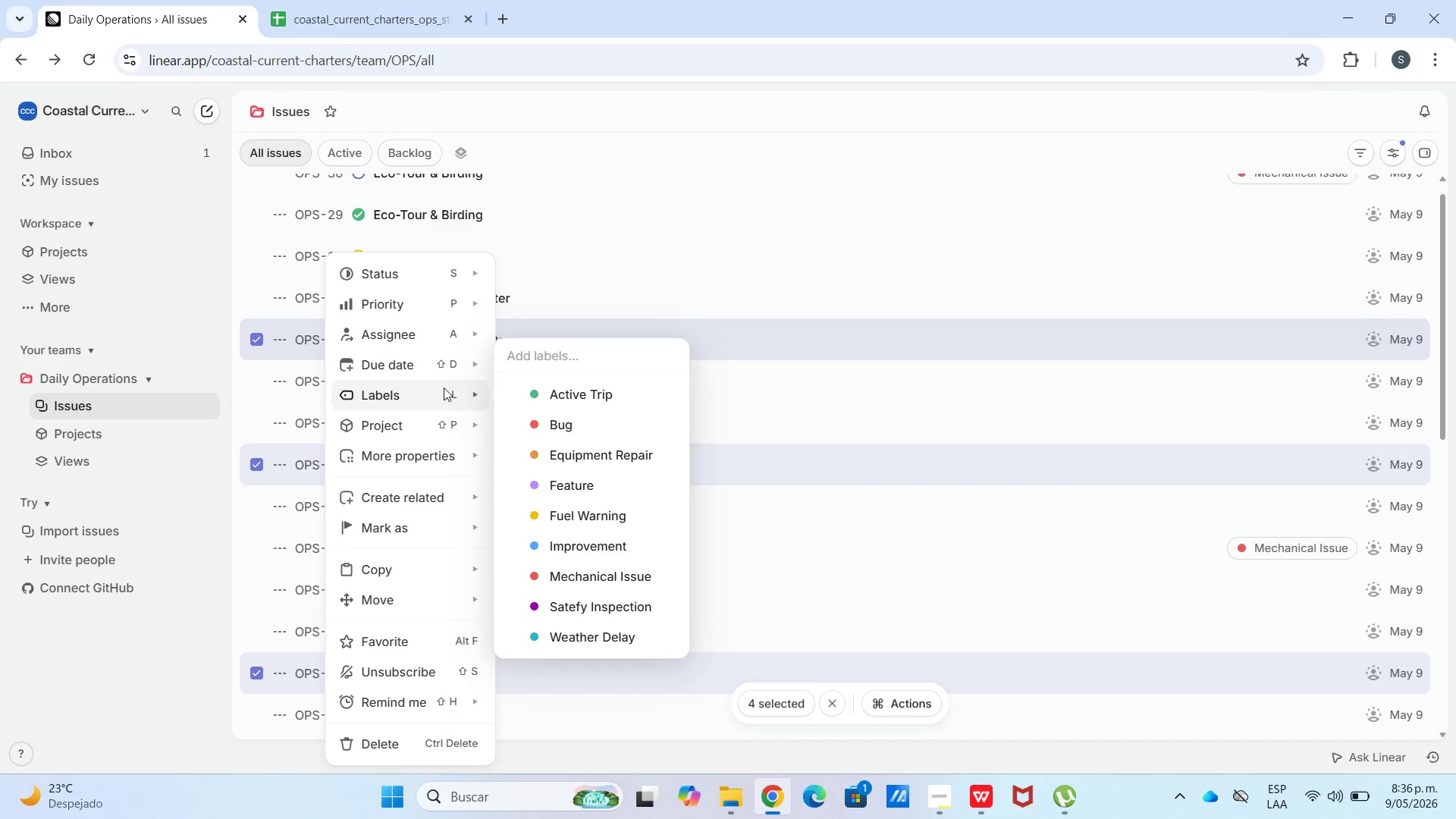 
left_click([572, 456])
 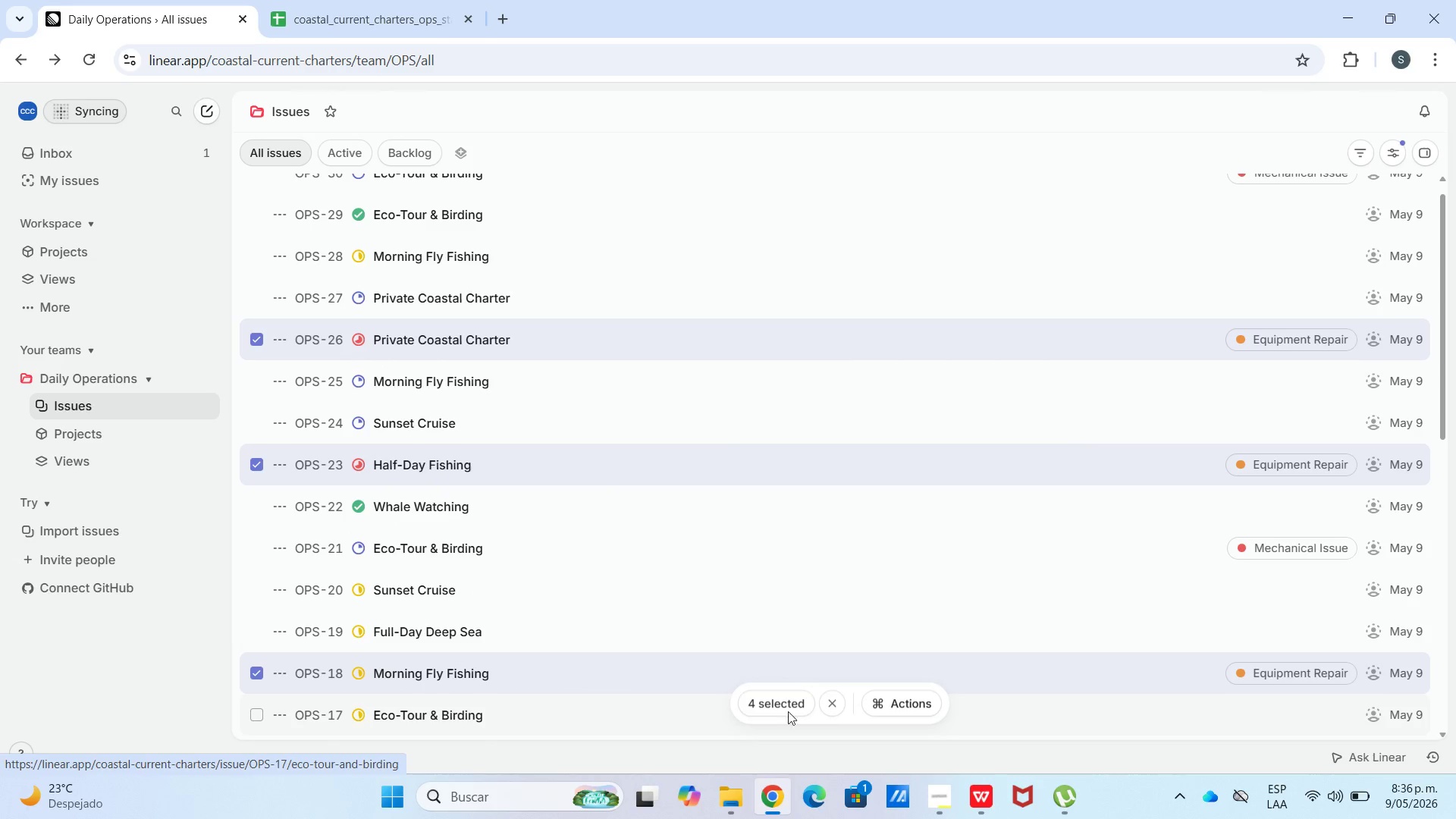 
left_click([837, 699])
 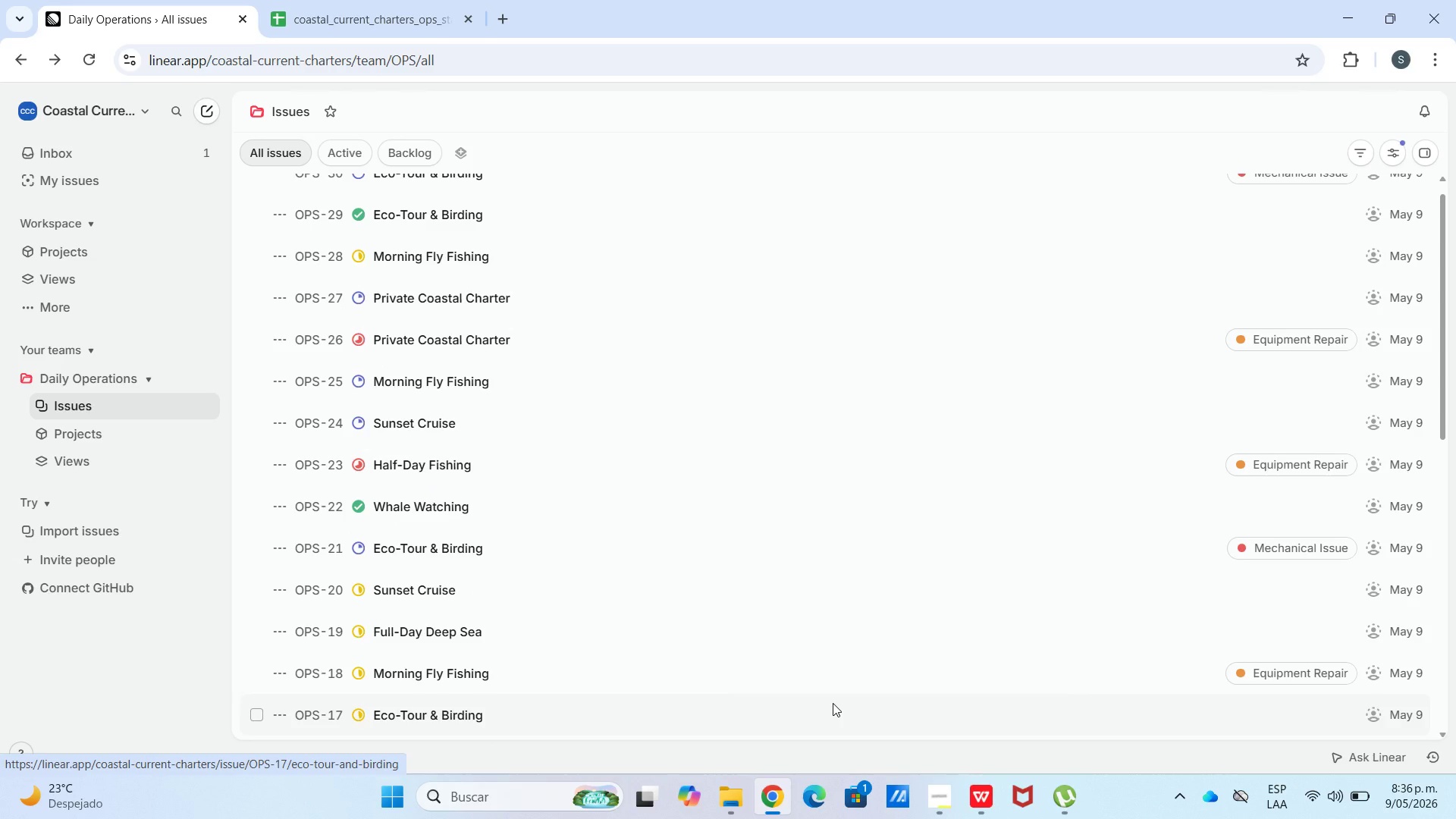 
scroll: coordinate [388, 522], scroll_direction: down, amount: 9.0
 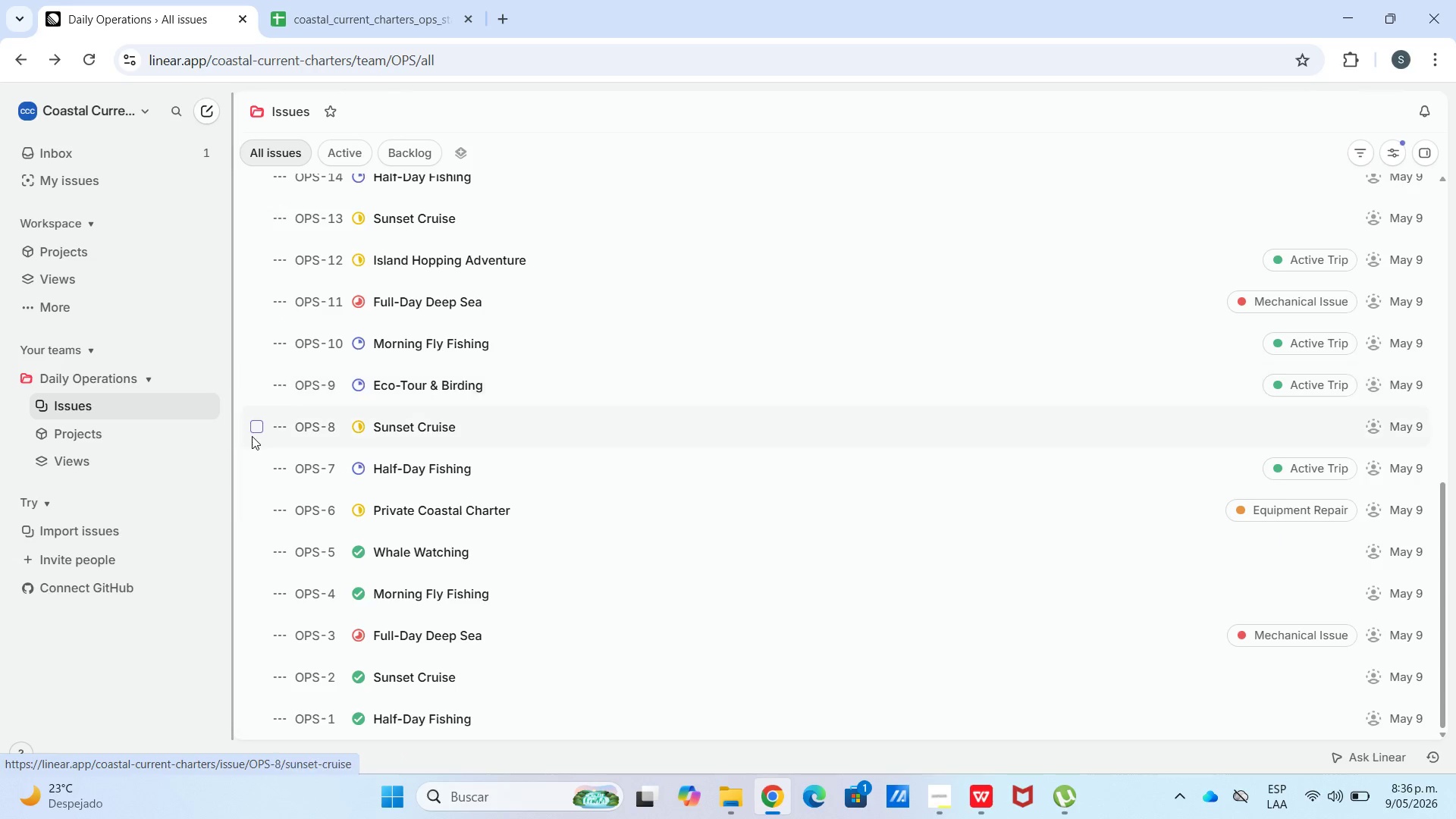 
left_click([249, 412])
 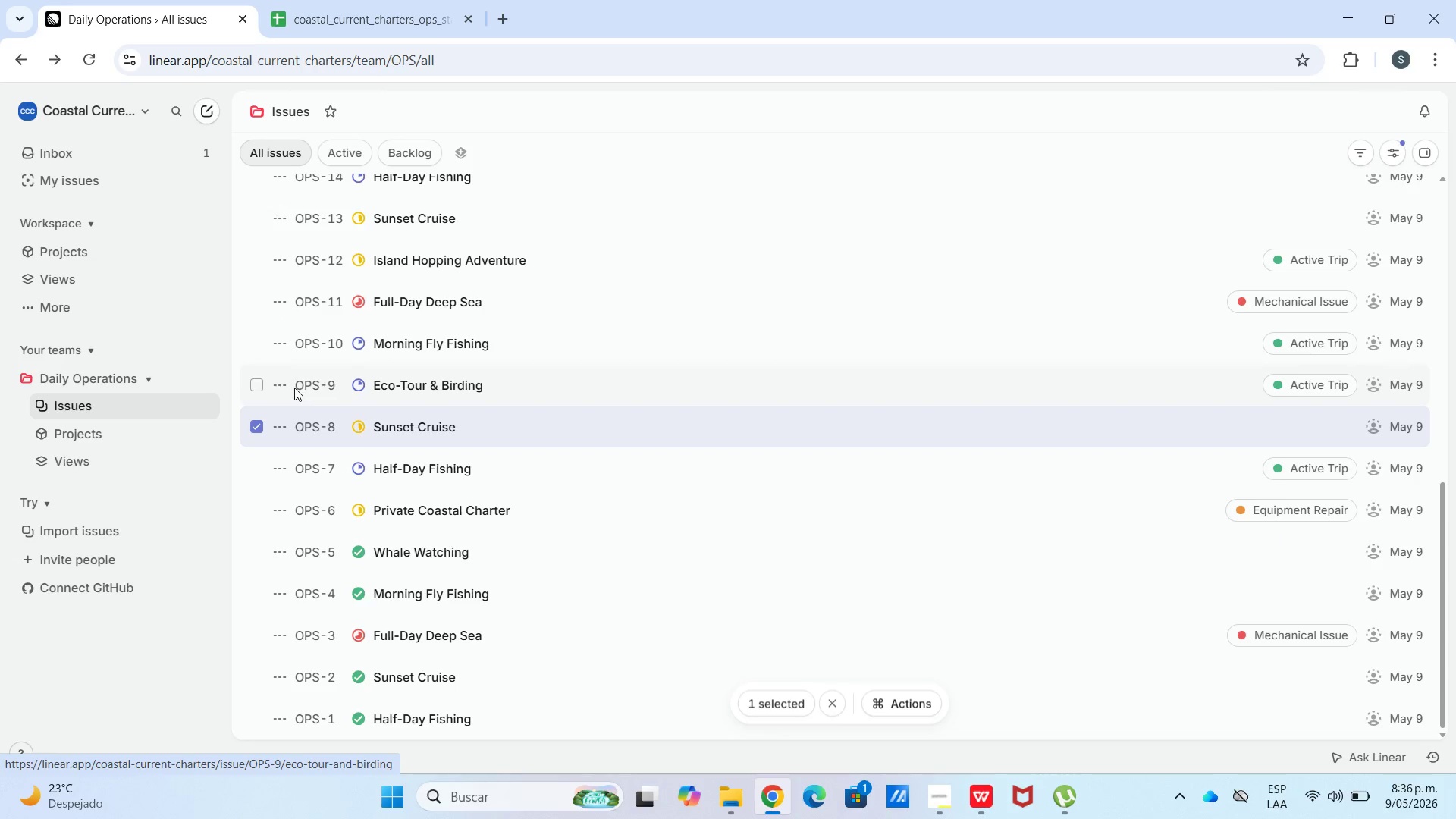 
scroll: coordinate [268, 401], scroll_direction: up, amount: 7.0
 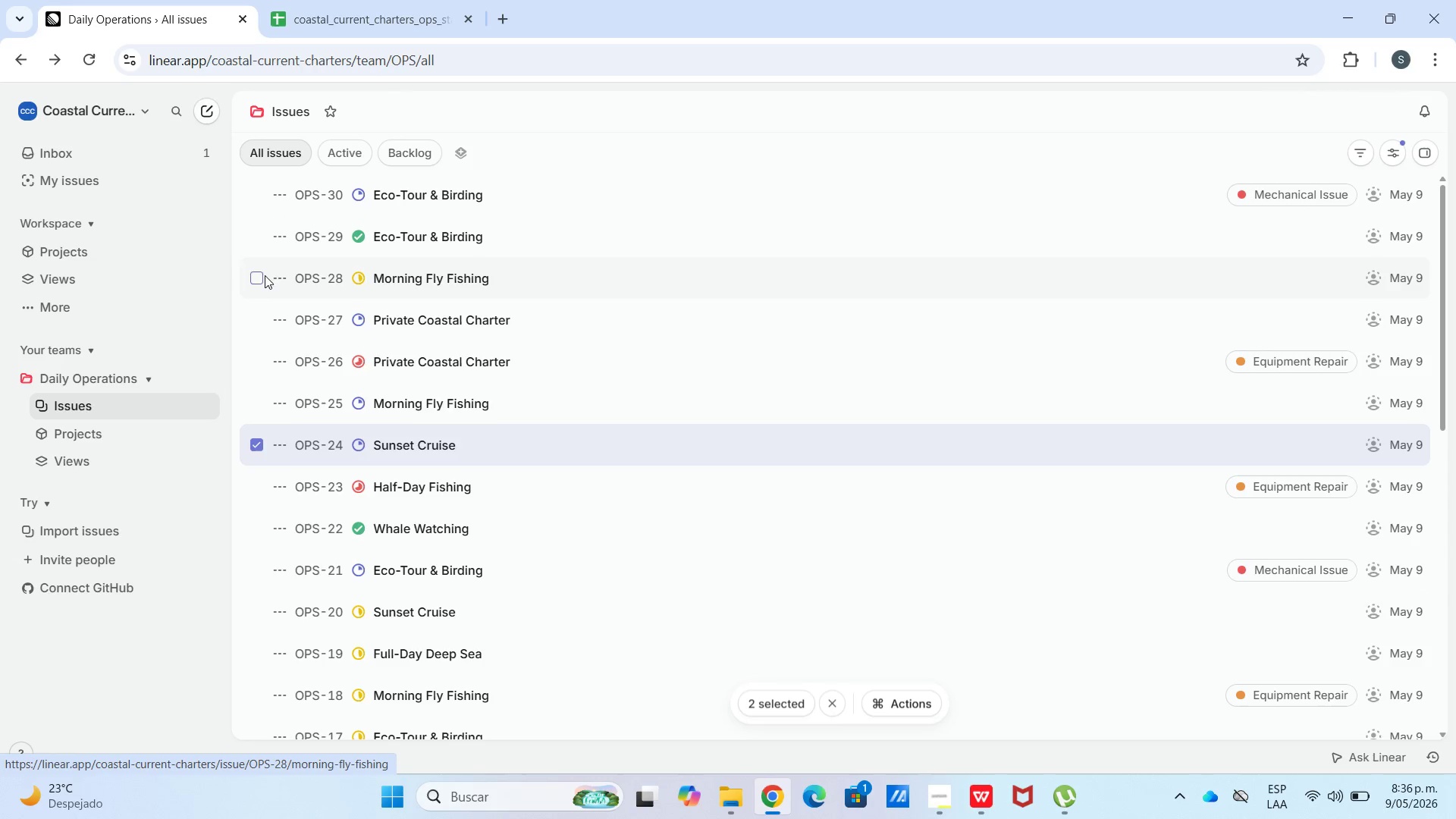 
left_click([253, 273])
 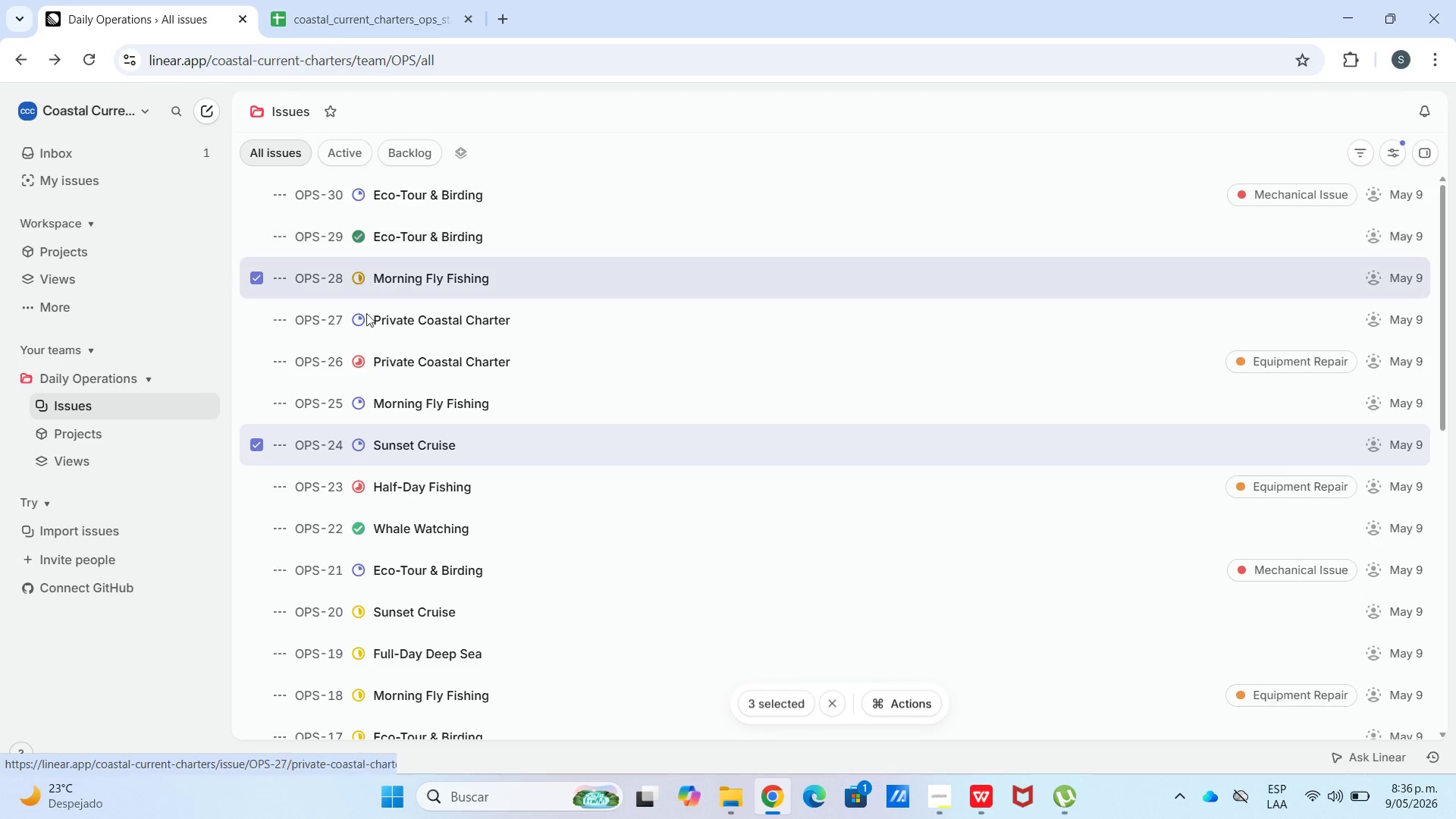 
right_click([367, 277])
 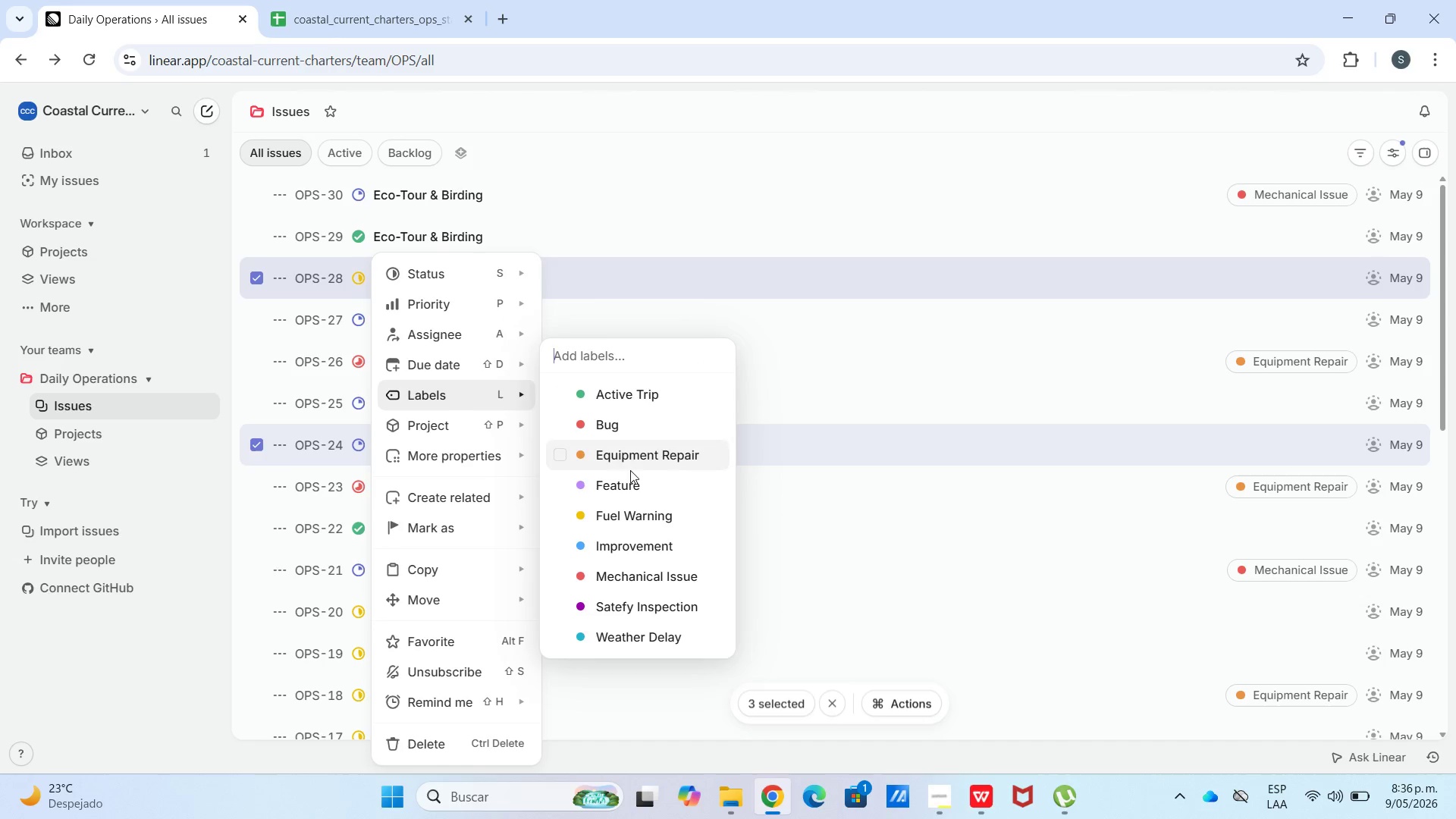 
left_click([635, 514])
 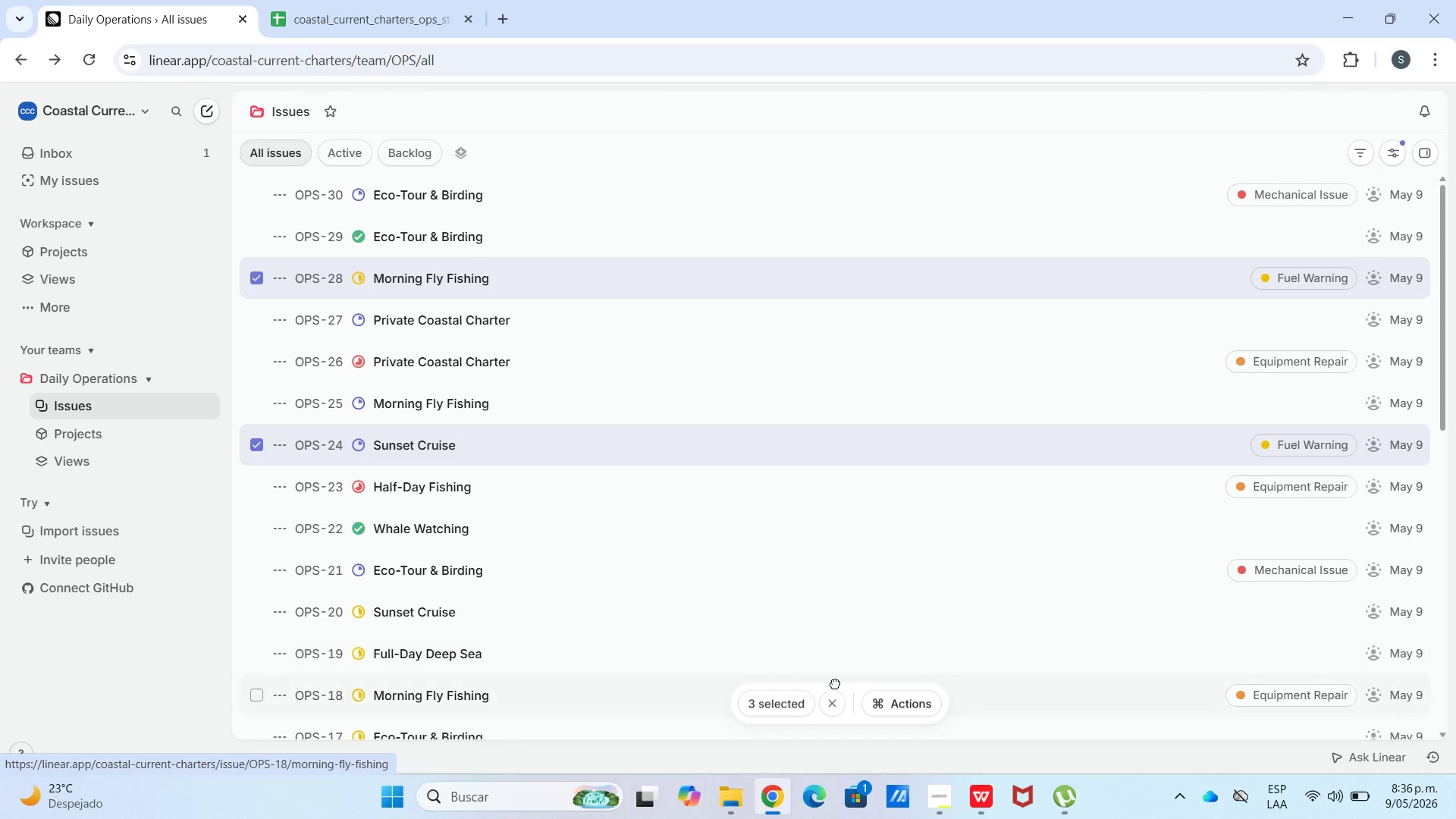 
left_click([833, 699])
 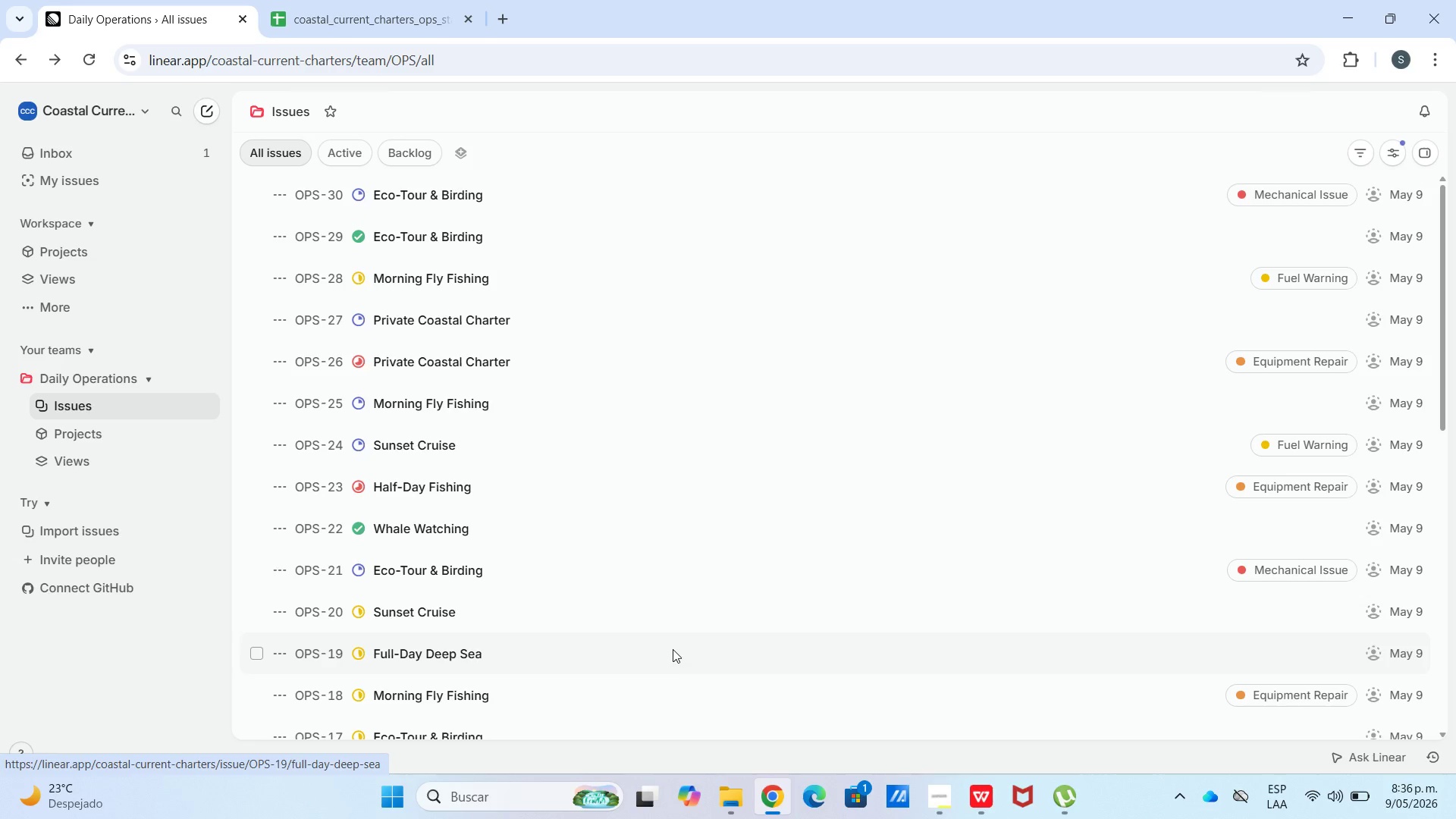 
scroll: coordinate [406, 603], scroll_direction: down, amount: 3.0
 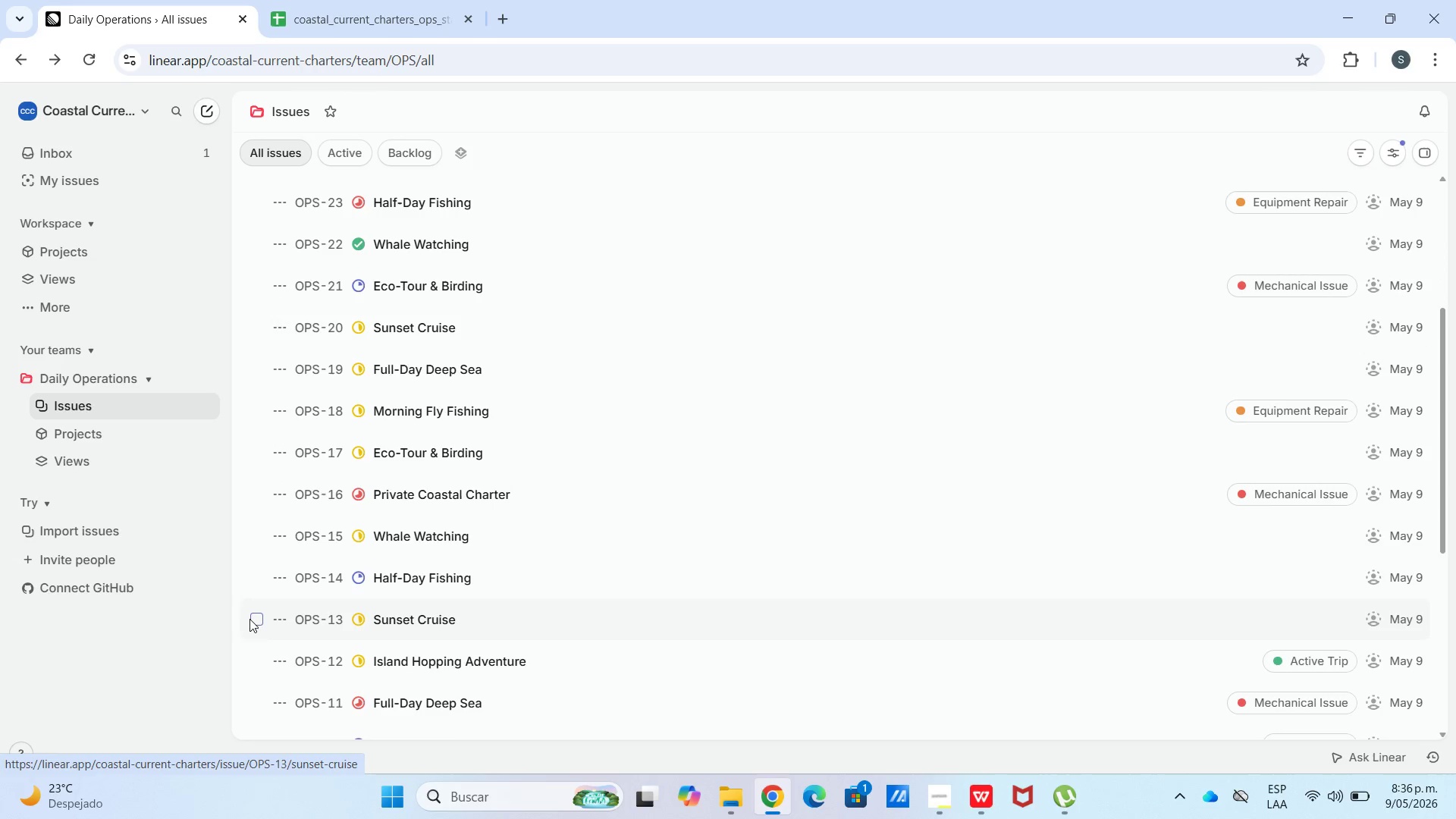 
left_click([249, 619])
 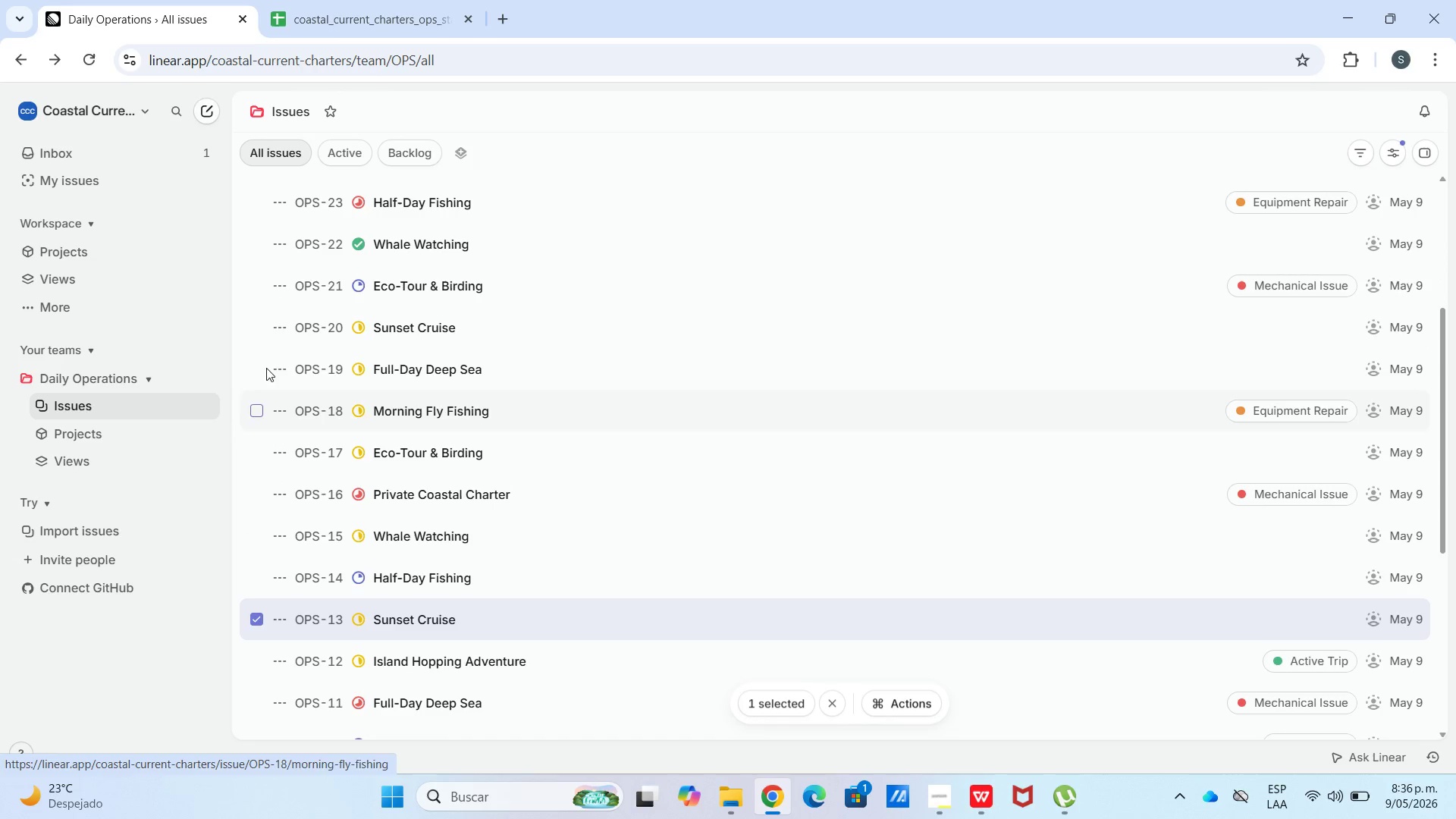 
scroll: coordinate [271, 337], scroll_direction: up, amount: 1.0
 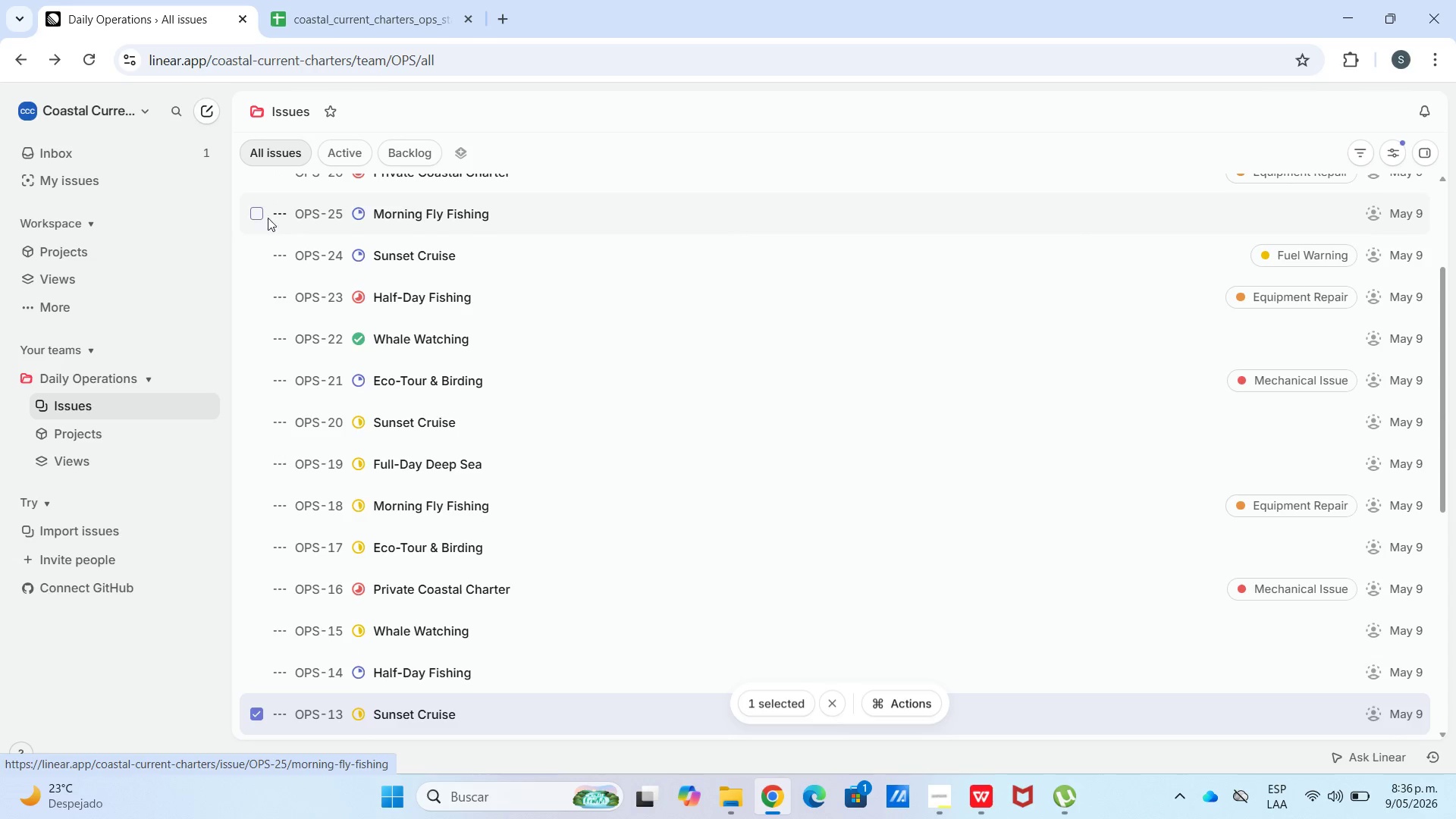 
left_click([260, 212])
 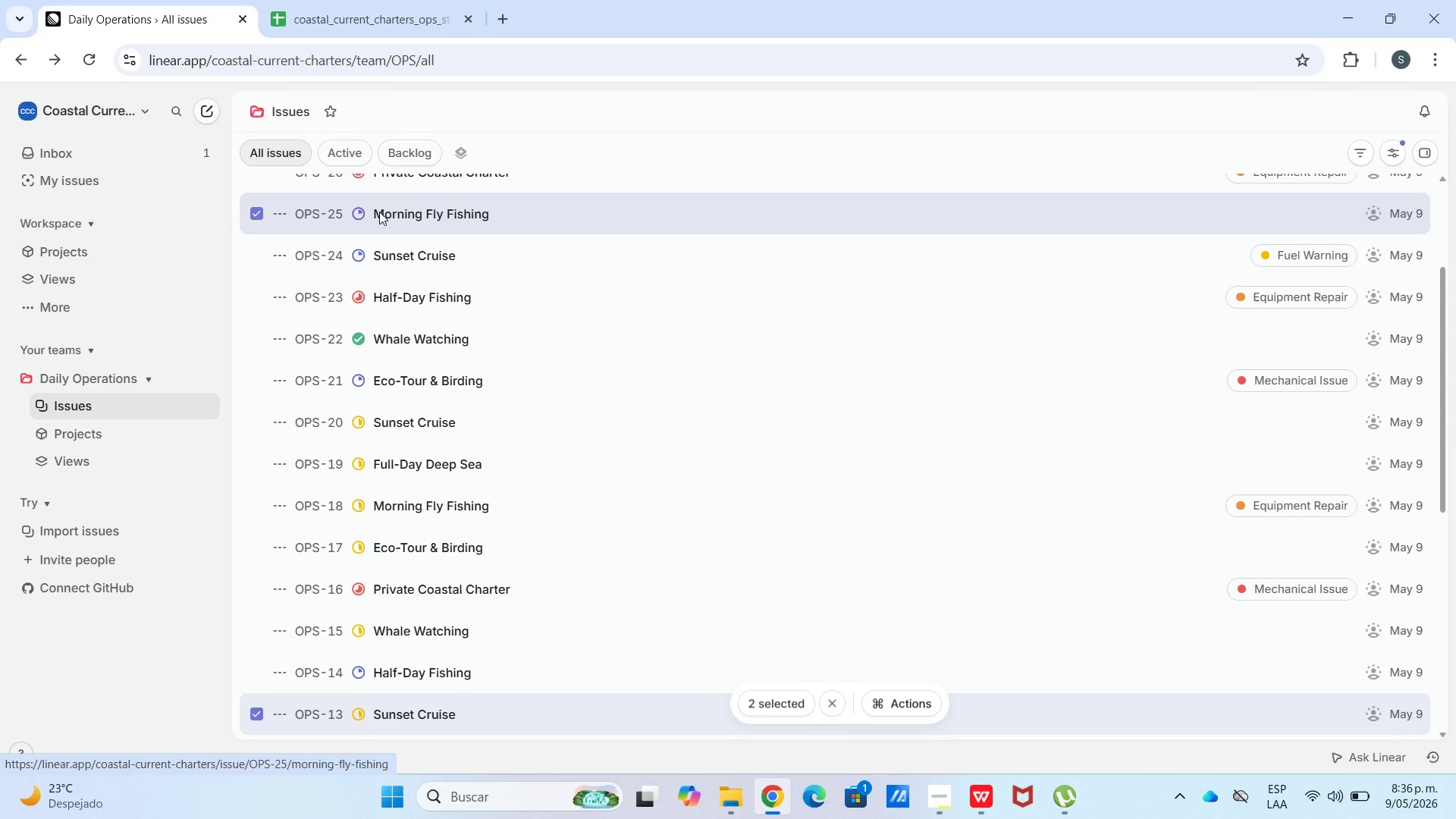 
right_click([379, 212])
 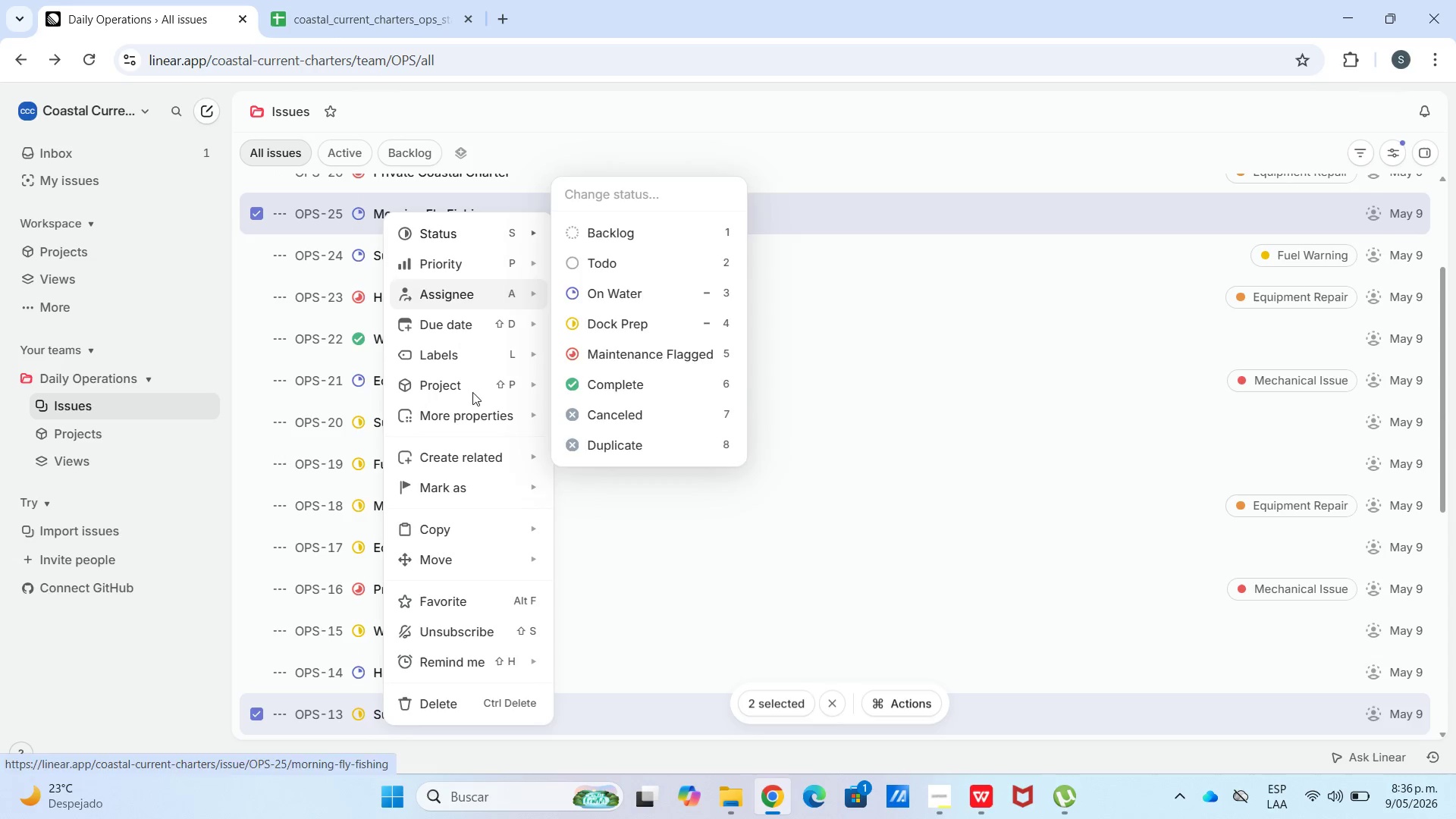 
scroll: coordinate [482, 476], scroll_direction: down, amount: 5.0
 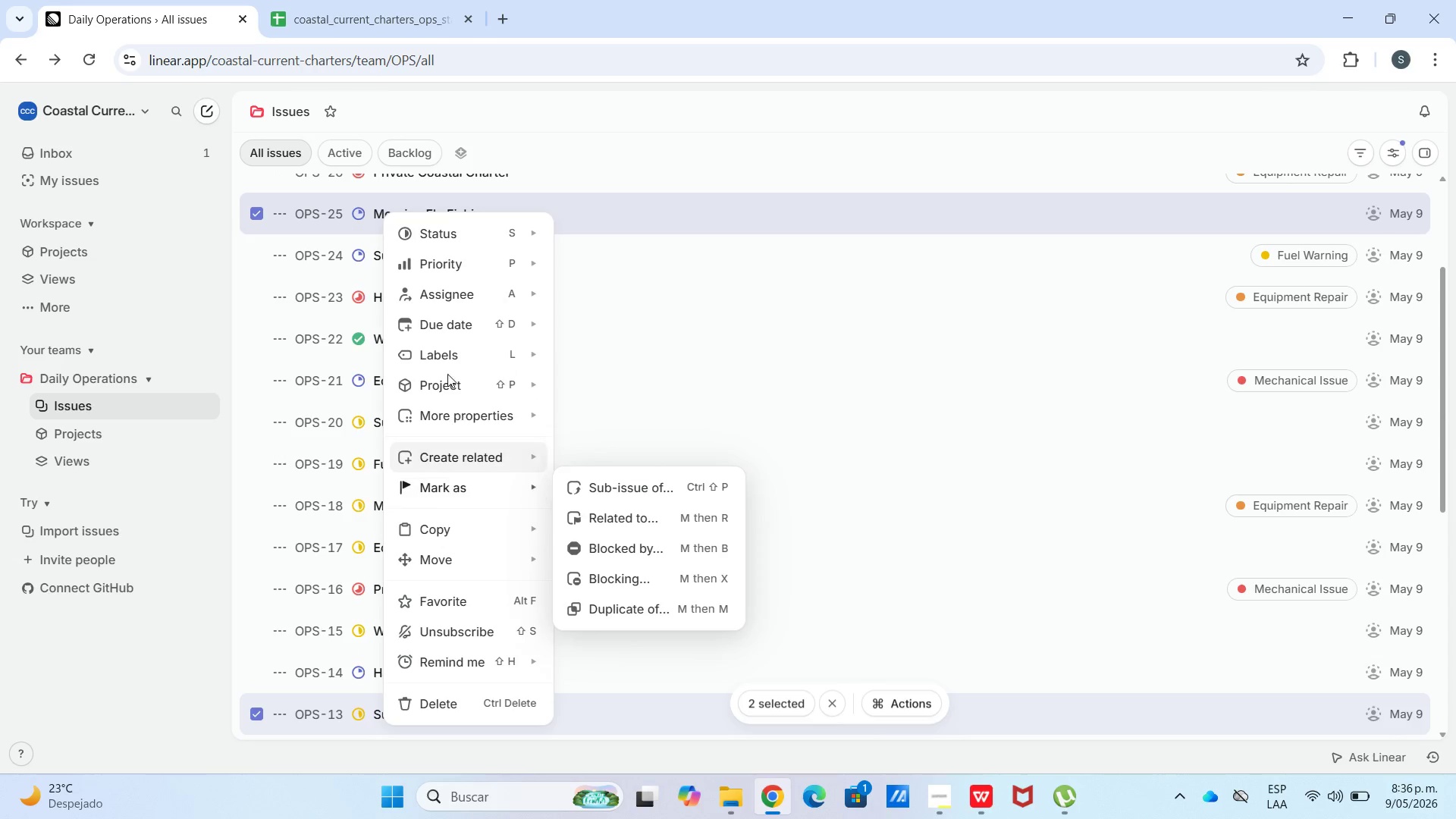 
mouse_move([464, 347])
 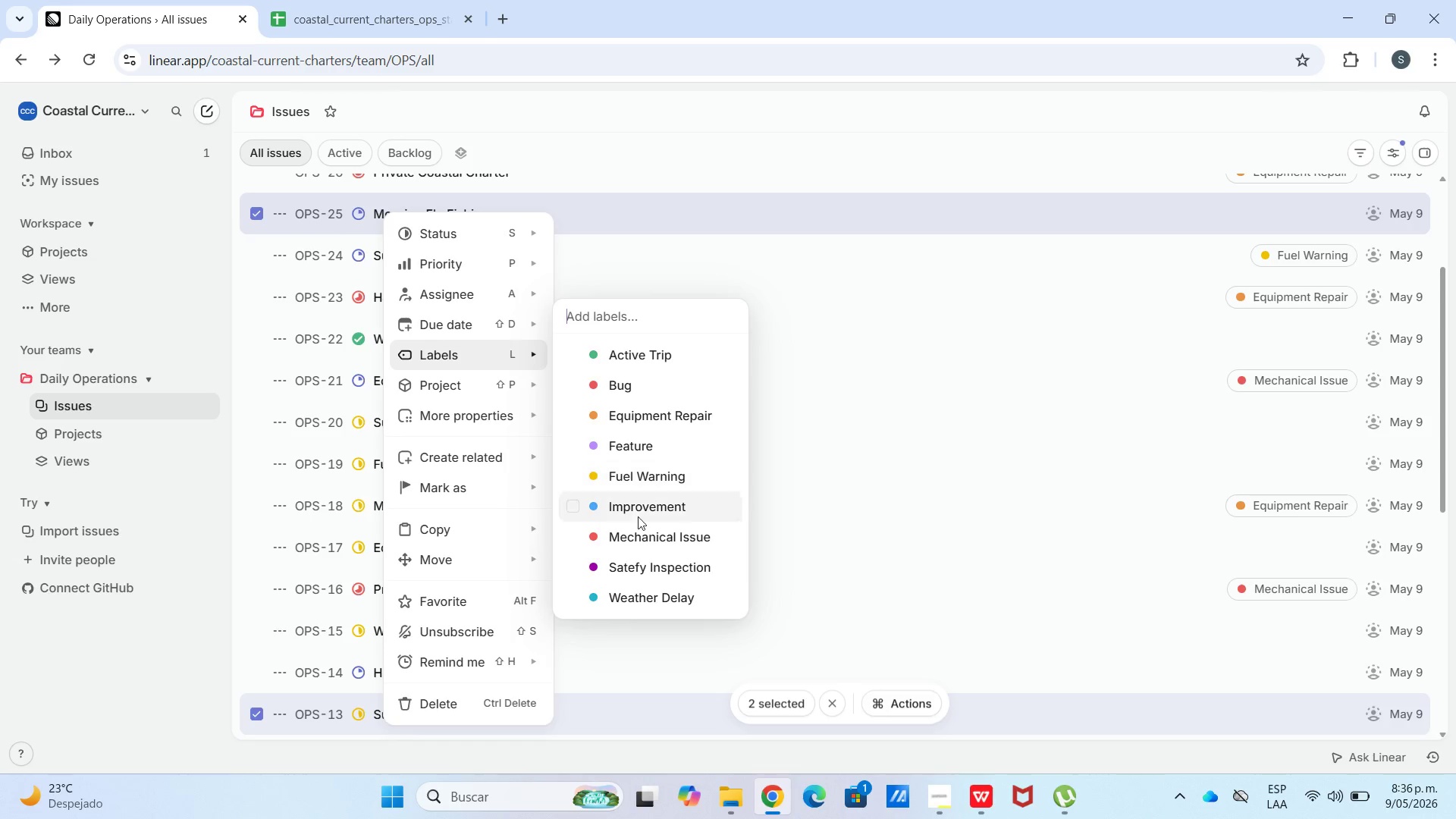 
left_click([625, 570])
 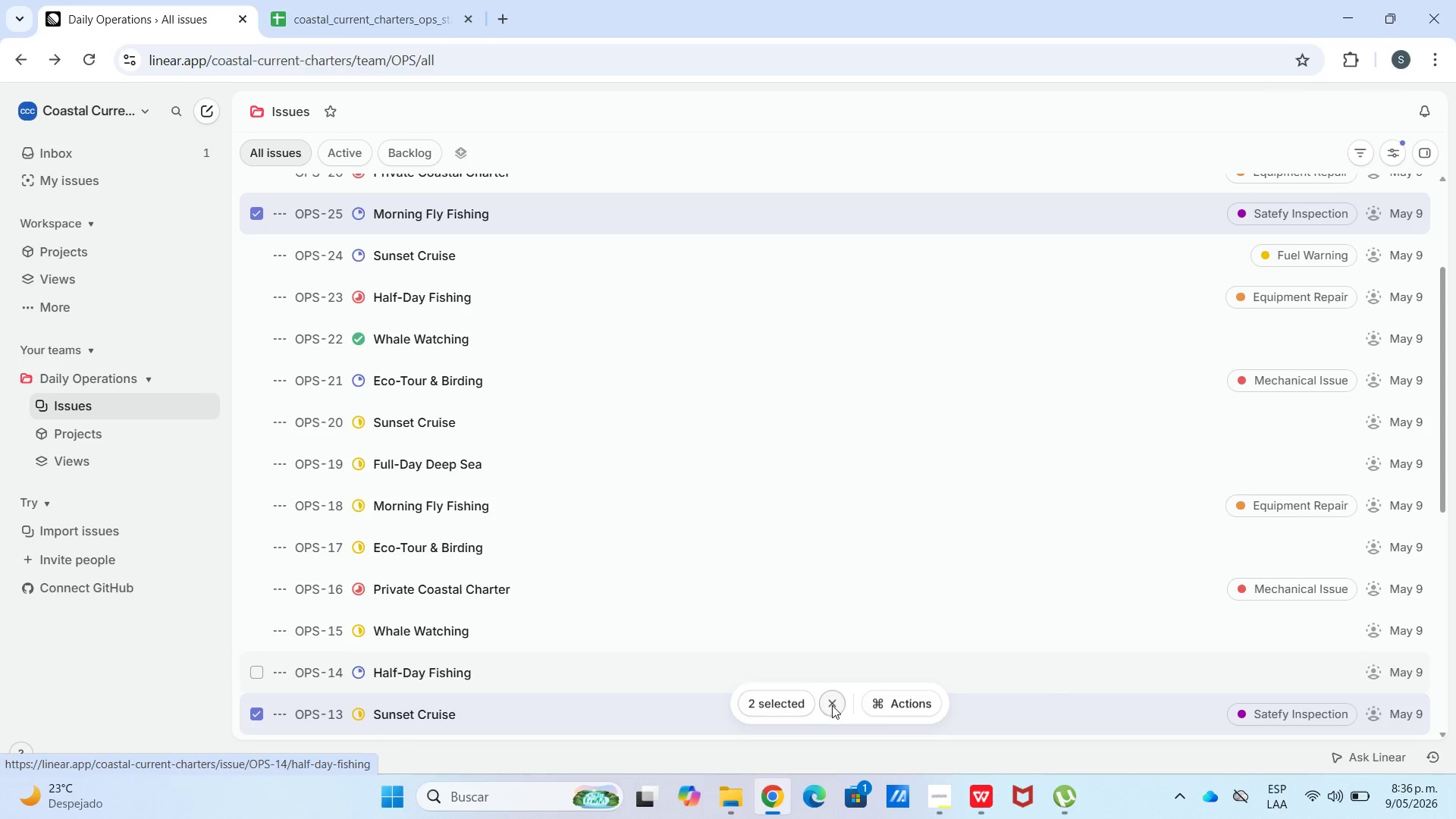 
left_click([834, 705])
 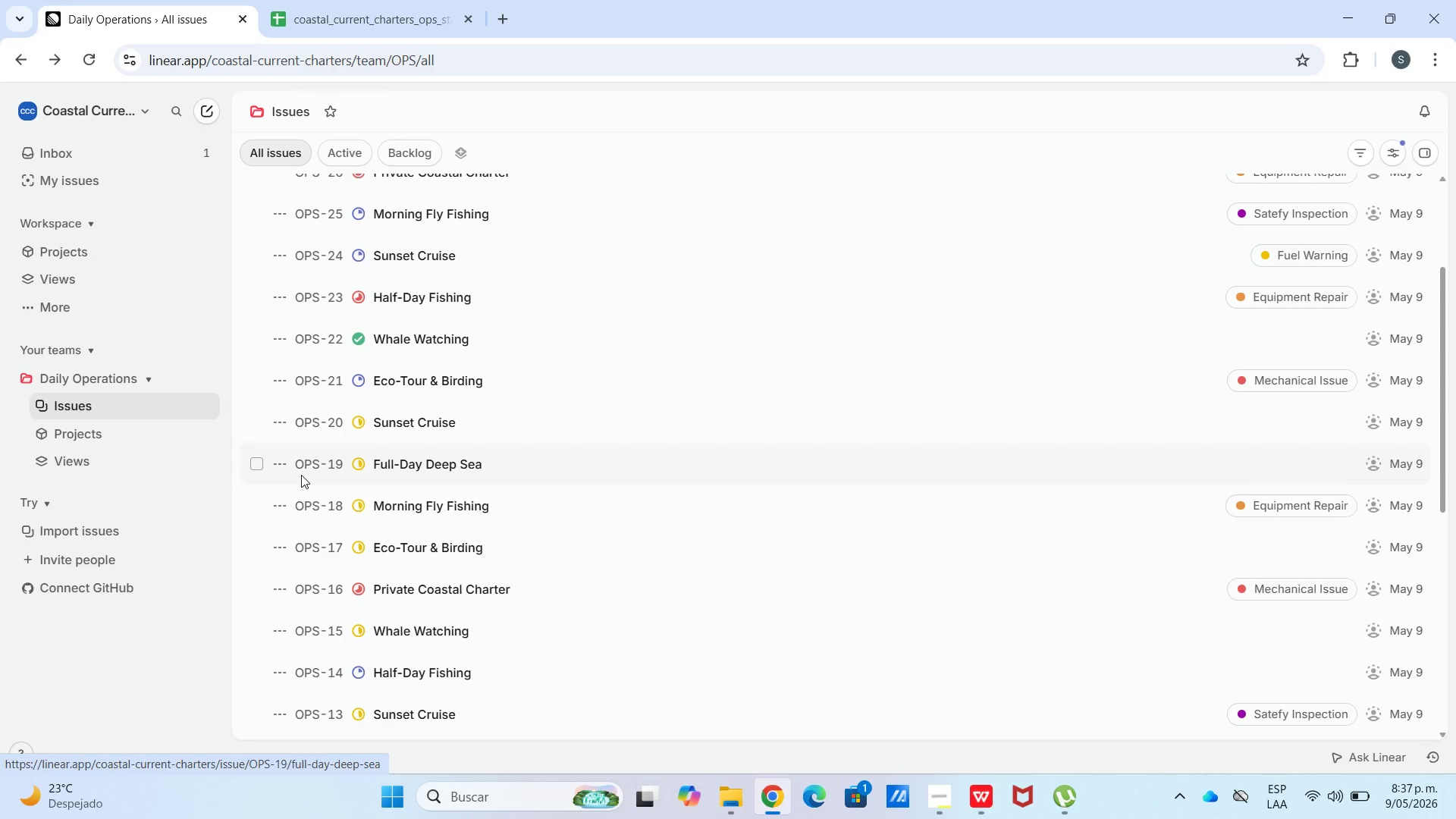 
wait(11.52)
 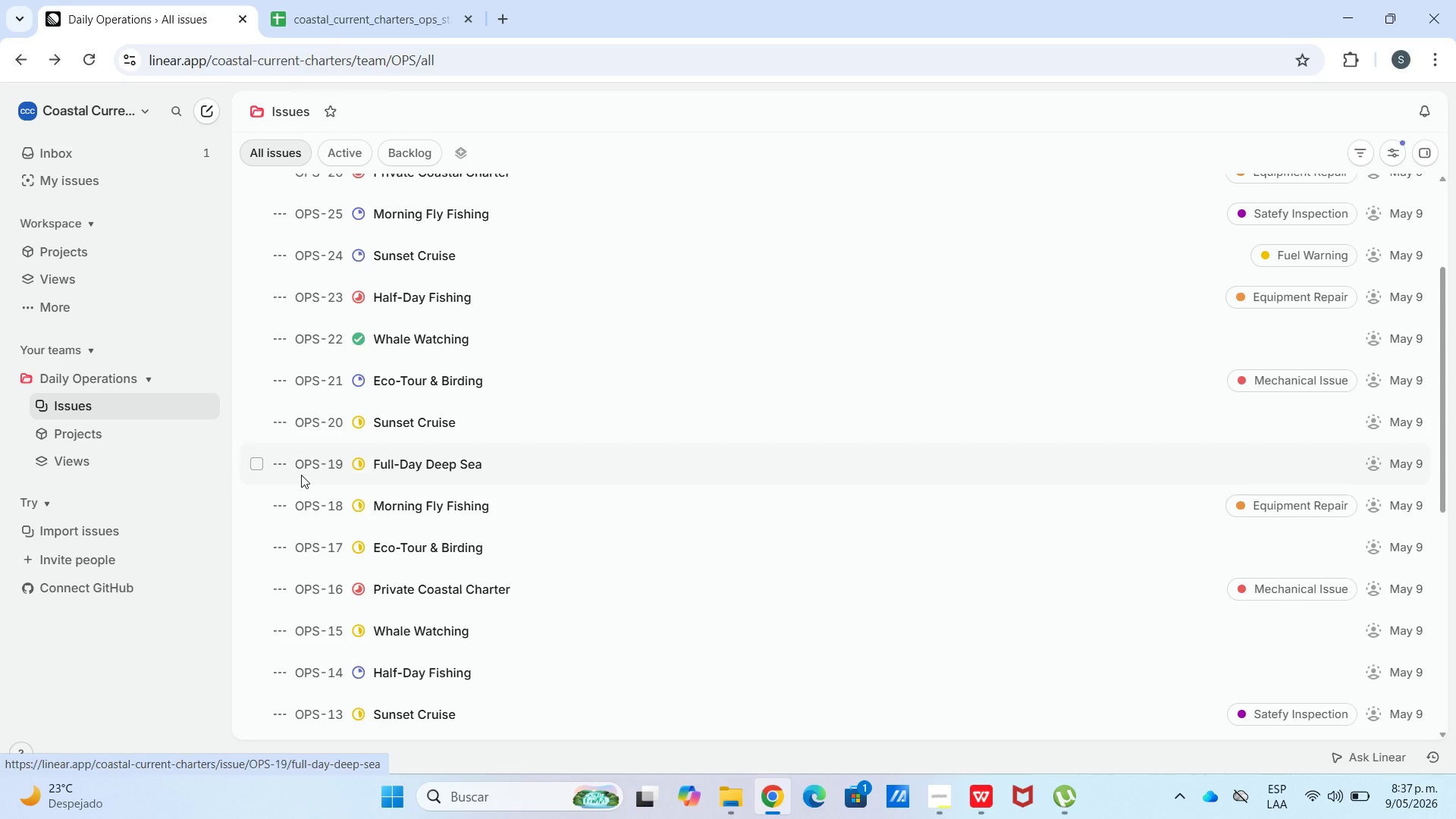 
scroll: coordinate [389, 438], scroll_direction: up, amount: 1.0
 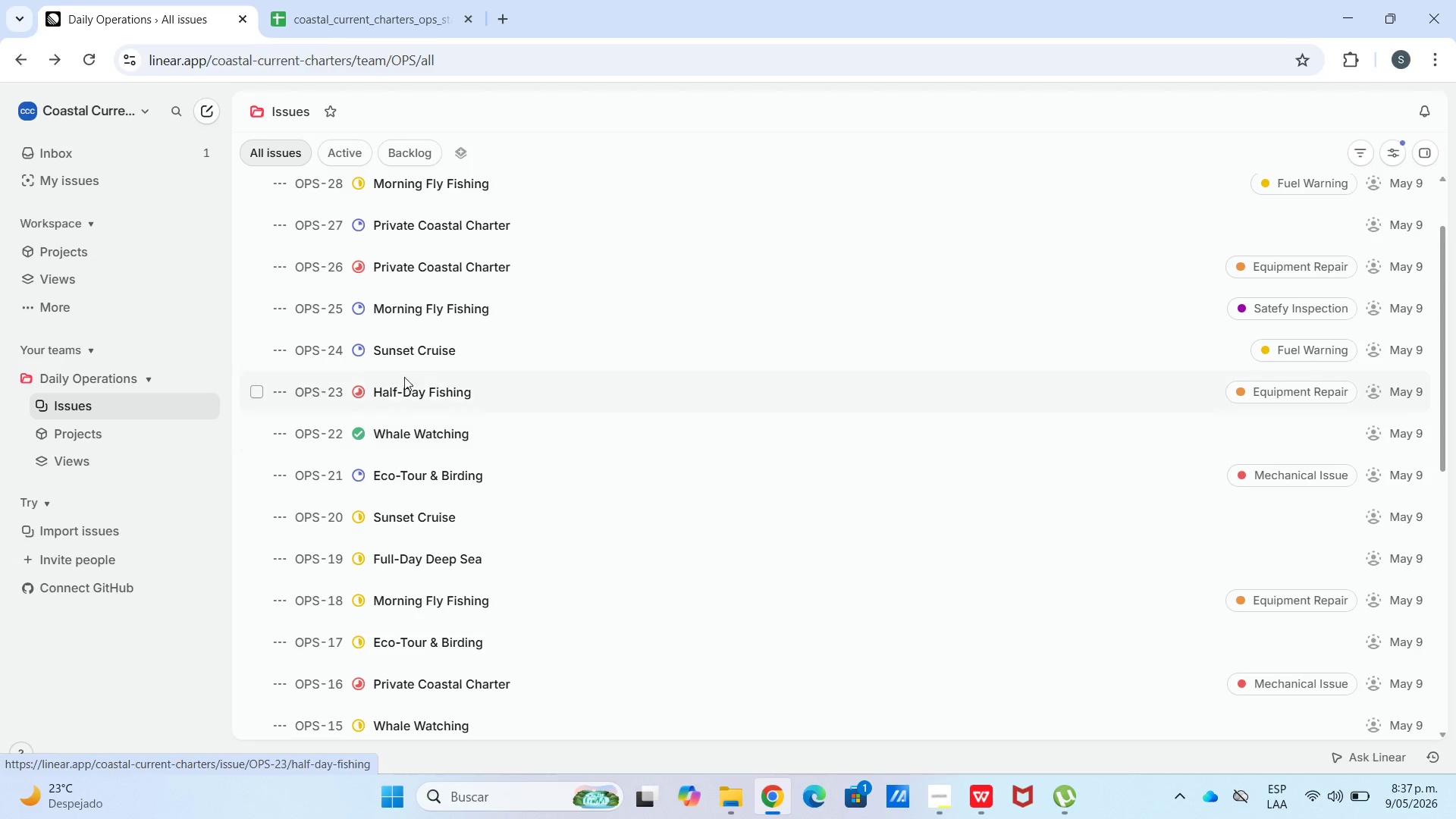 
wait(39.73)
 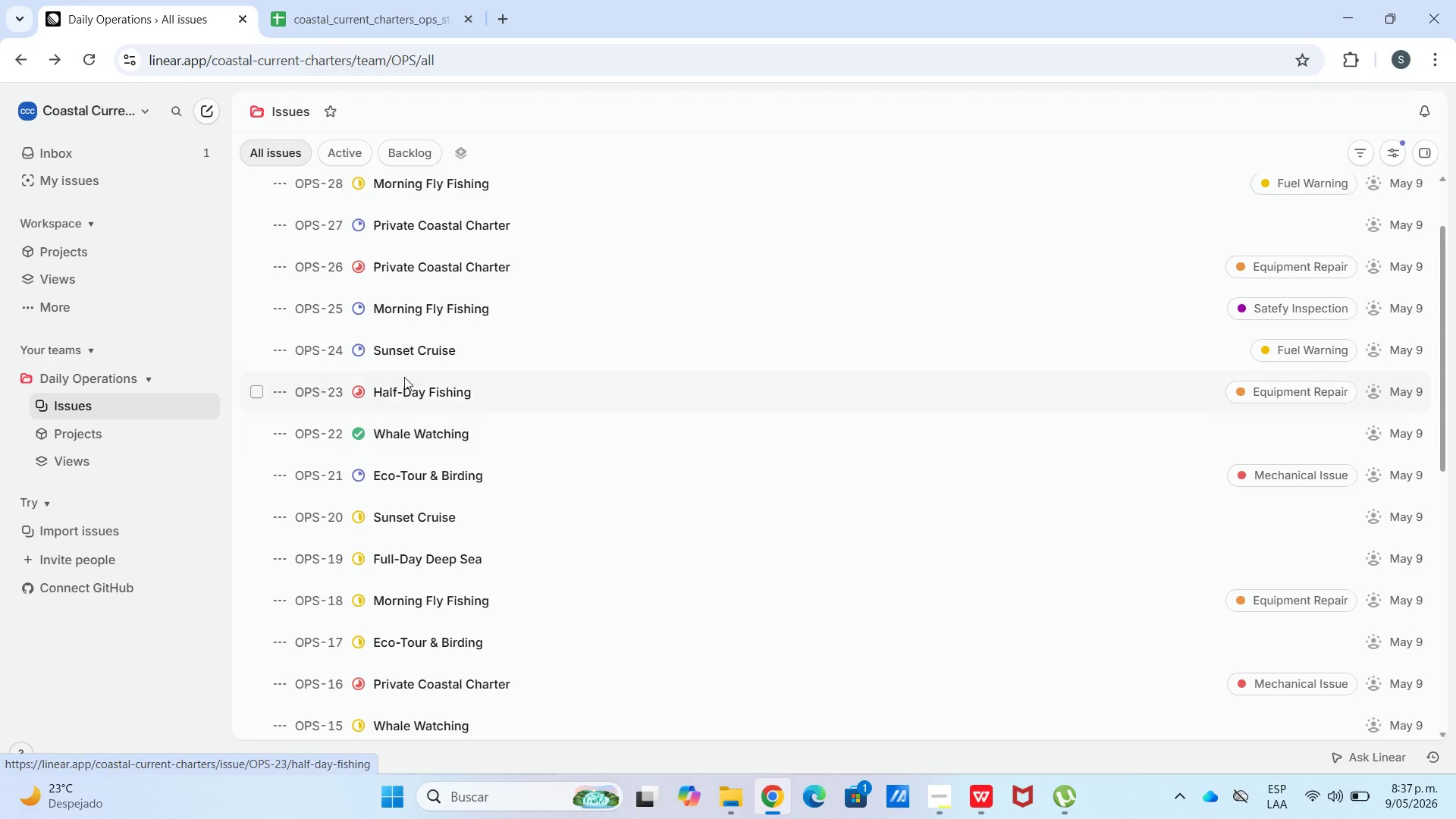 
scroll: coordinate [461, 295], scroll_direction: up, amount: 1.0
 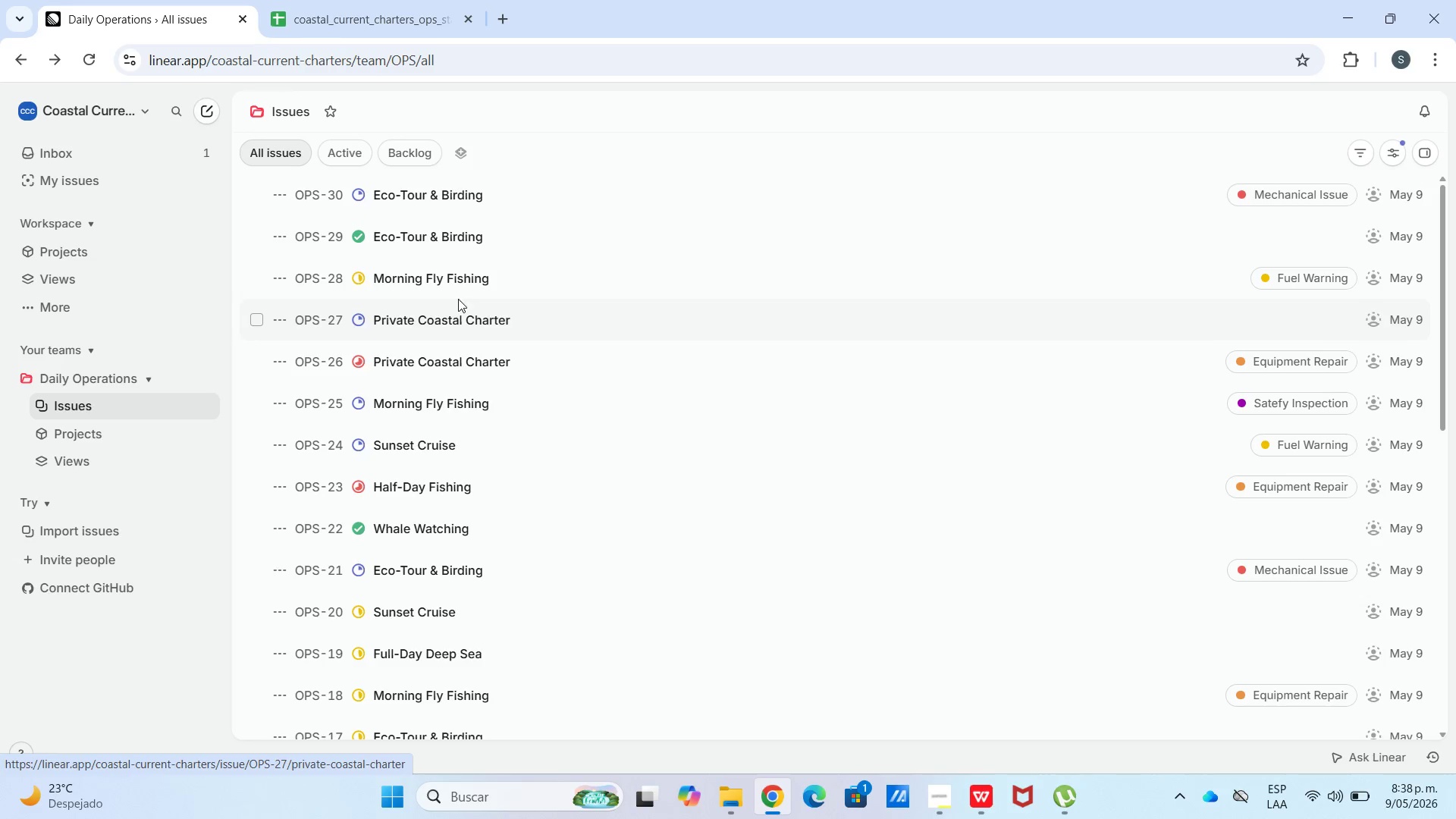 
wait(20.11)
 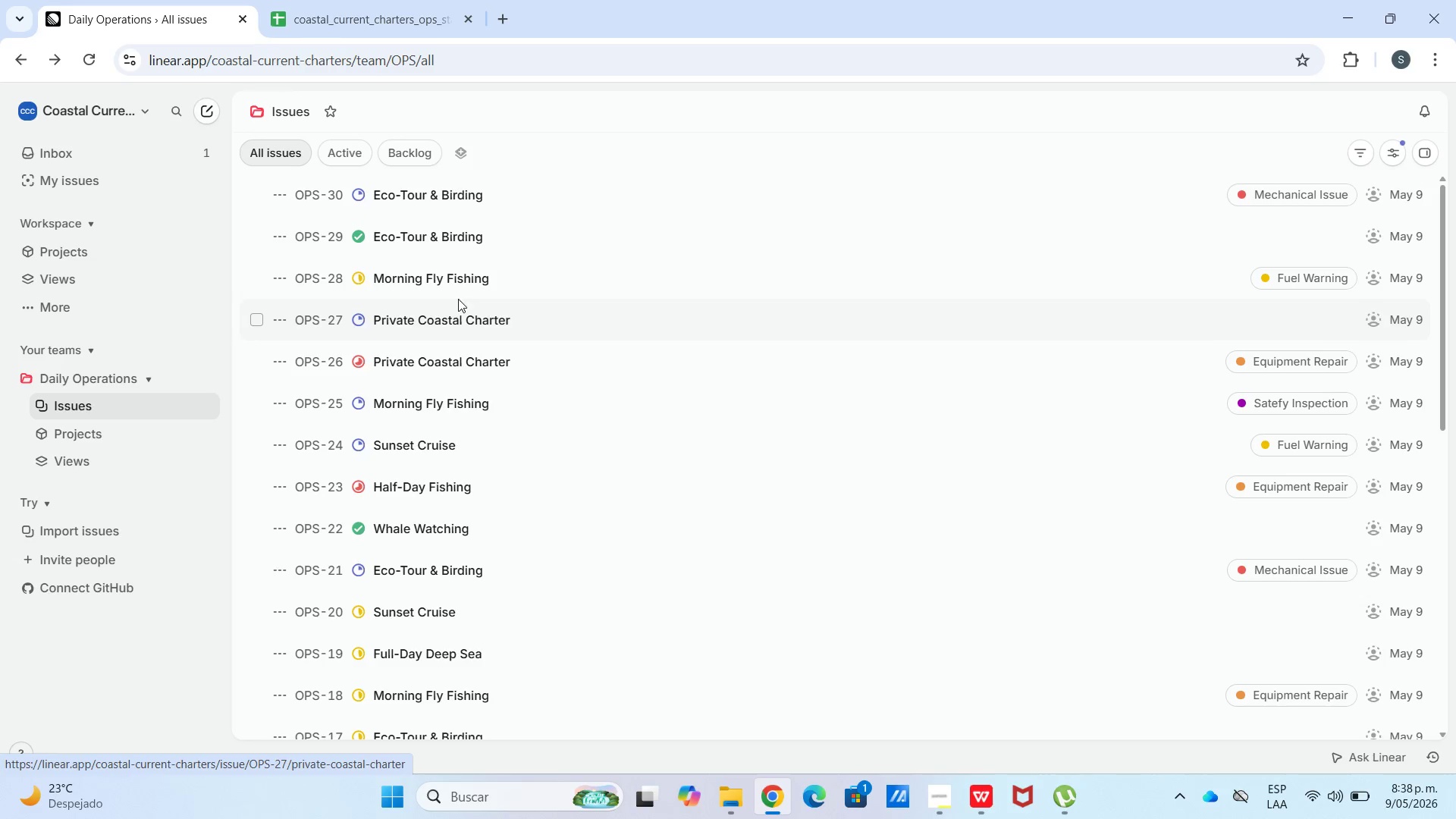 
scroll: coordinate [363, 620], scroll_direction: down, amount: 12.0
 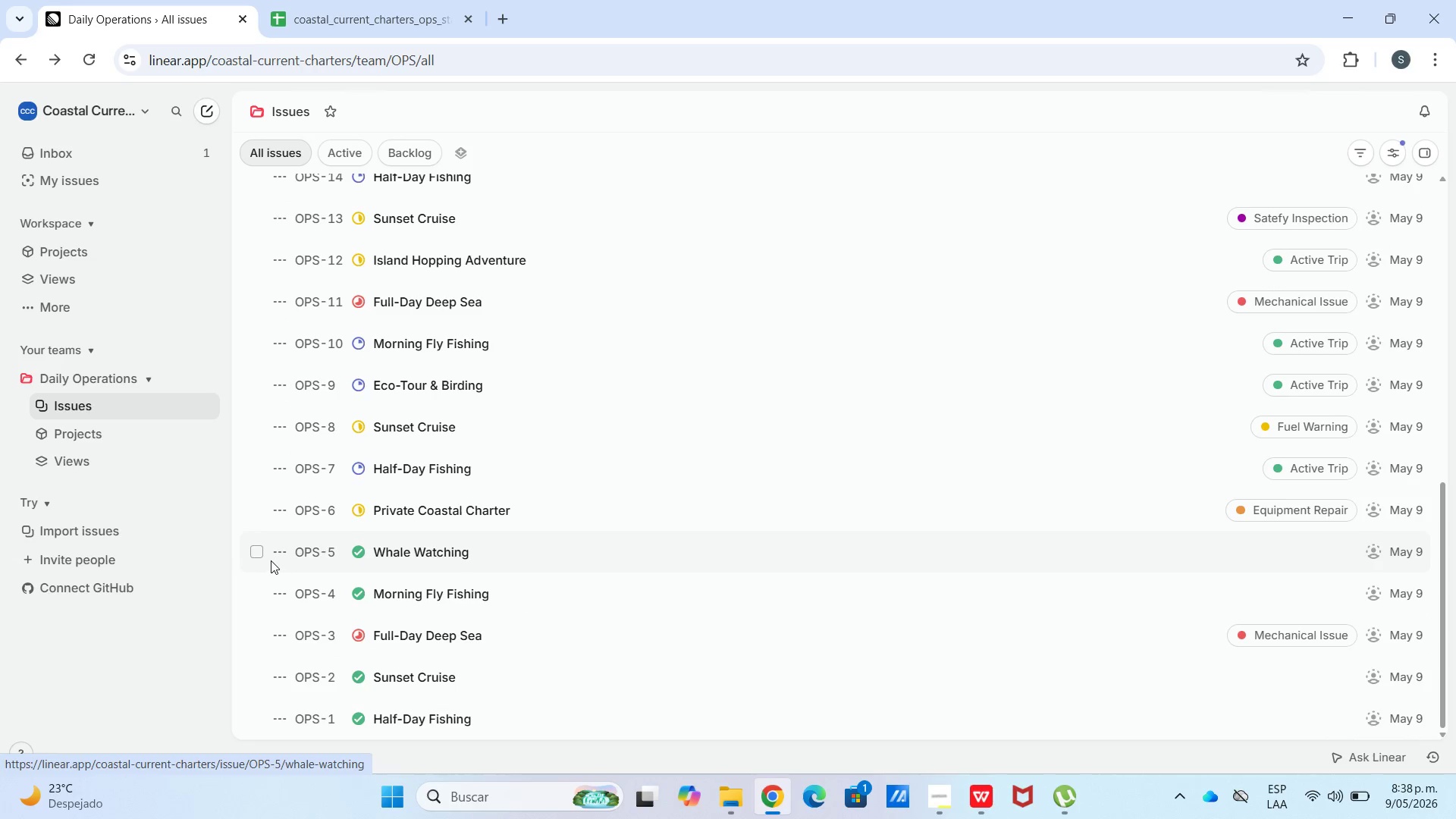 
left_click([253, 554])
 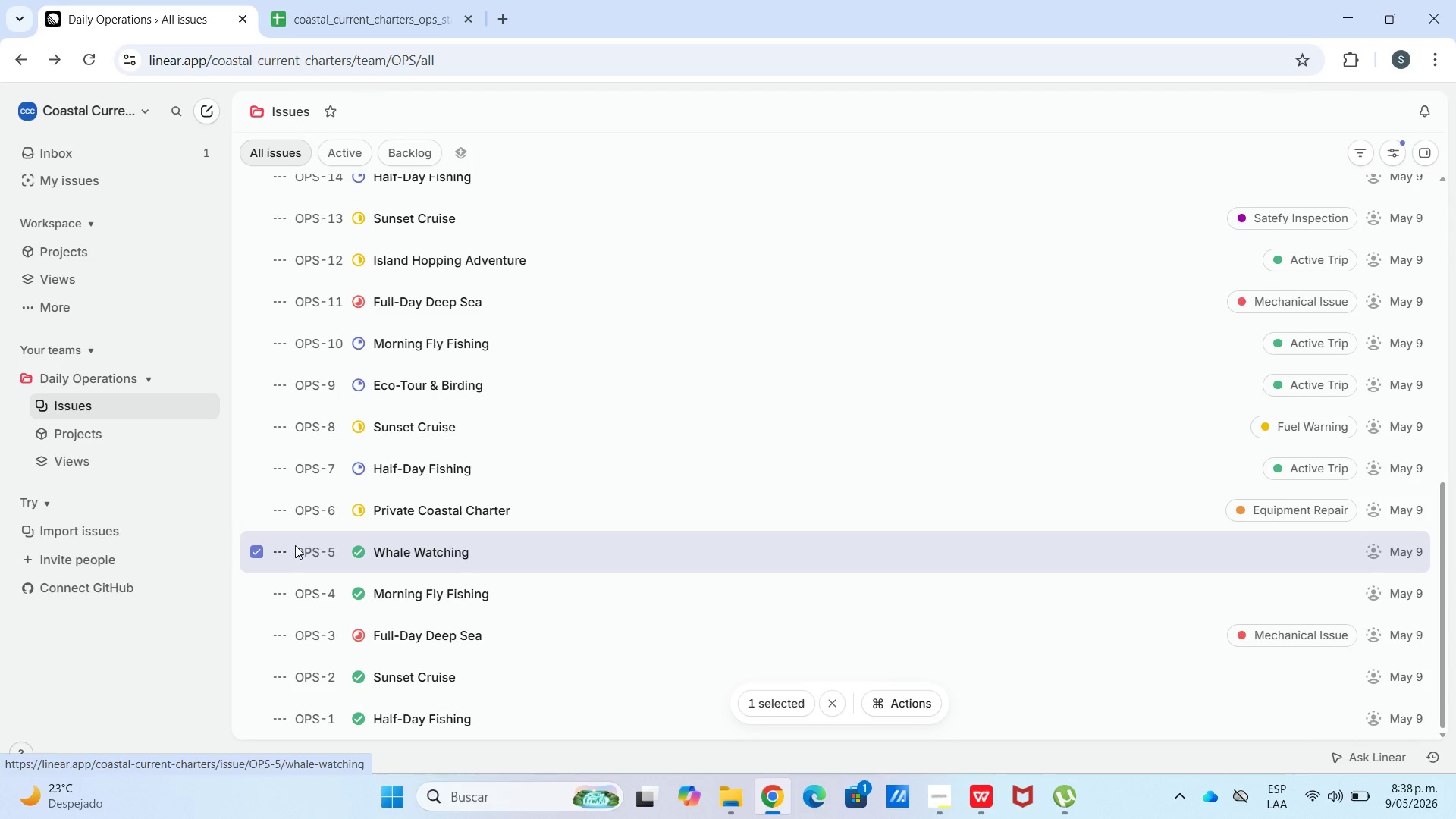 
right_click([348, 540])
 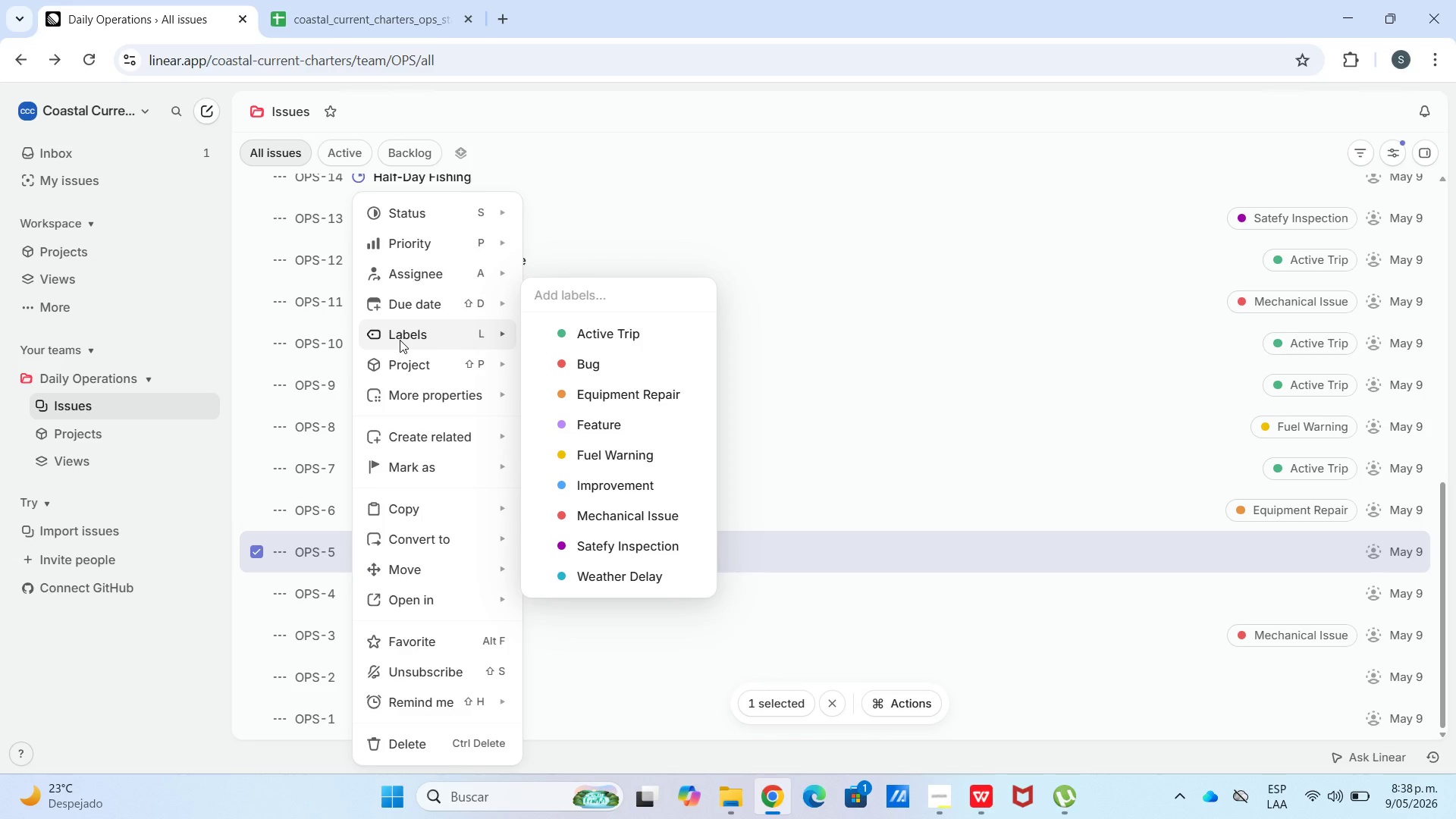 
wait(8.41)
 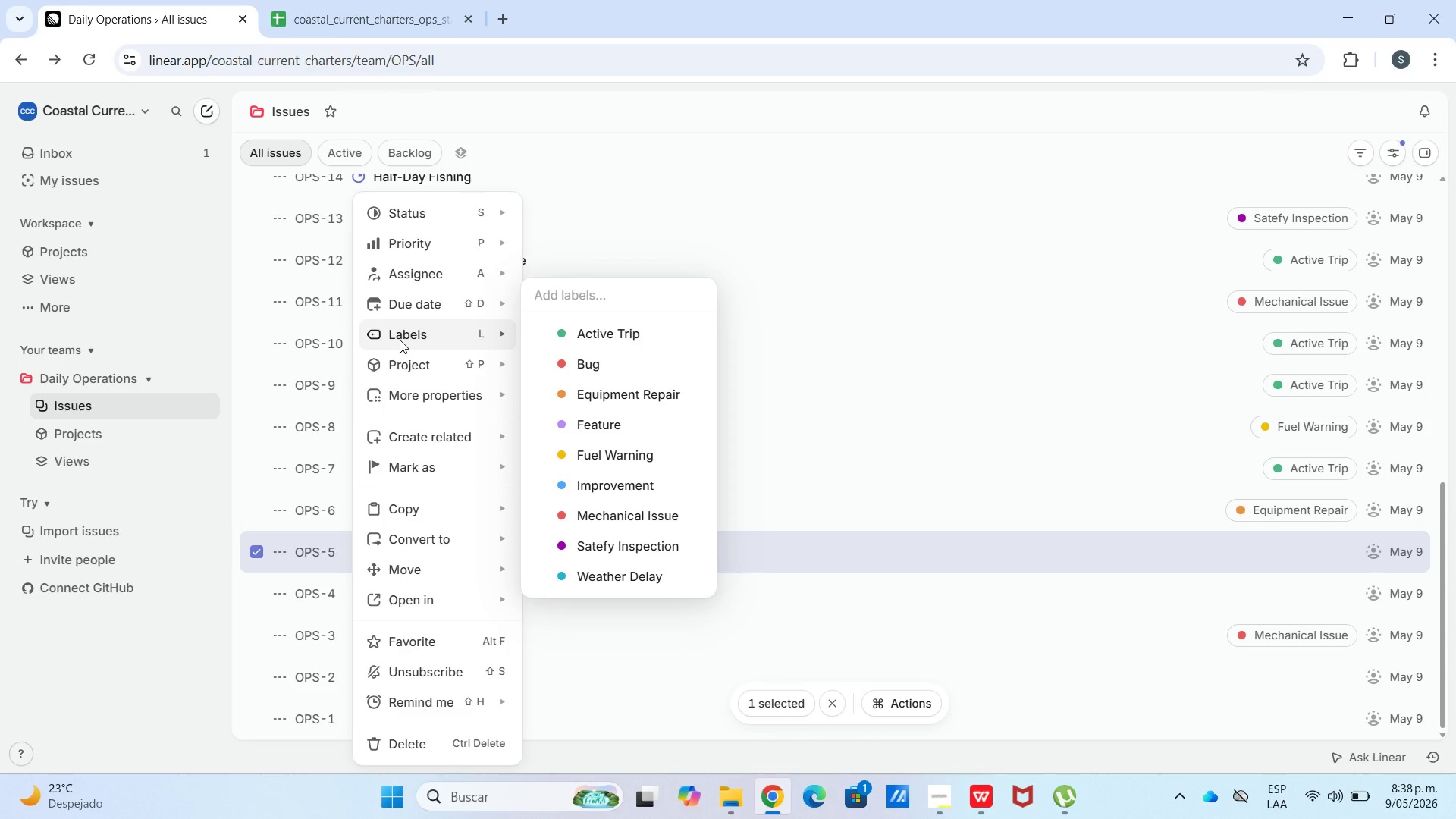 
left_click([253, 554])
 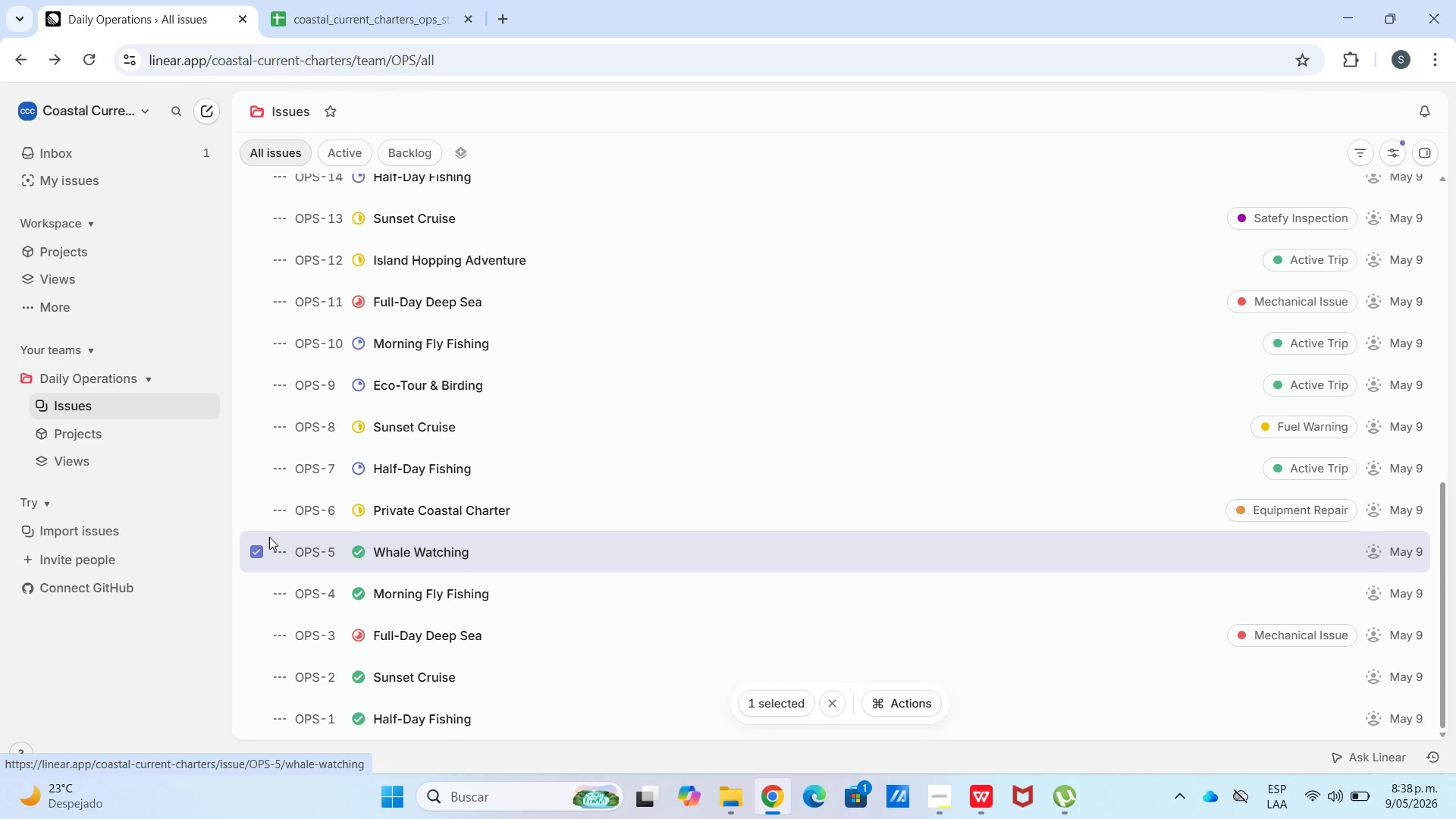 
left_click([260, 541])
 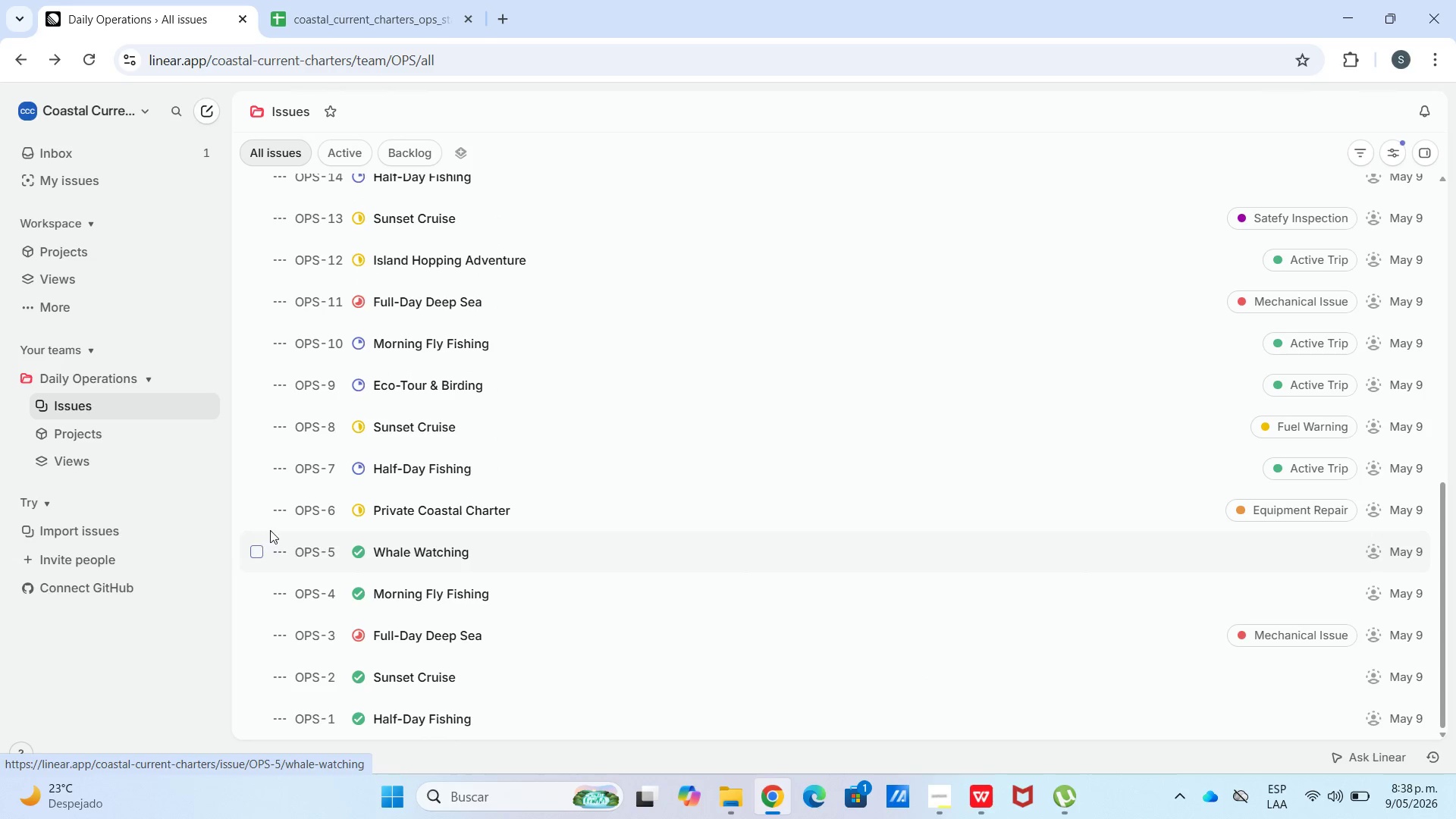 
scroll: coordinate [272, 526], scroll_direction: up, amount: 1.0
 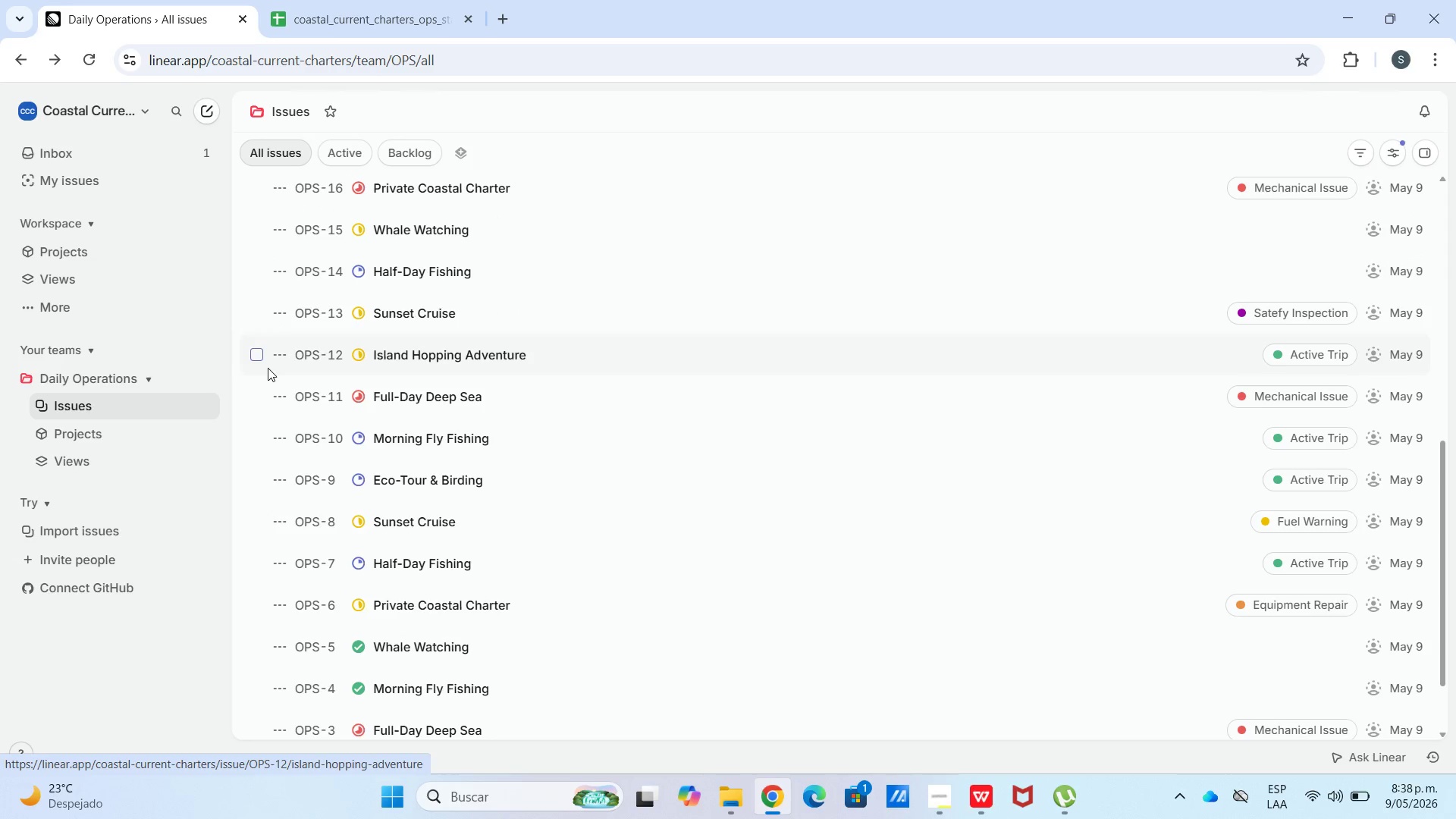 
left_click([259, 355])
 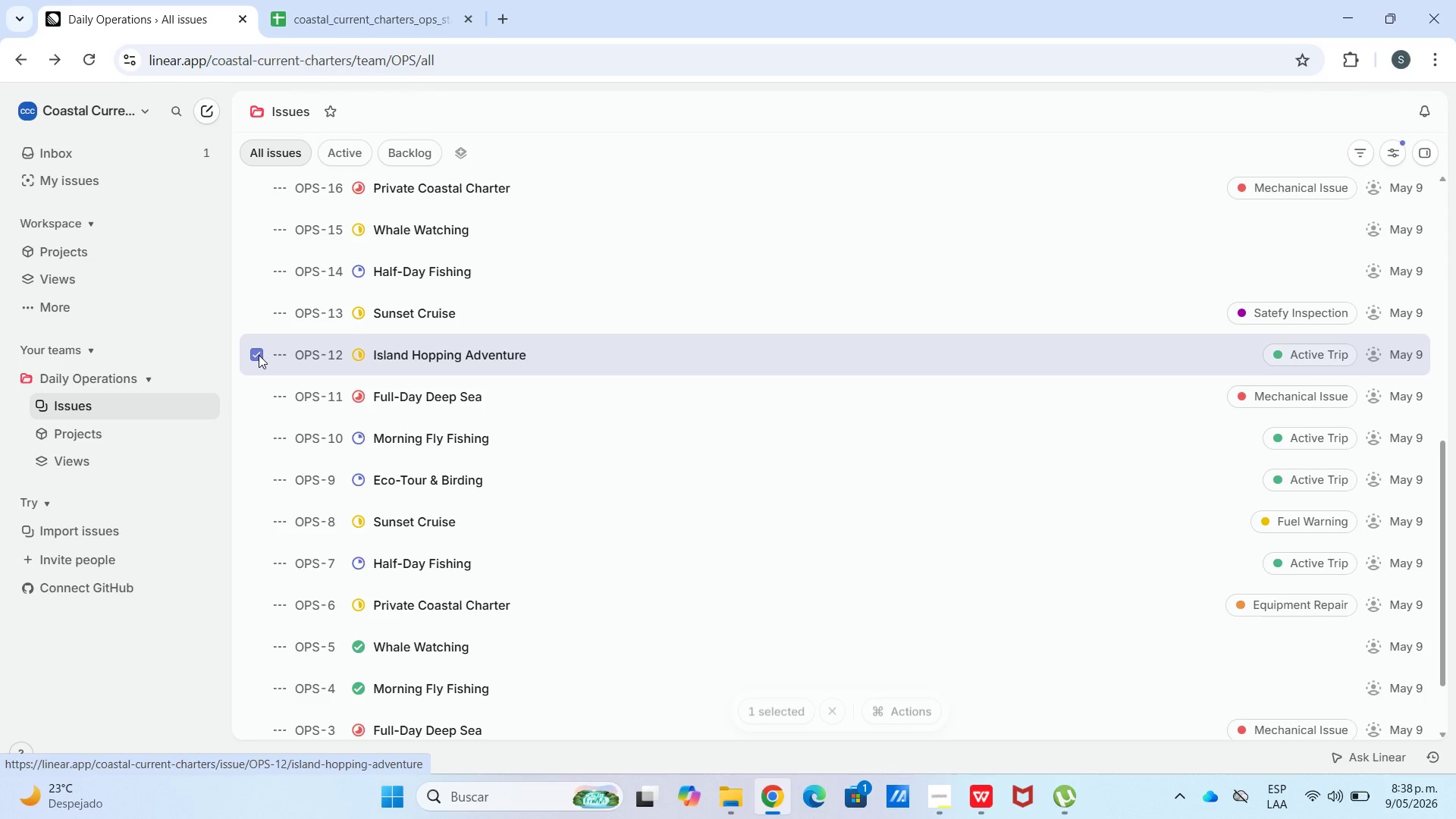 
scroll: coordinate [259, 355], scroll_direction: up, amount: 2.0
 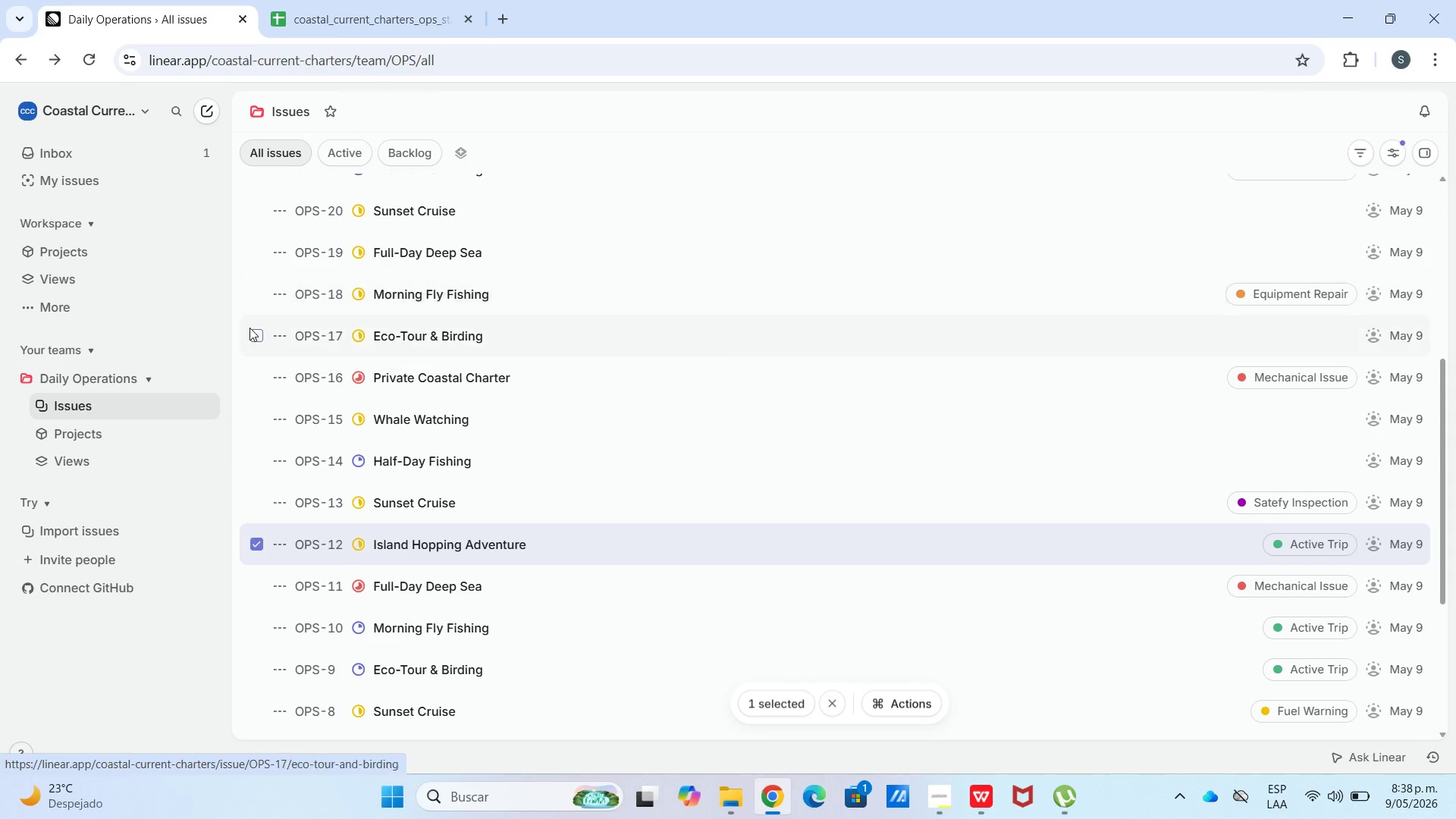 
left_click([249, 340])
 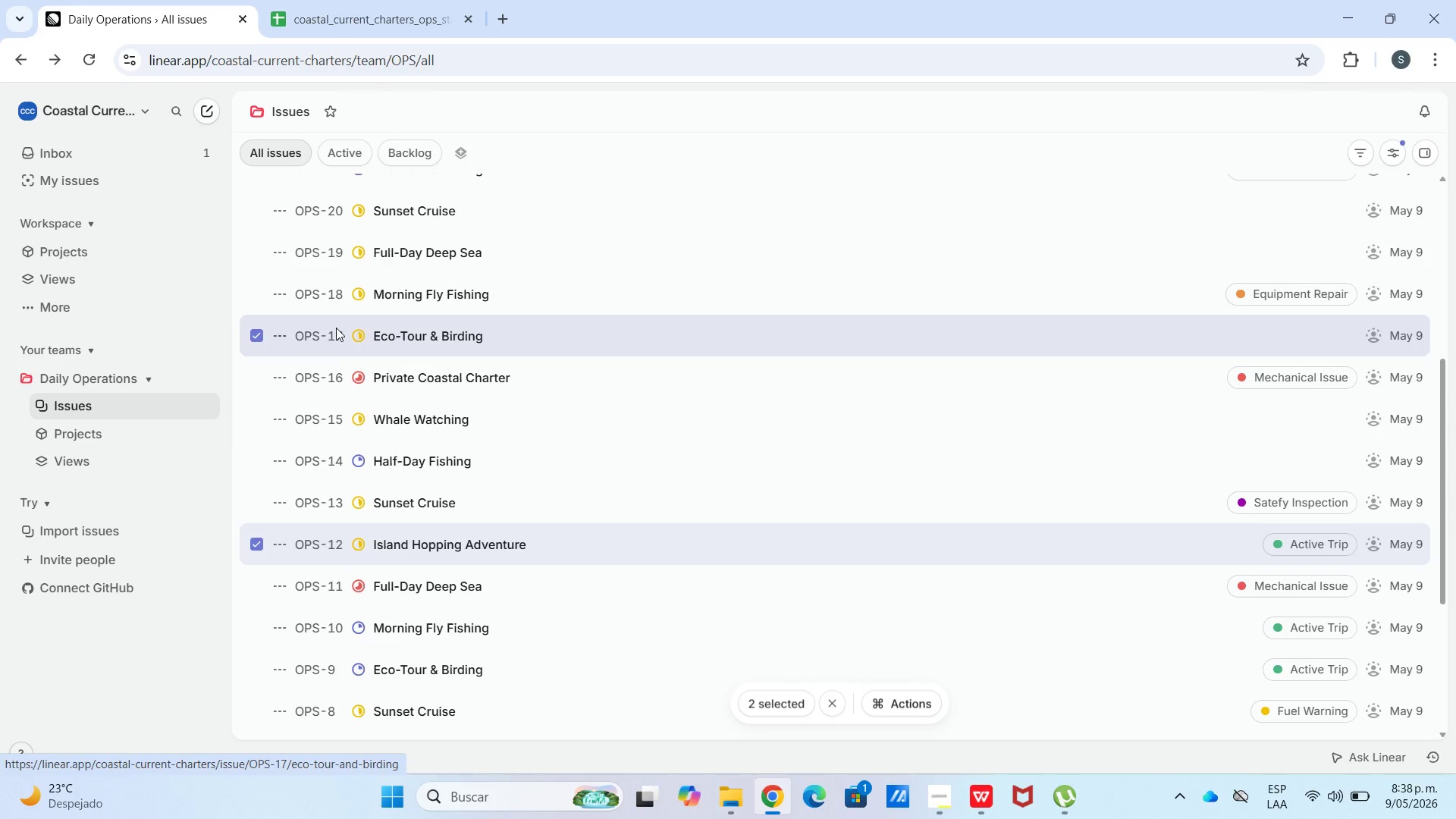 
right_click([337, 328])
 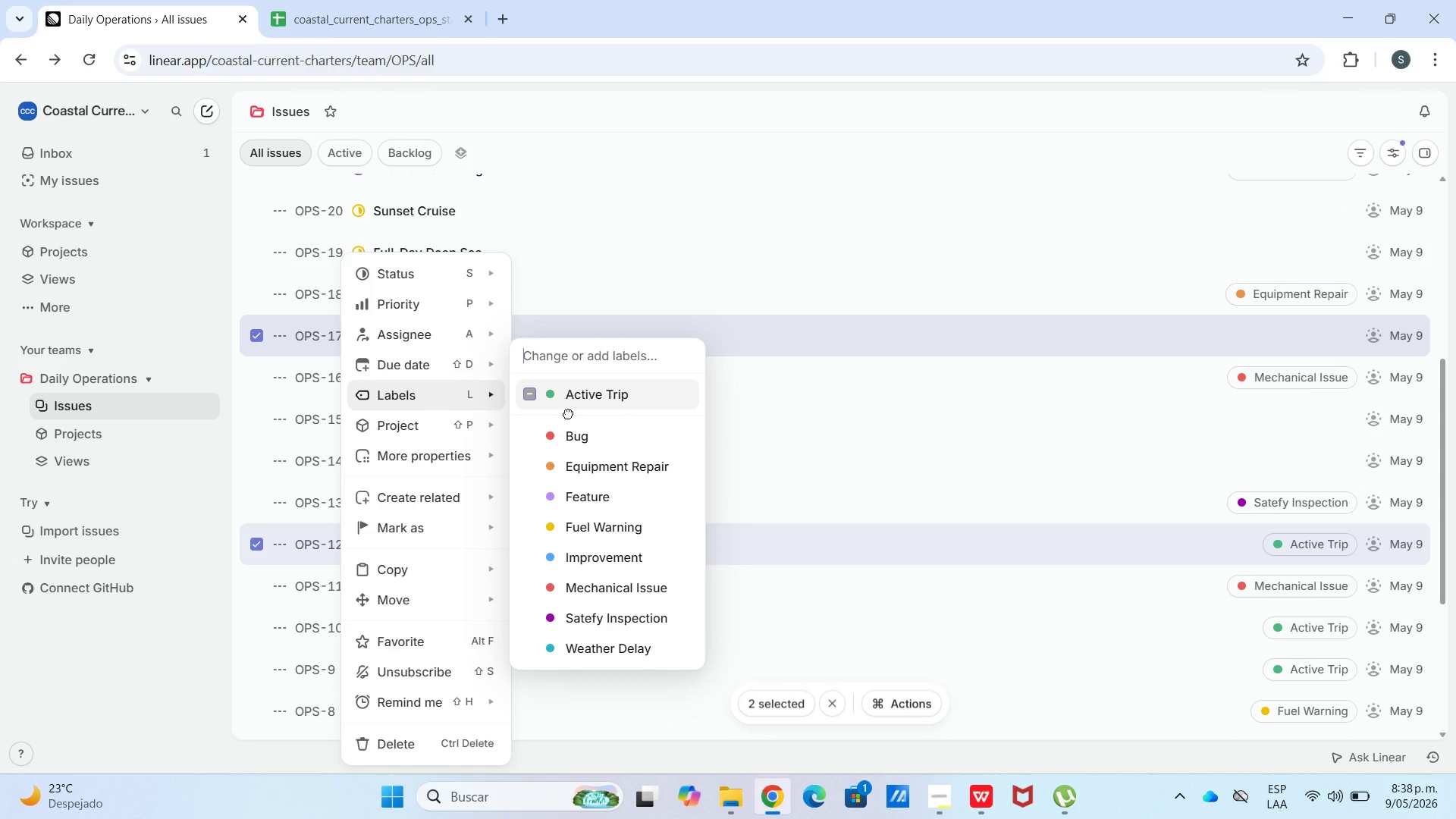 
left_click([577, 406])
 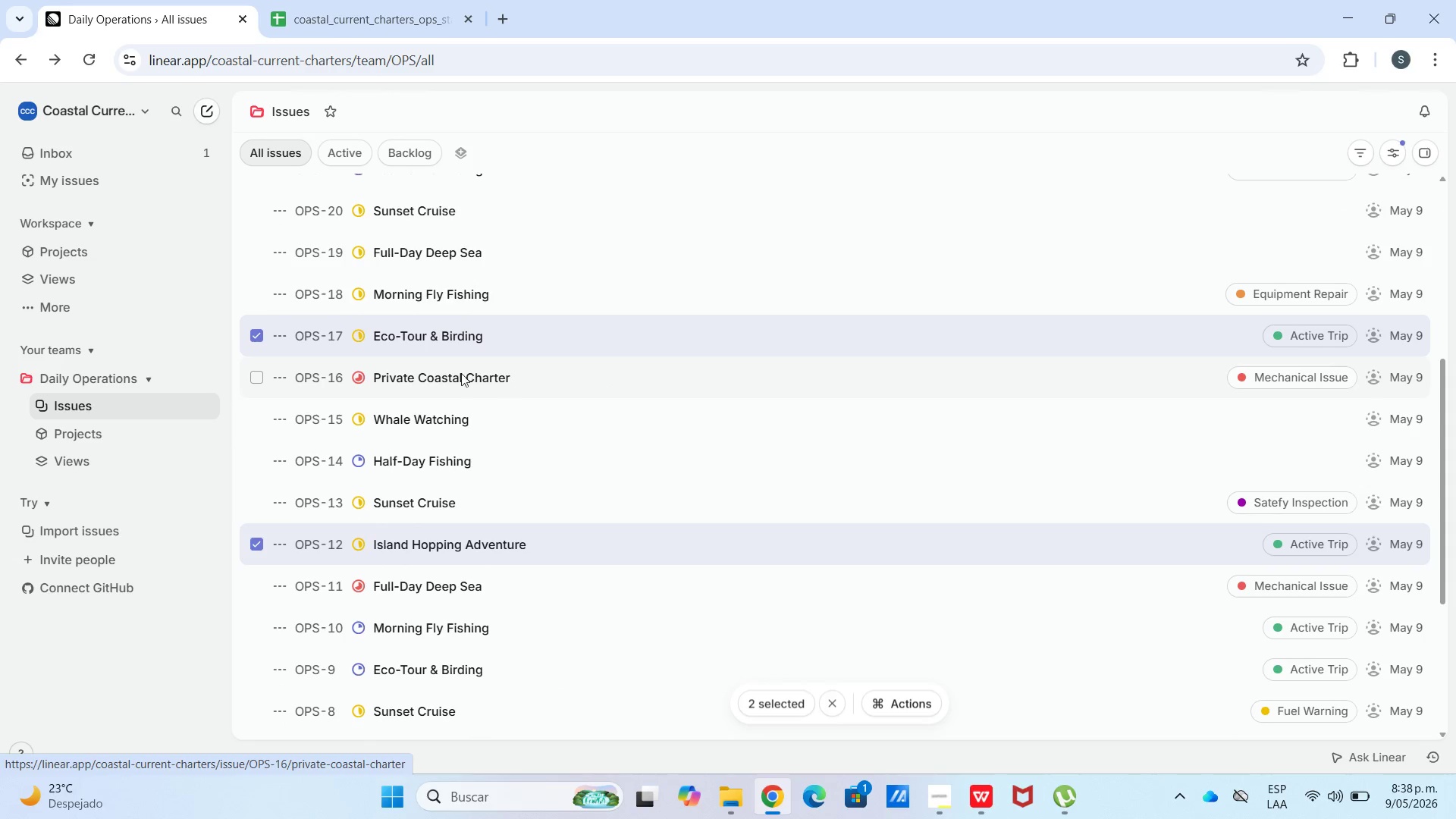 
left_click([469, 401])
 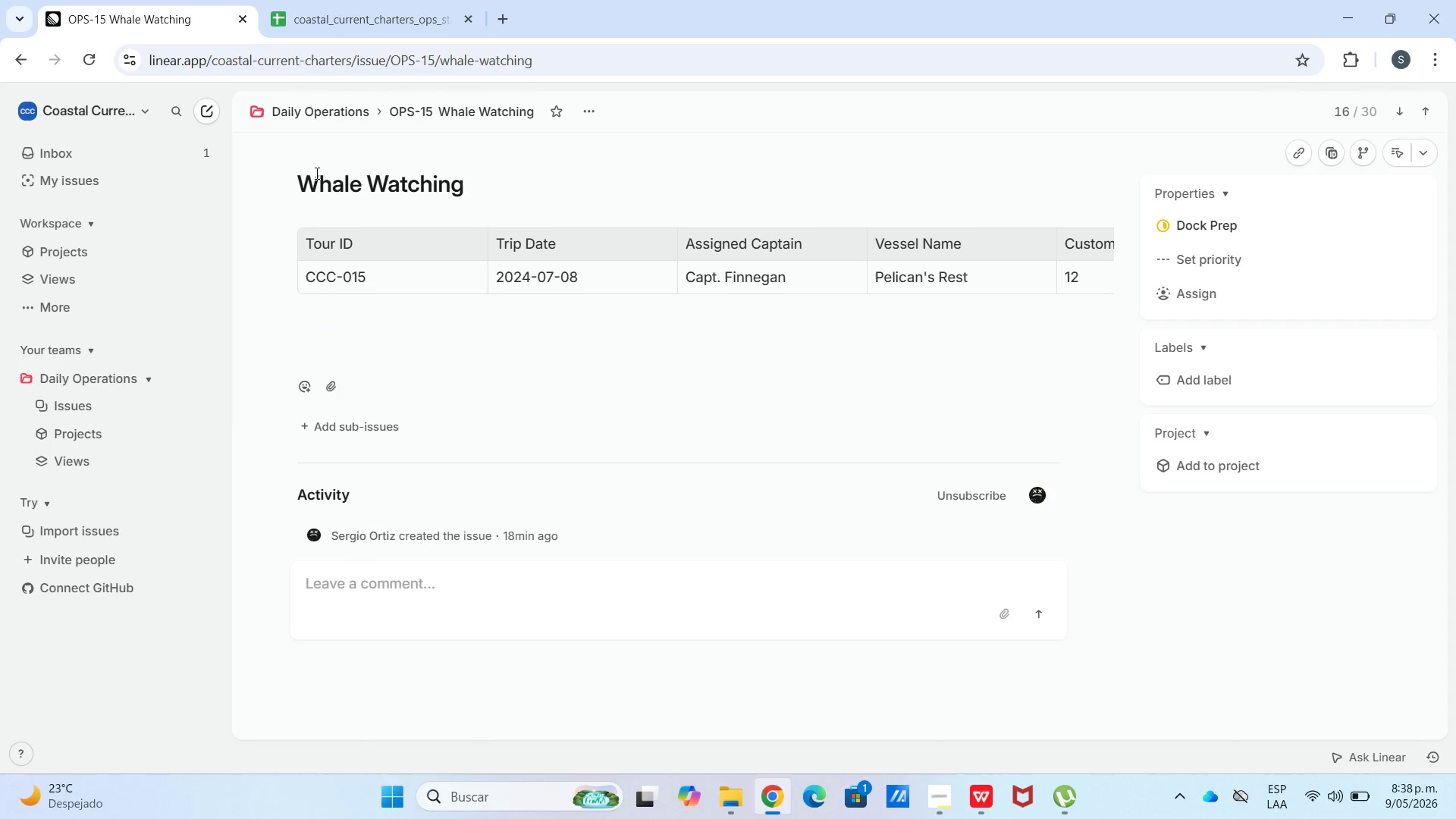 
double_click([299, 110])
 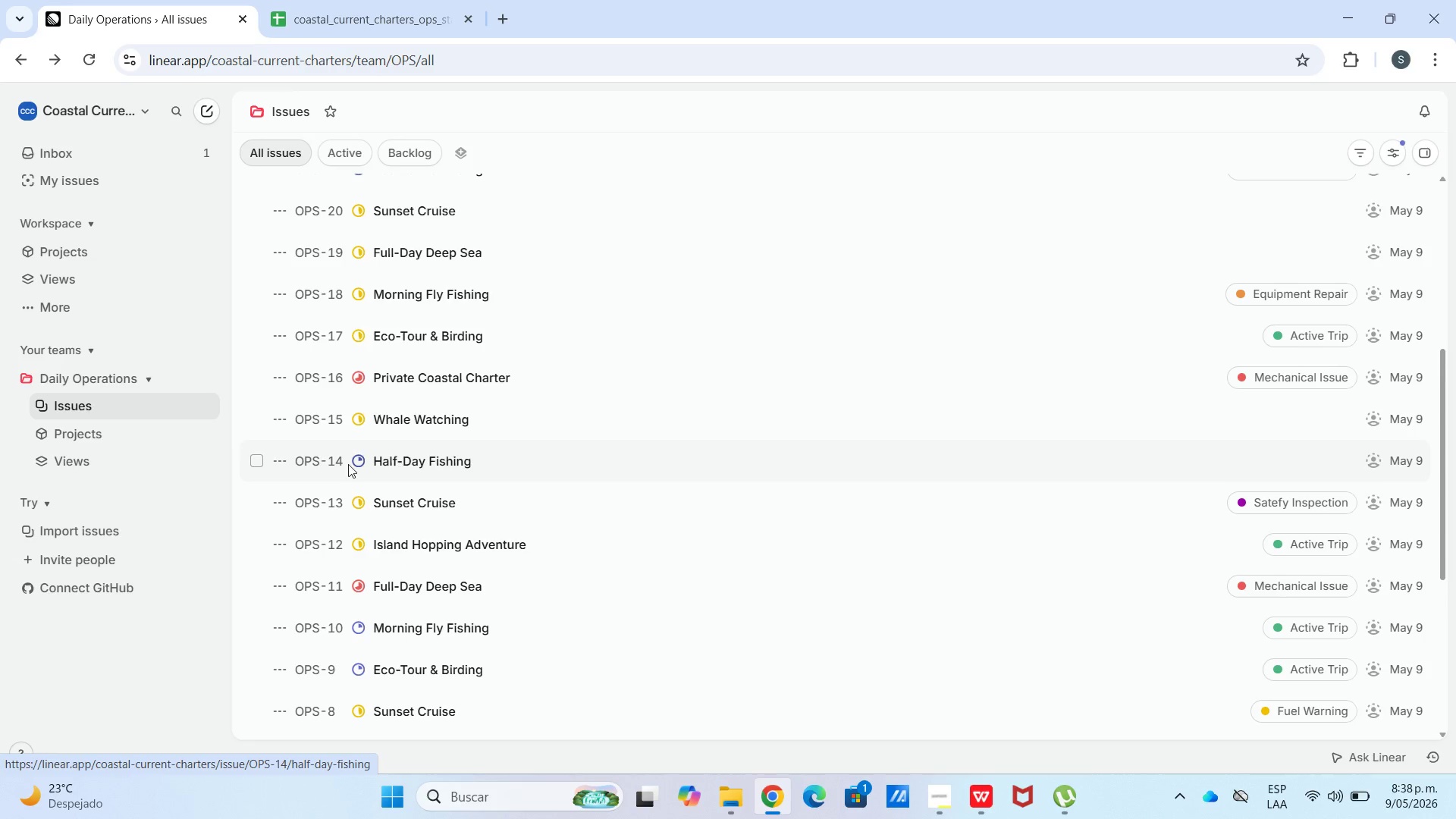 
mouse_move([355, 310])
 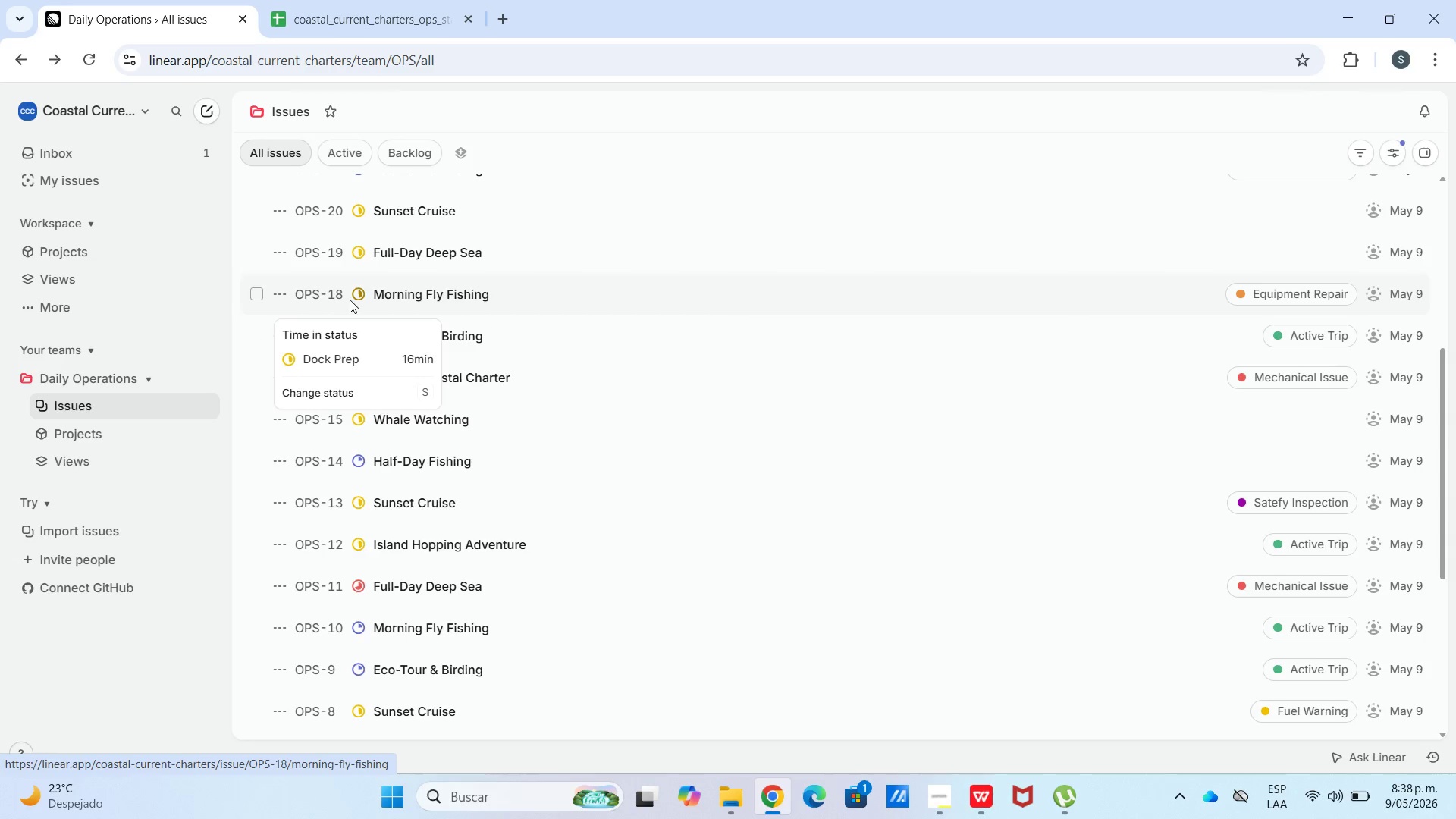 
scroll: coordinate [344, 262], scroll_direction: up, amount: 2.0
 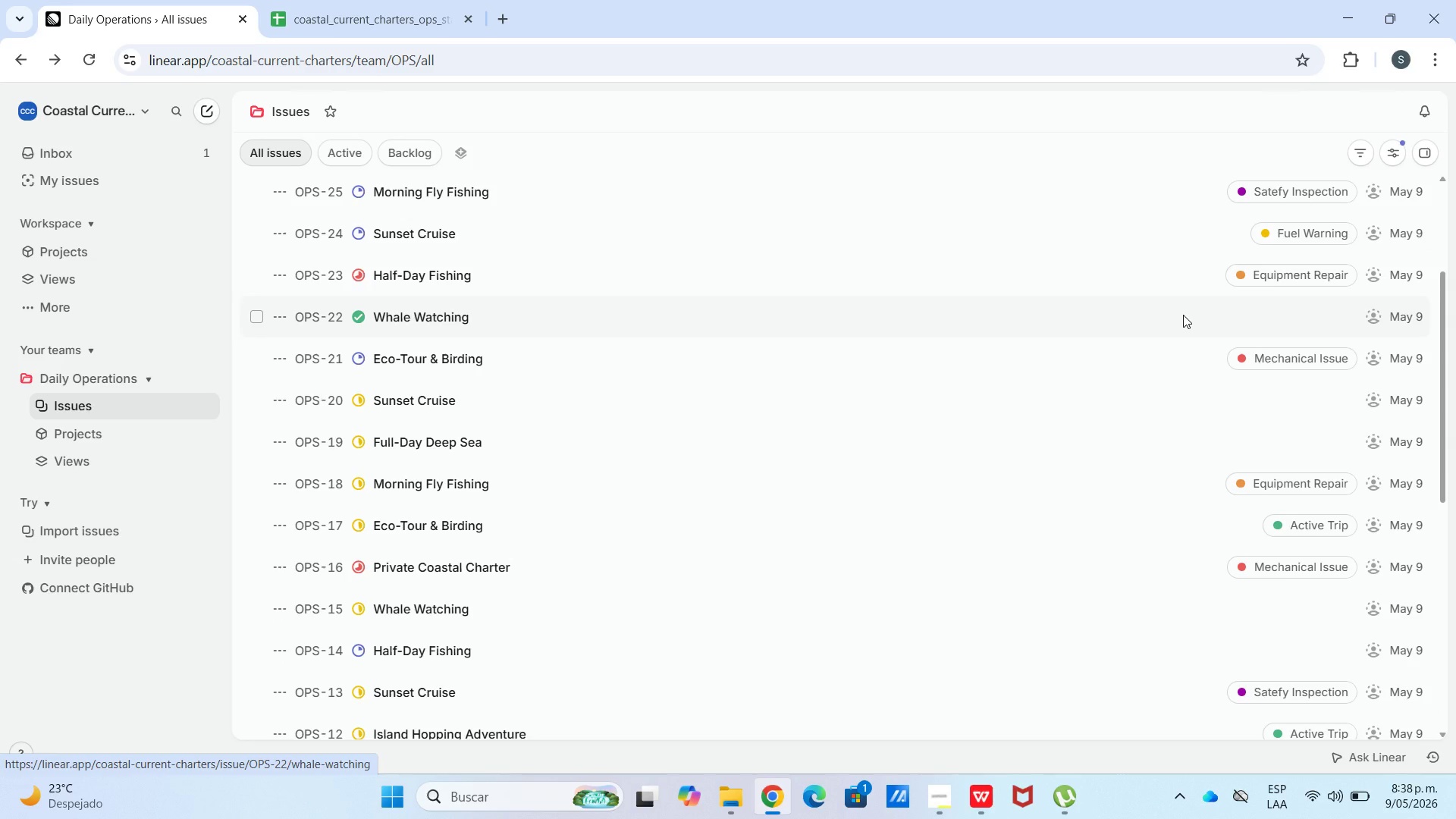 
wait(5.15)
 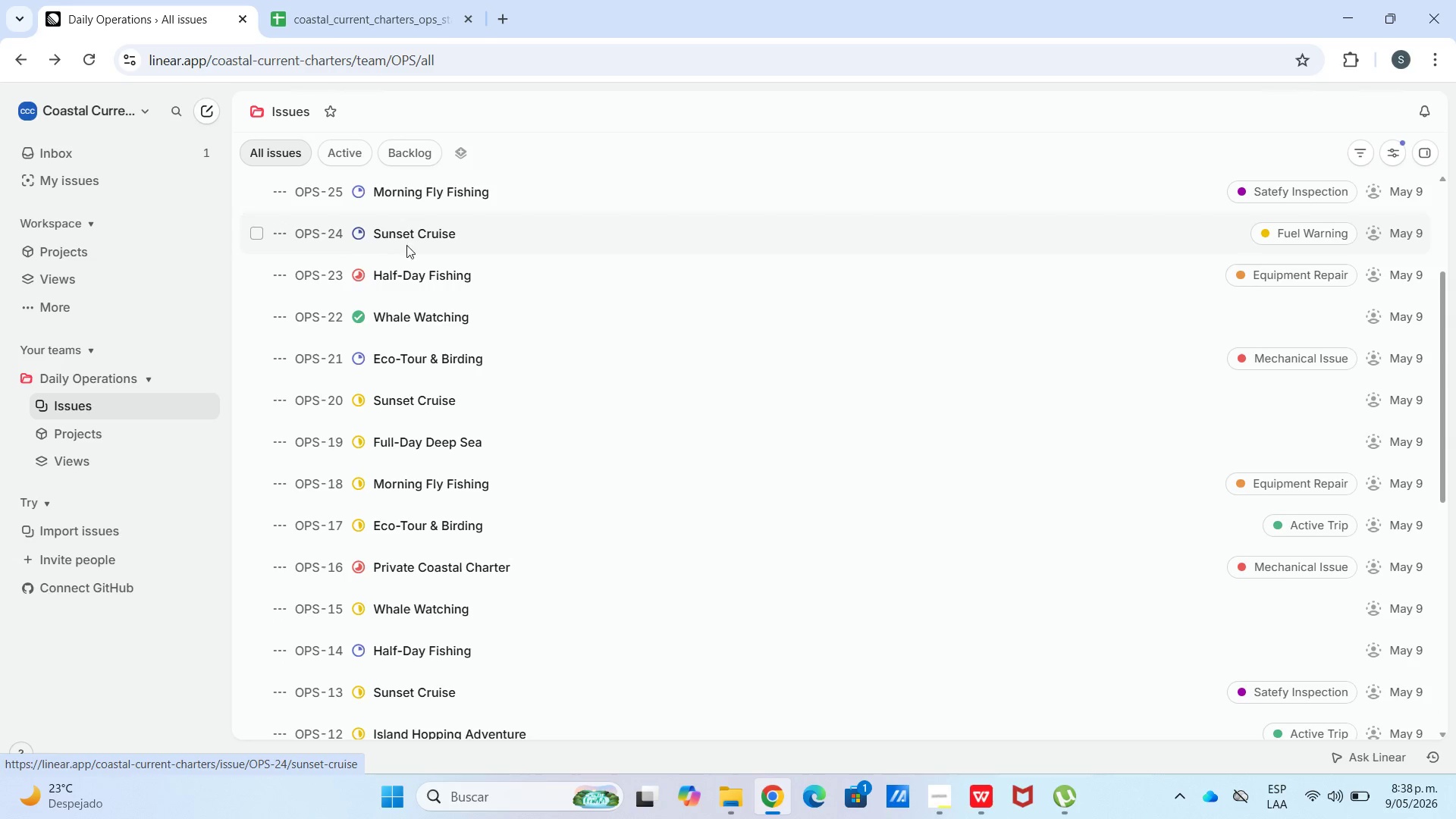 
scroll: coordinate [1195, 350], scroll_direction: down, amount: 1.0
 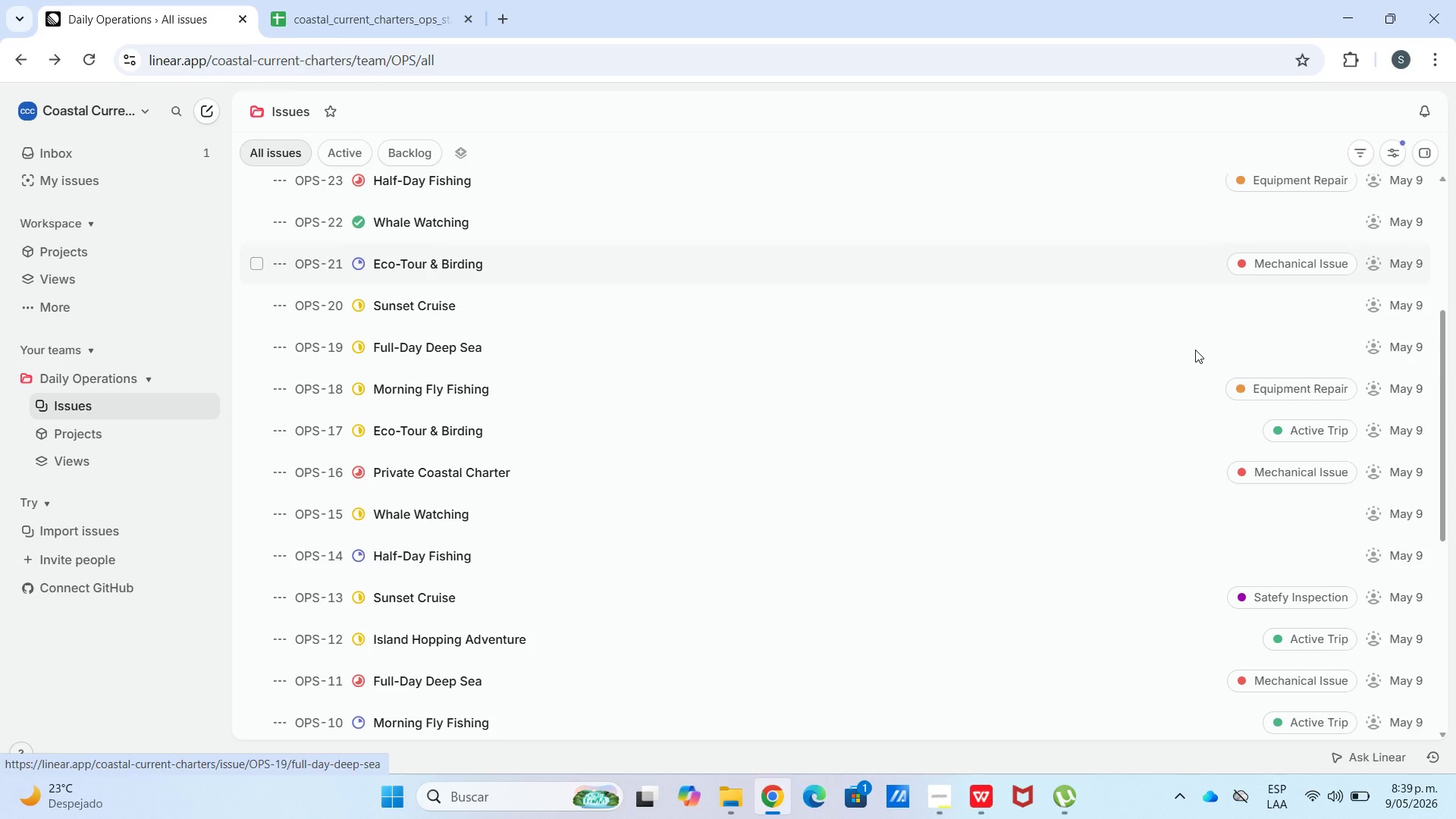 
wait(26.5)
 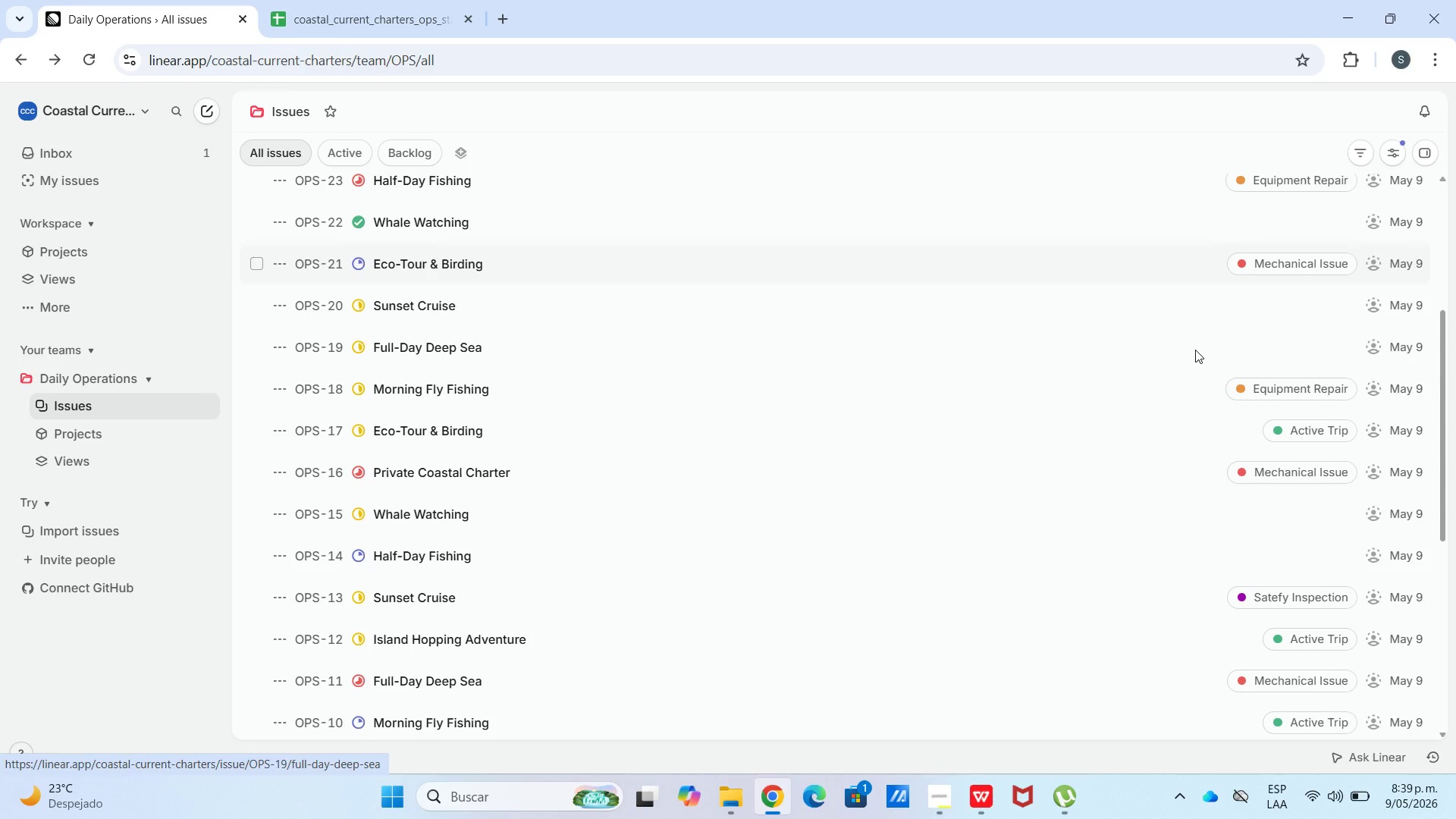 
scroll: coordinate [640, 401], scroll_direction: up, amount: 13.0
 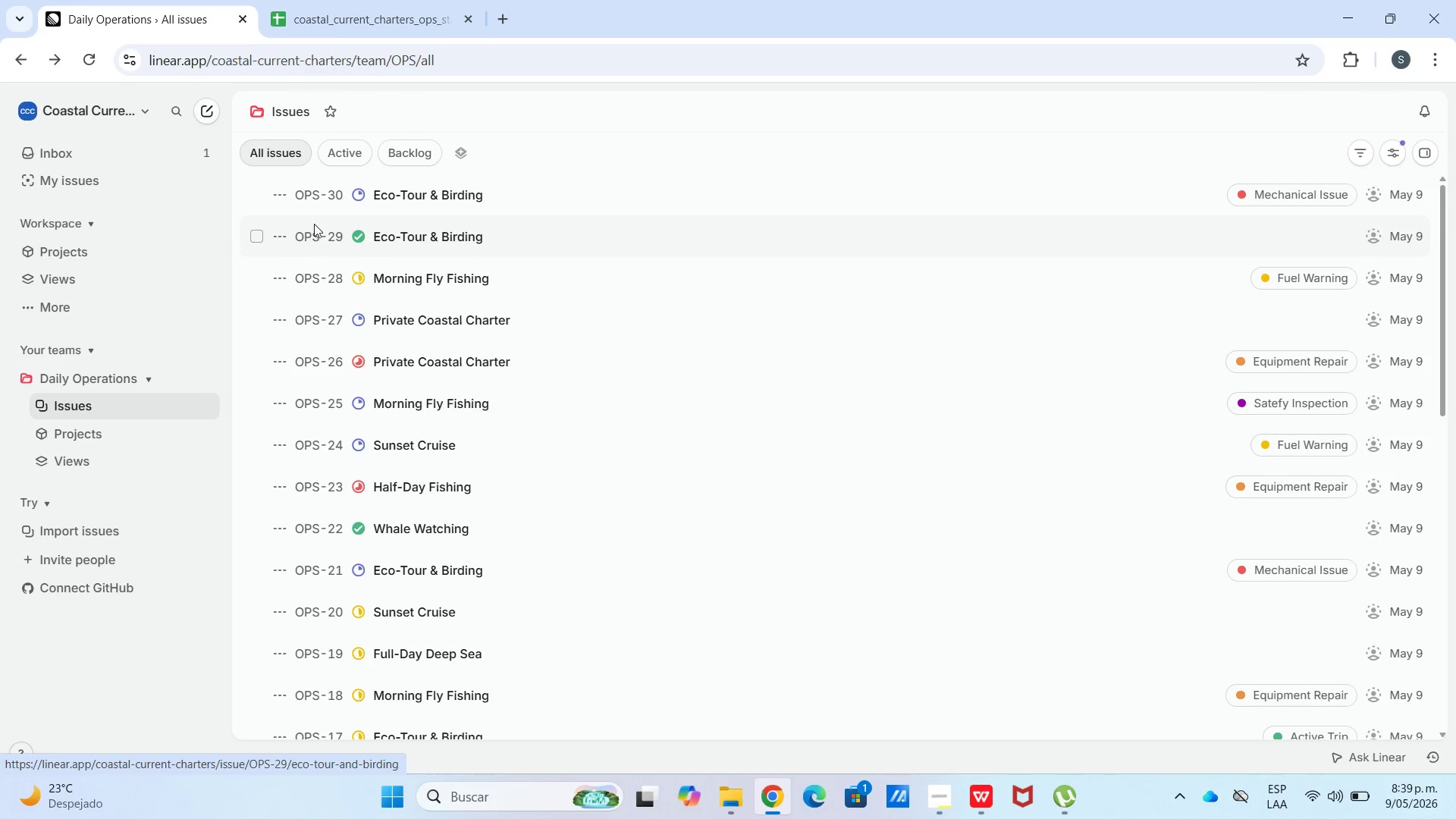 
mouse_move([412, 192])
 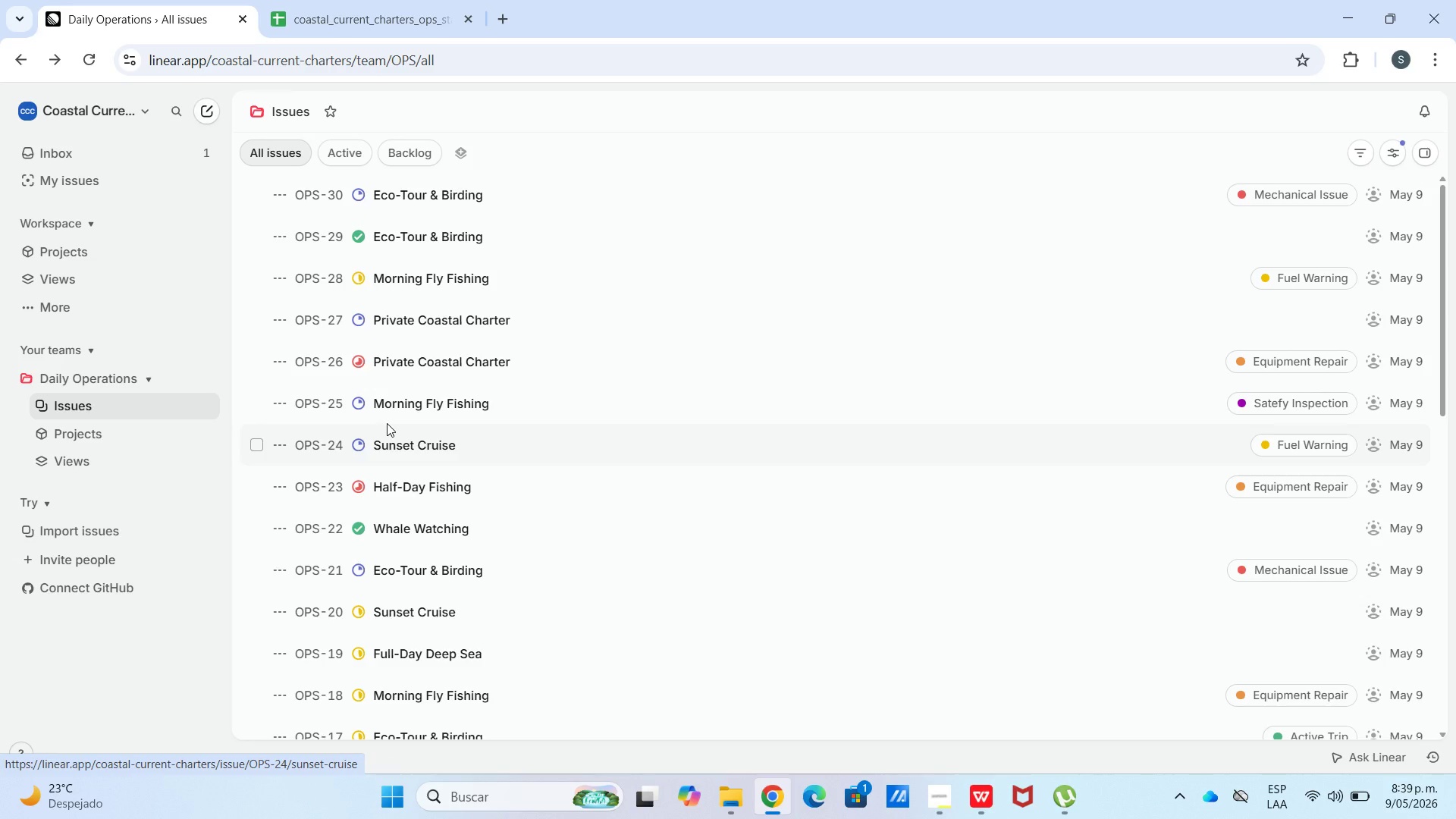 
wait(34.25)
 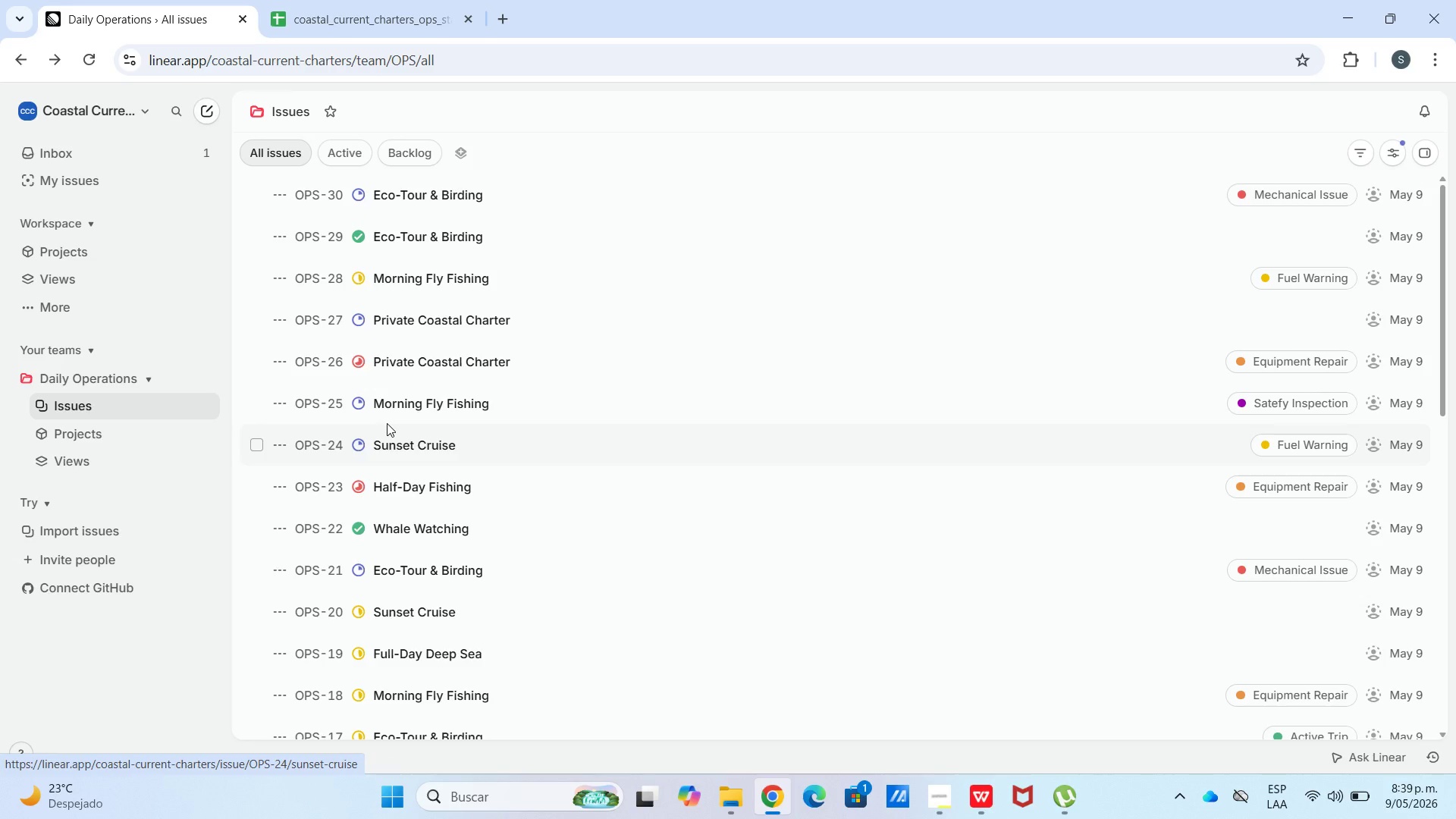 
scroll: coordinate [385, 421], scroll_direction: up, amount: 1.0
 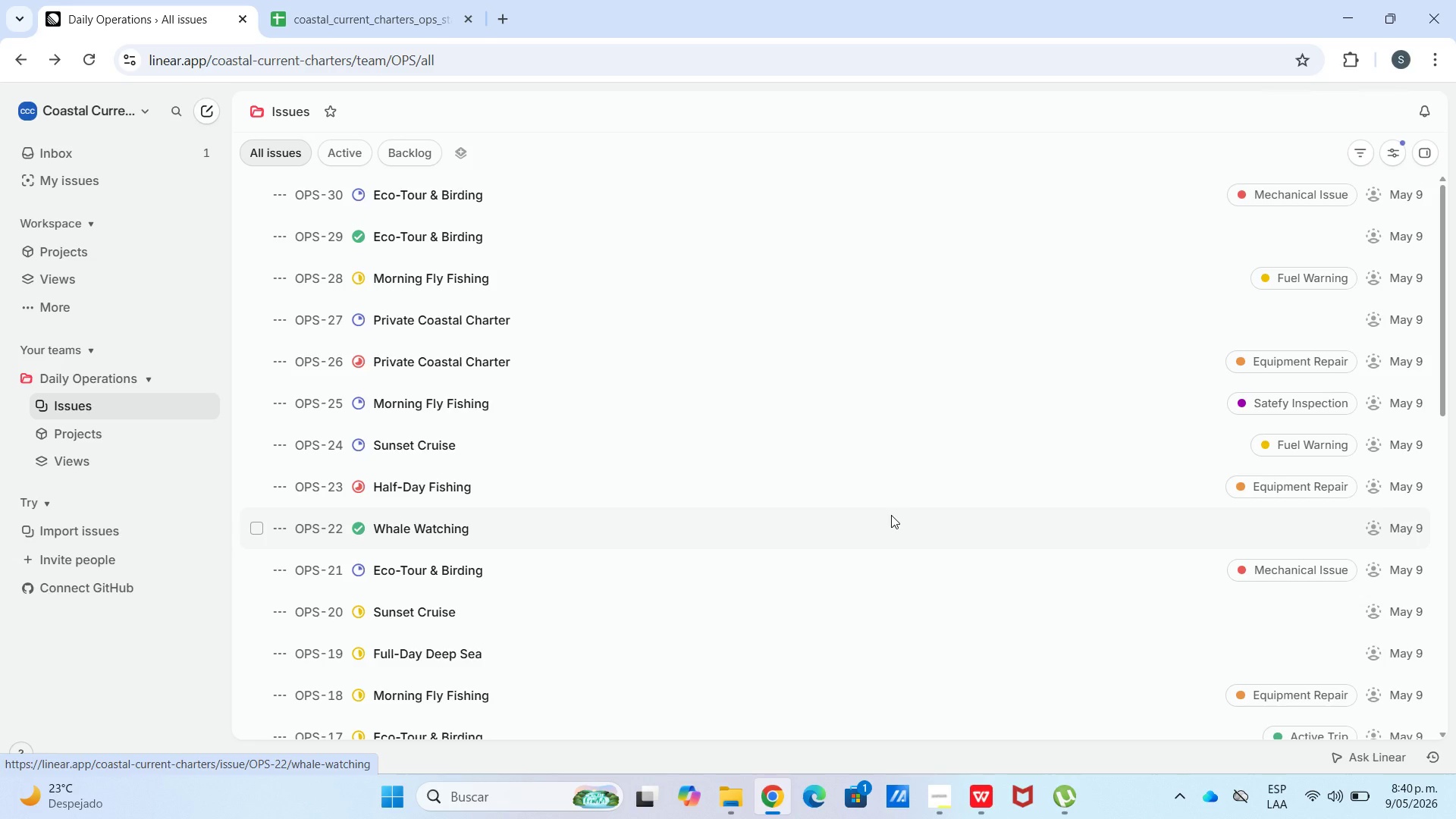 
wait(52.68)
 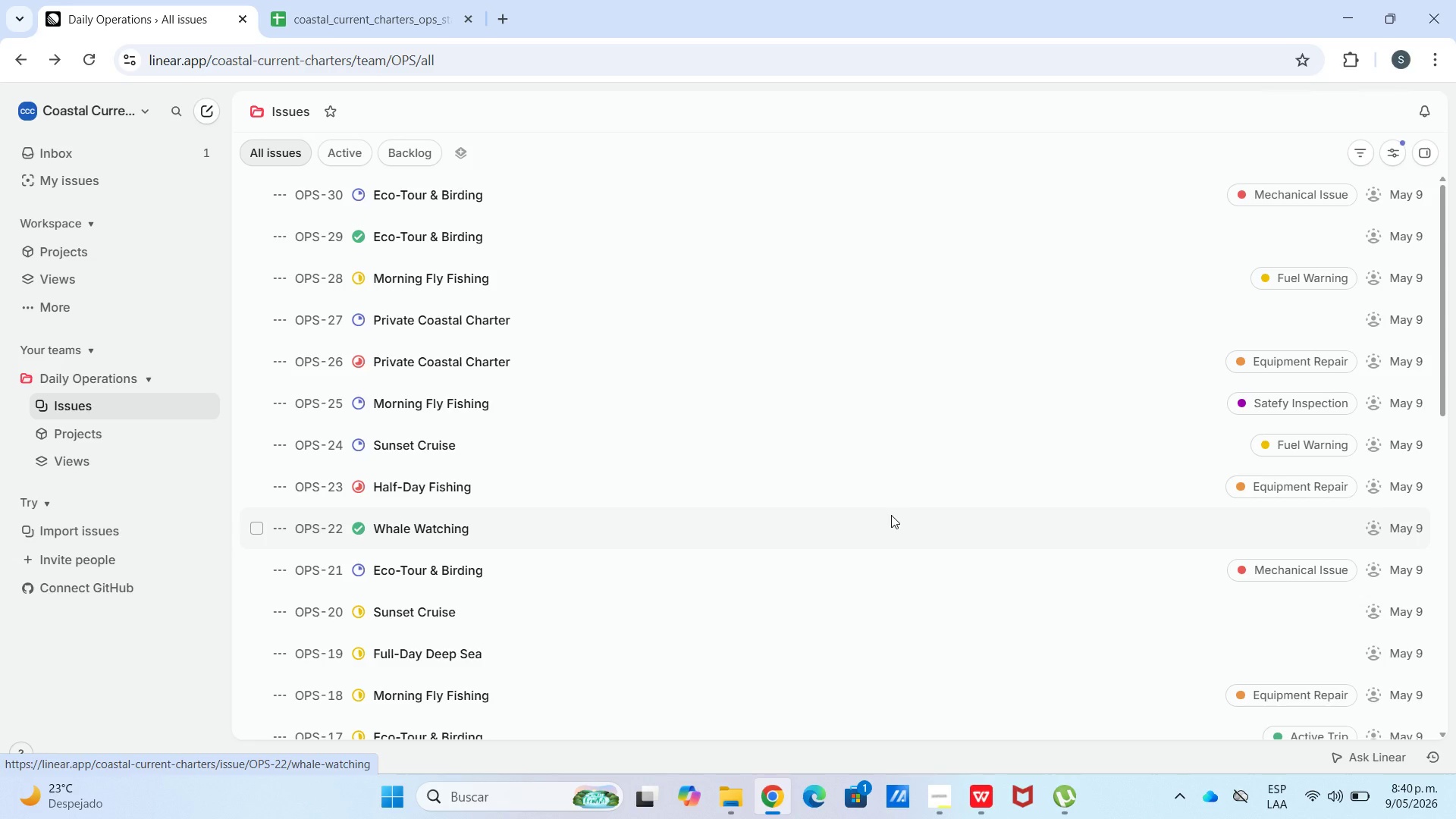 
left_click([156, 466])
 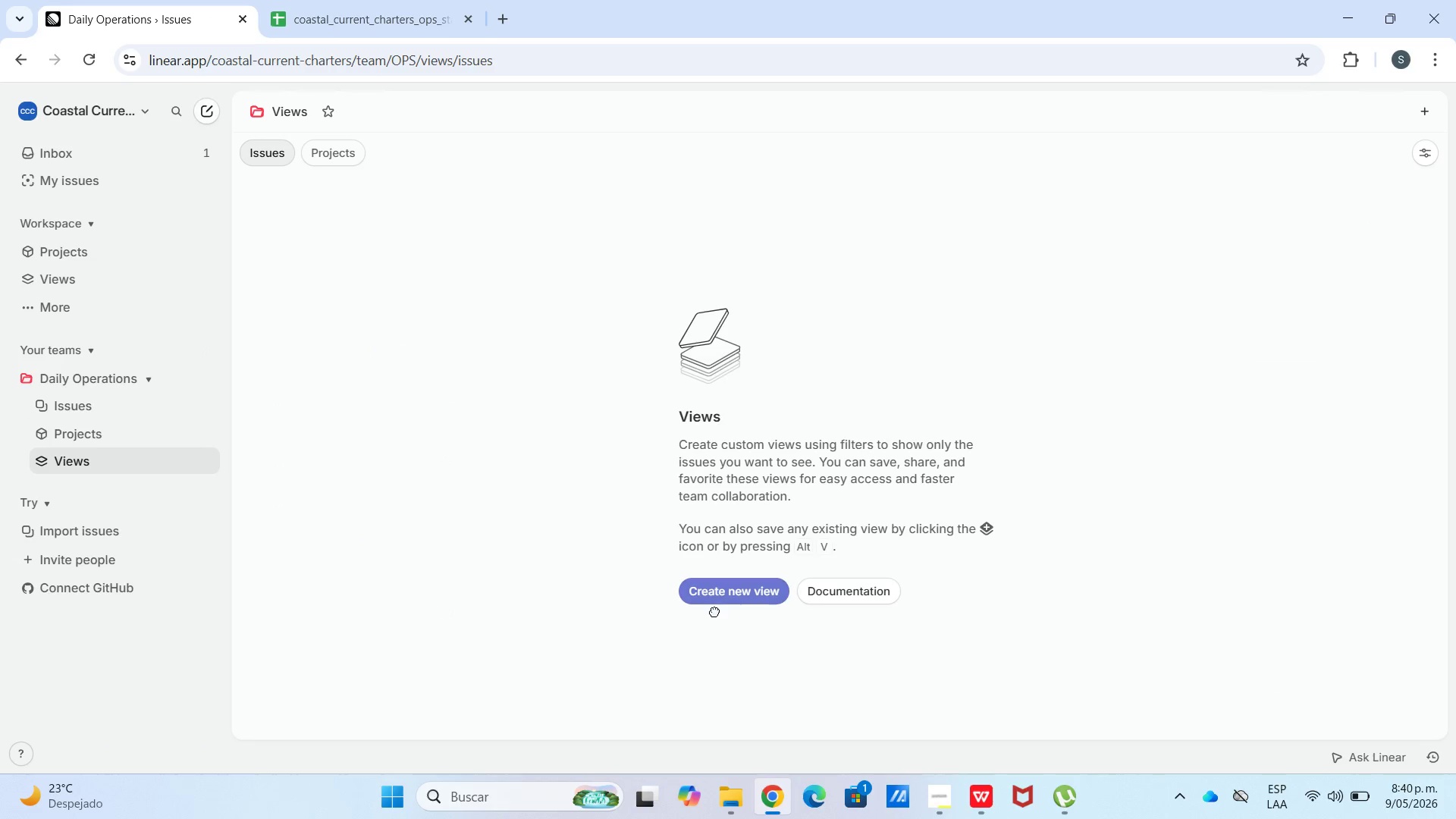 
left_click([726, 592])
 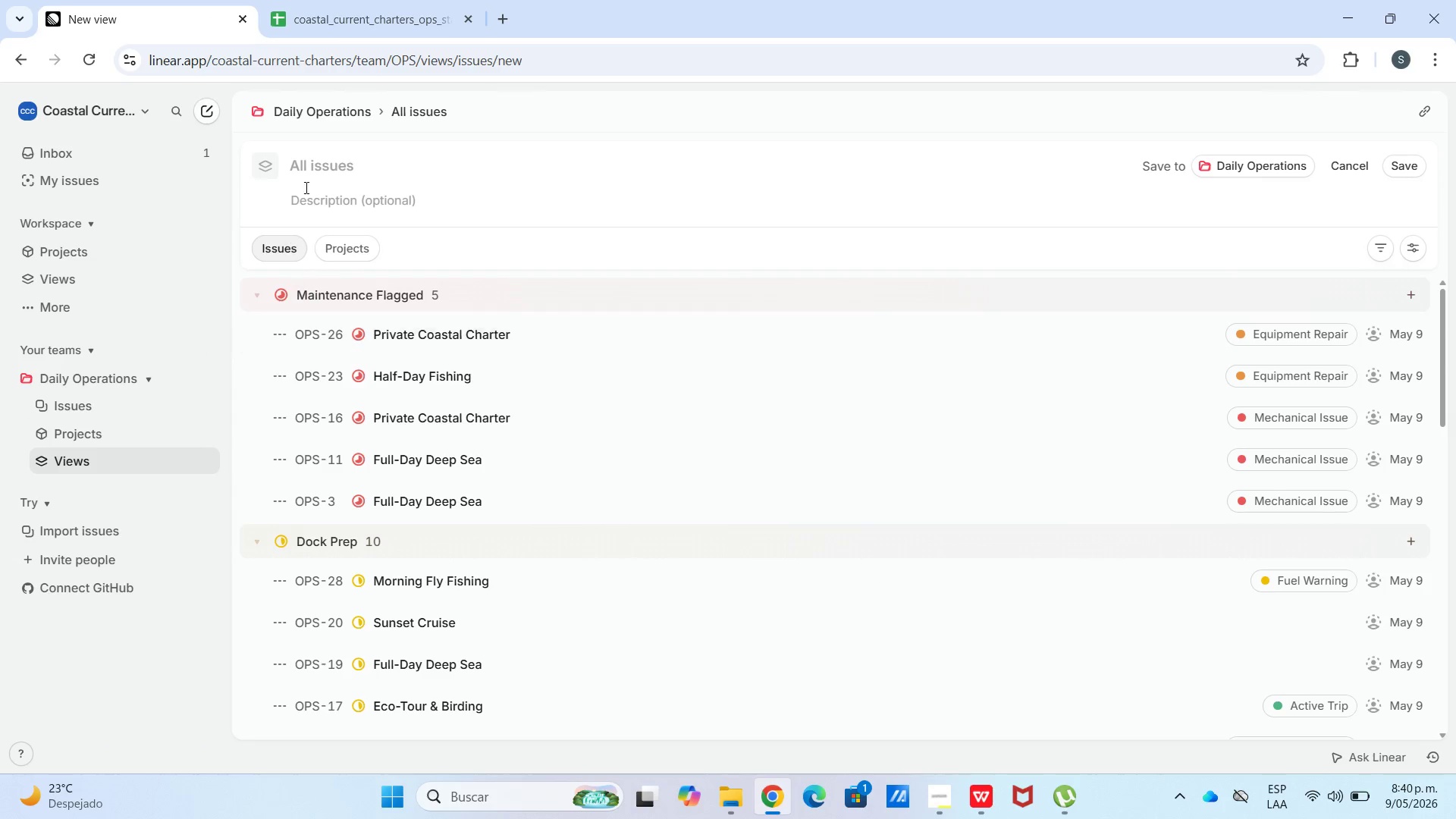 
left_click([335, 168])
 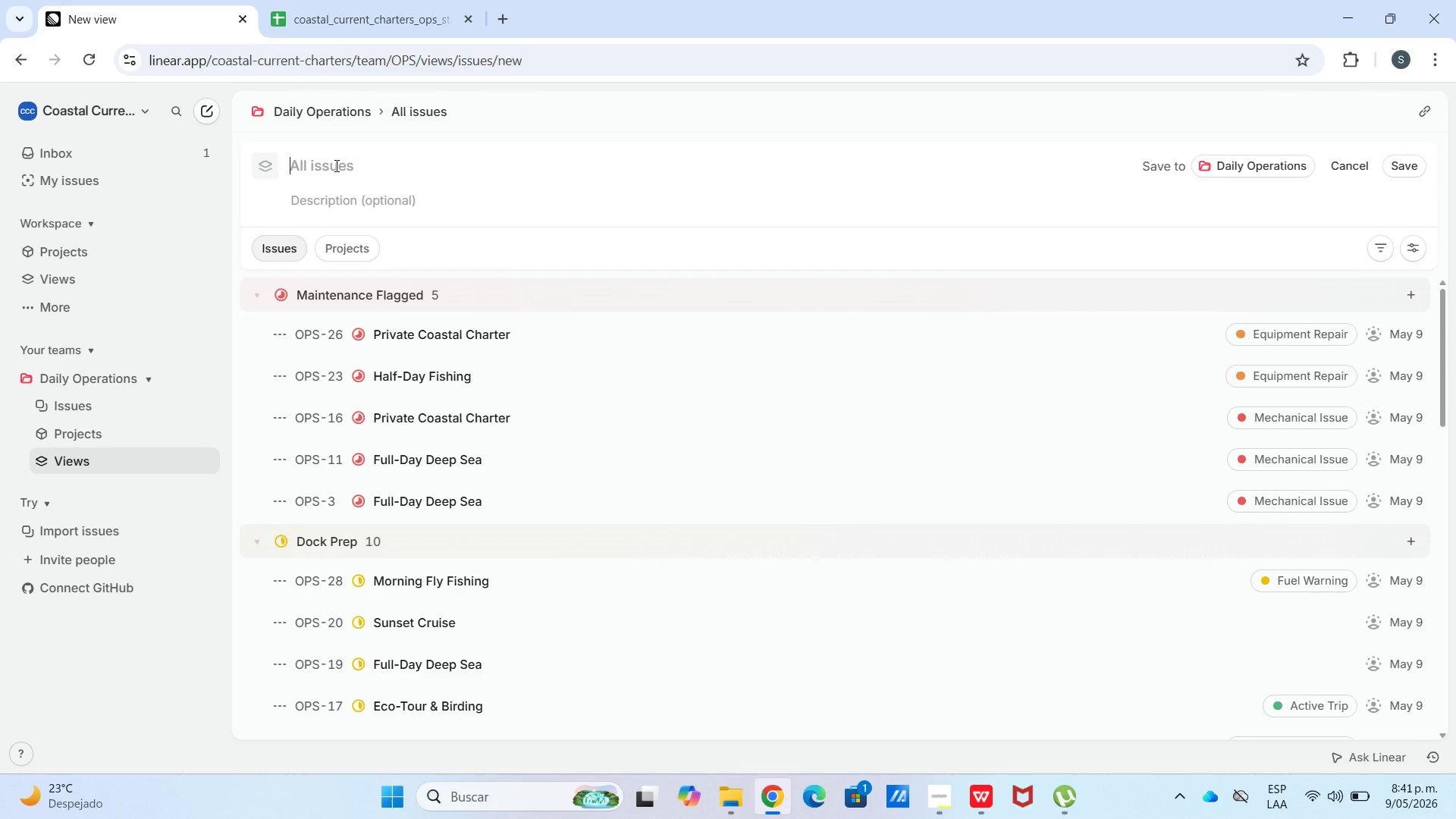 
wait(17.75)
 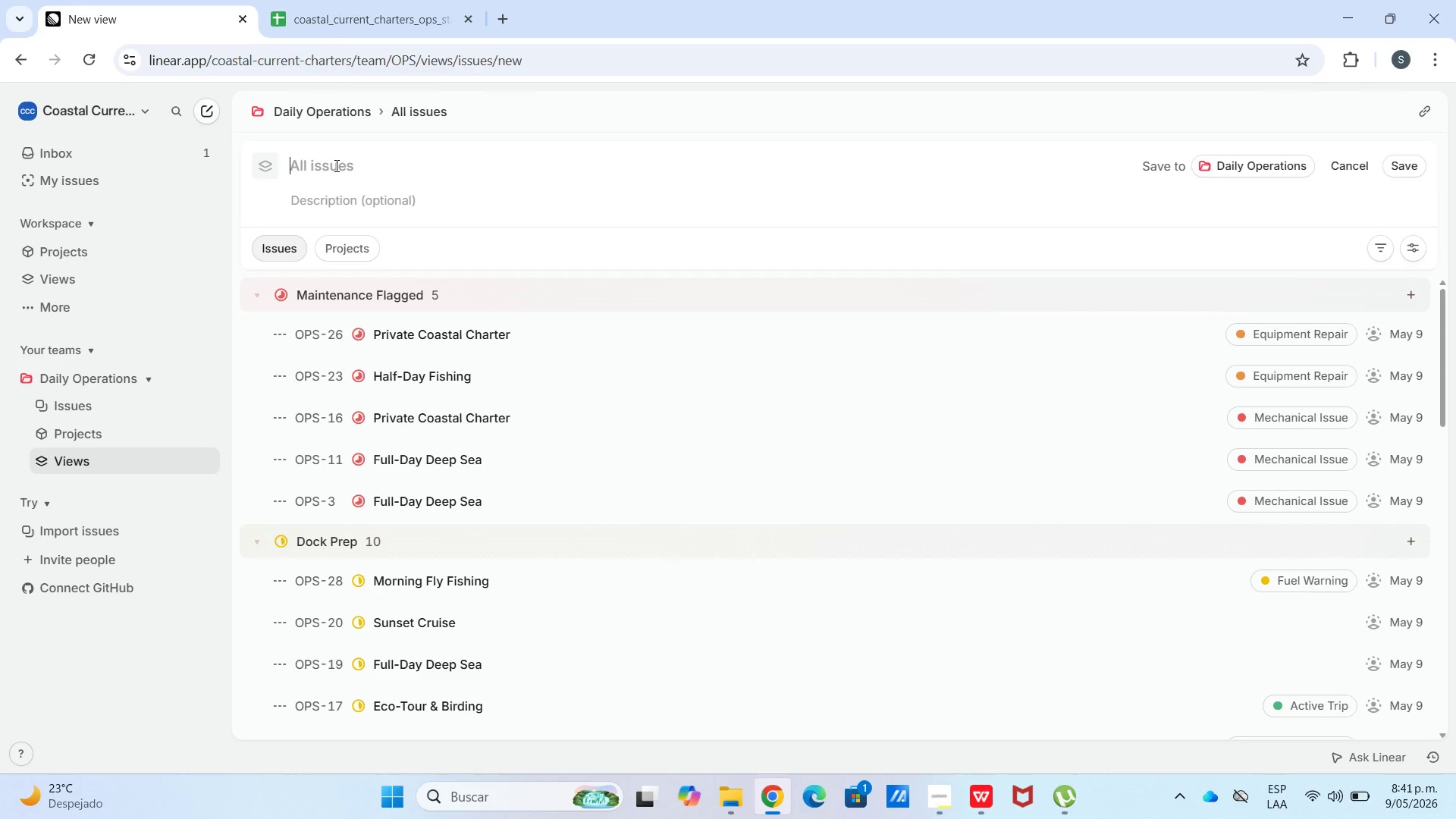 
type(Captain )
key(Backspace)
 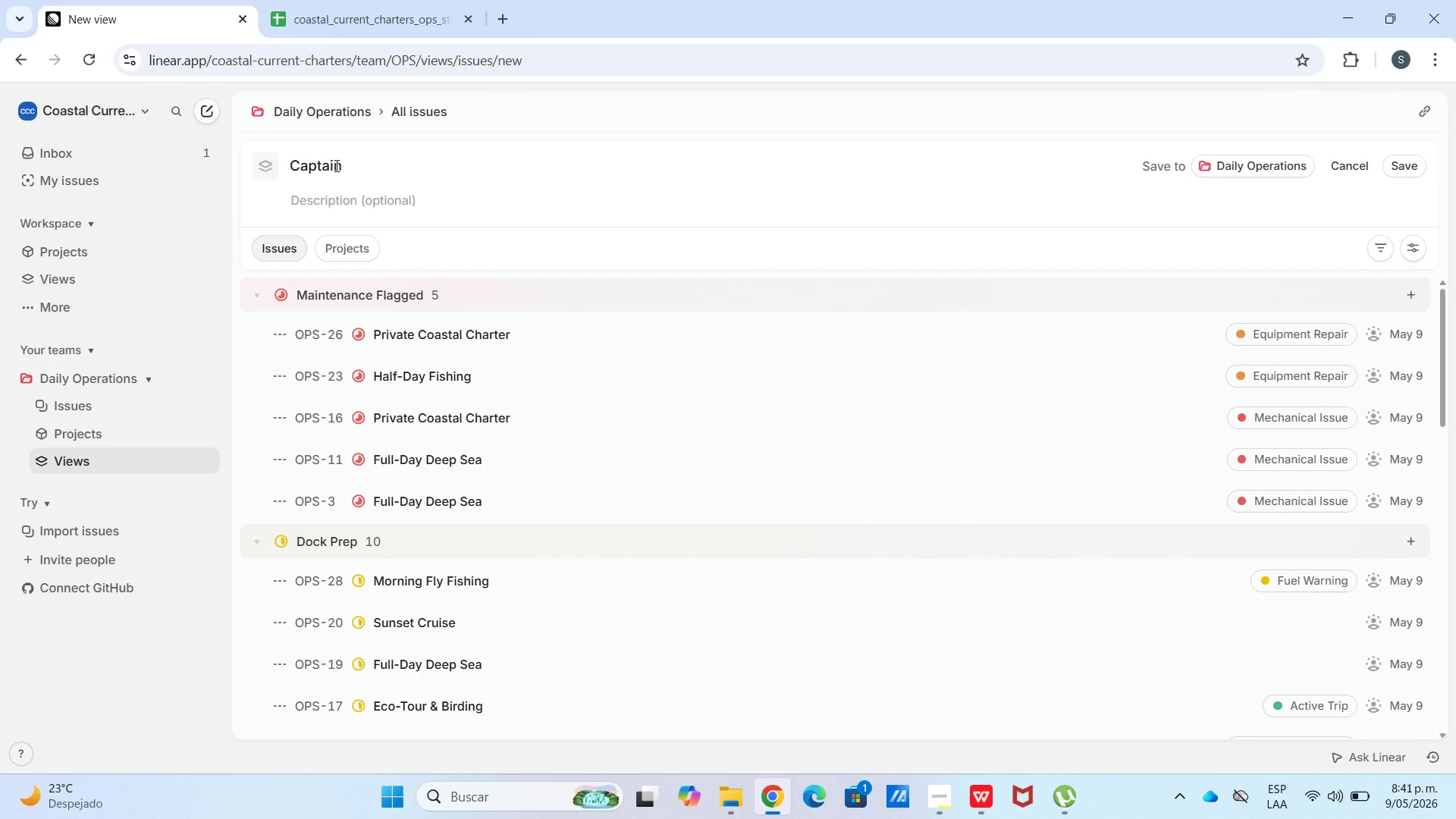 
type([s Dashboard)
 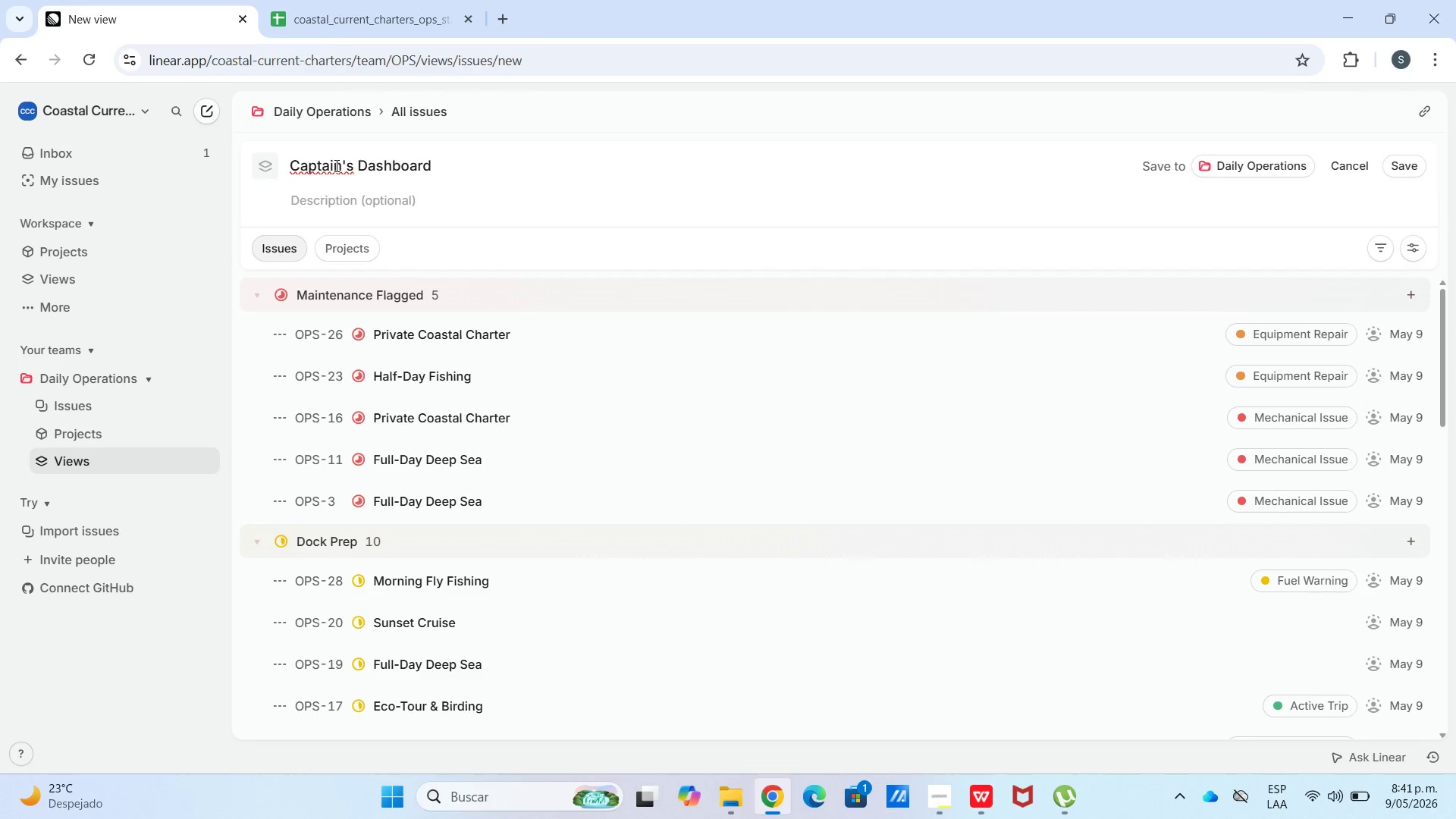 
wait(13.64)
 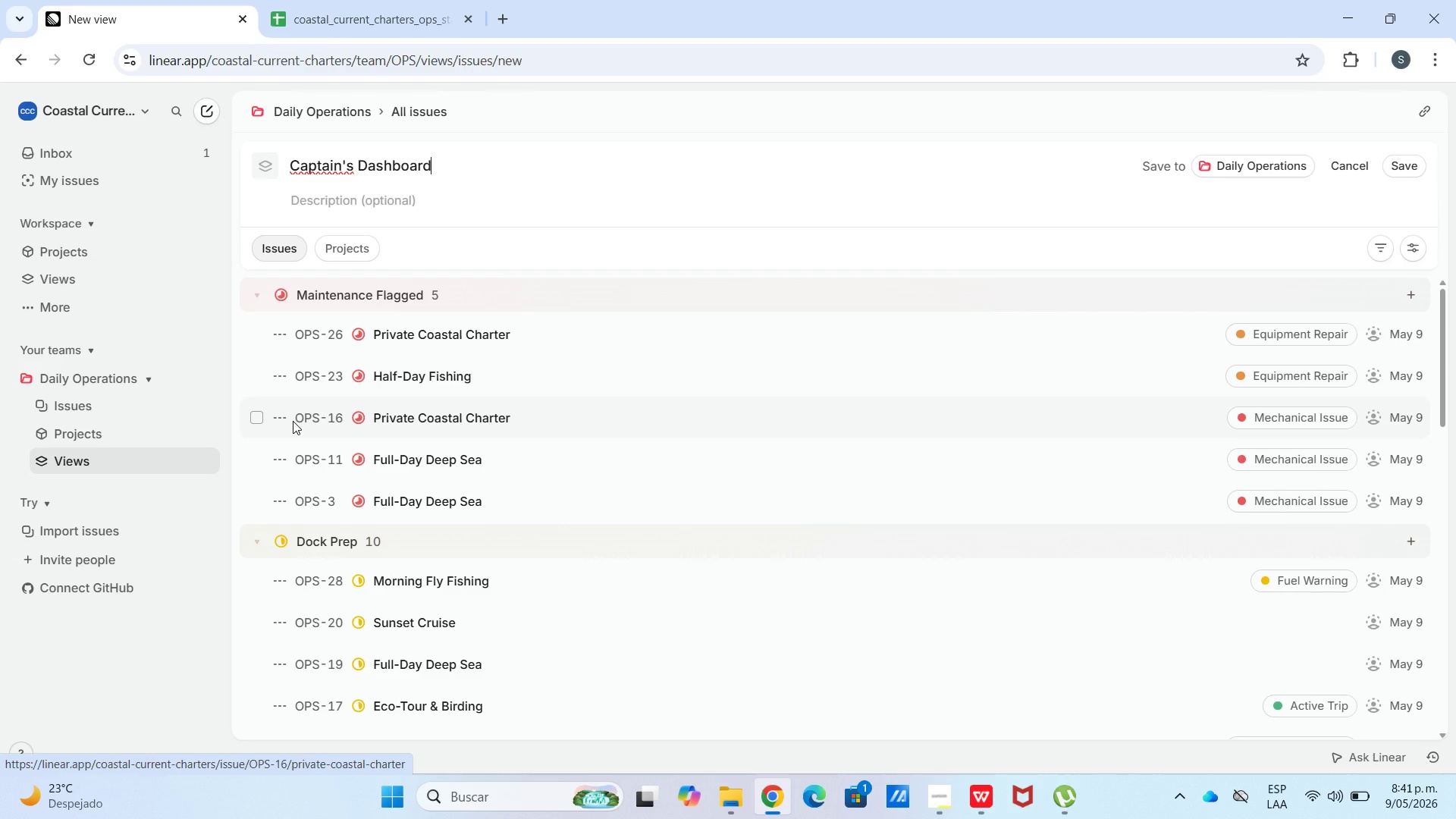 
left_click([1389, 255])
 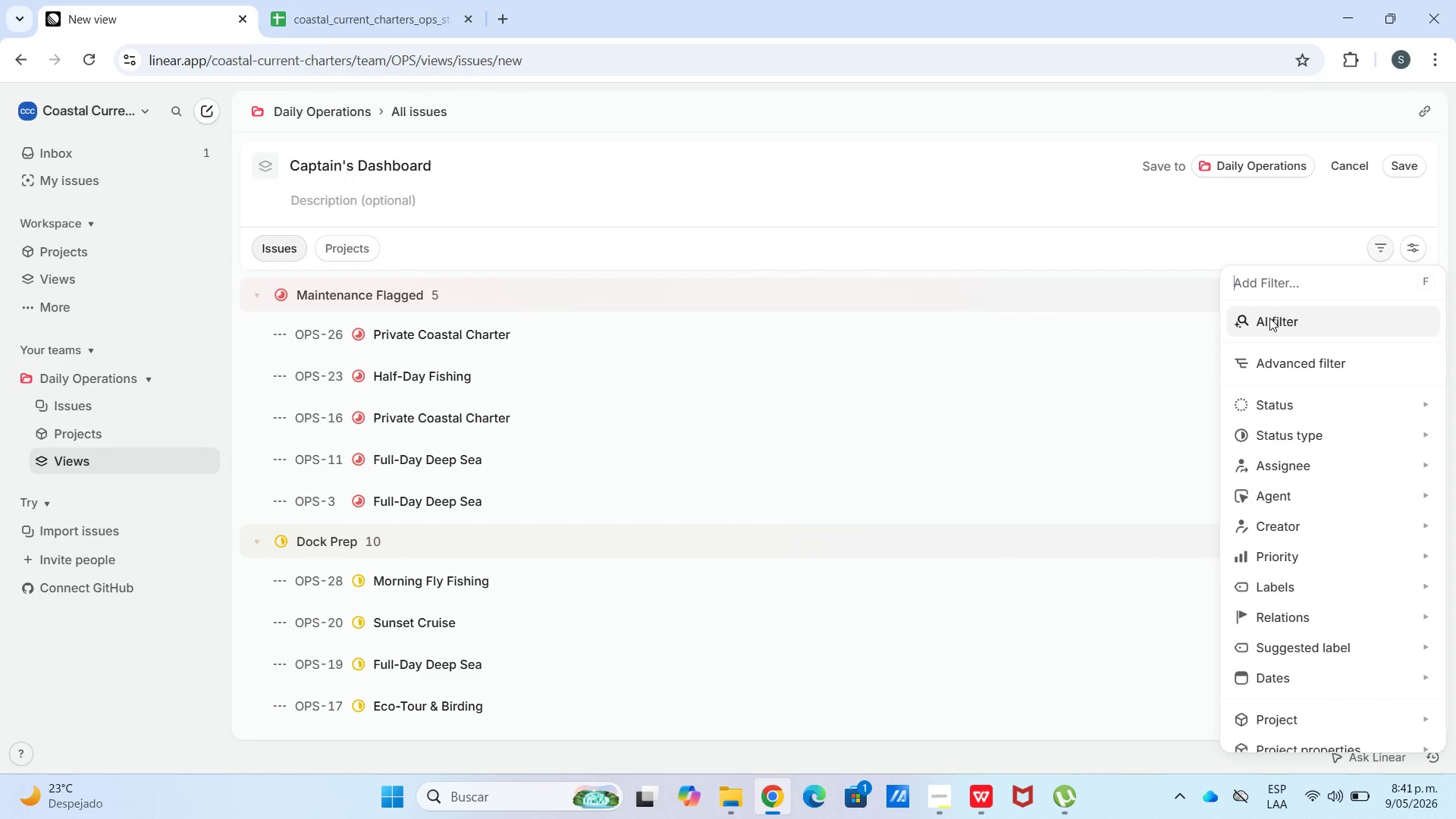 
left_click([1270, 322])
 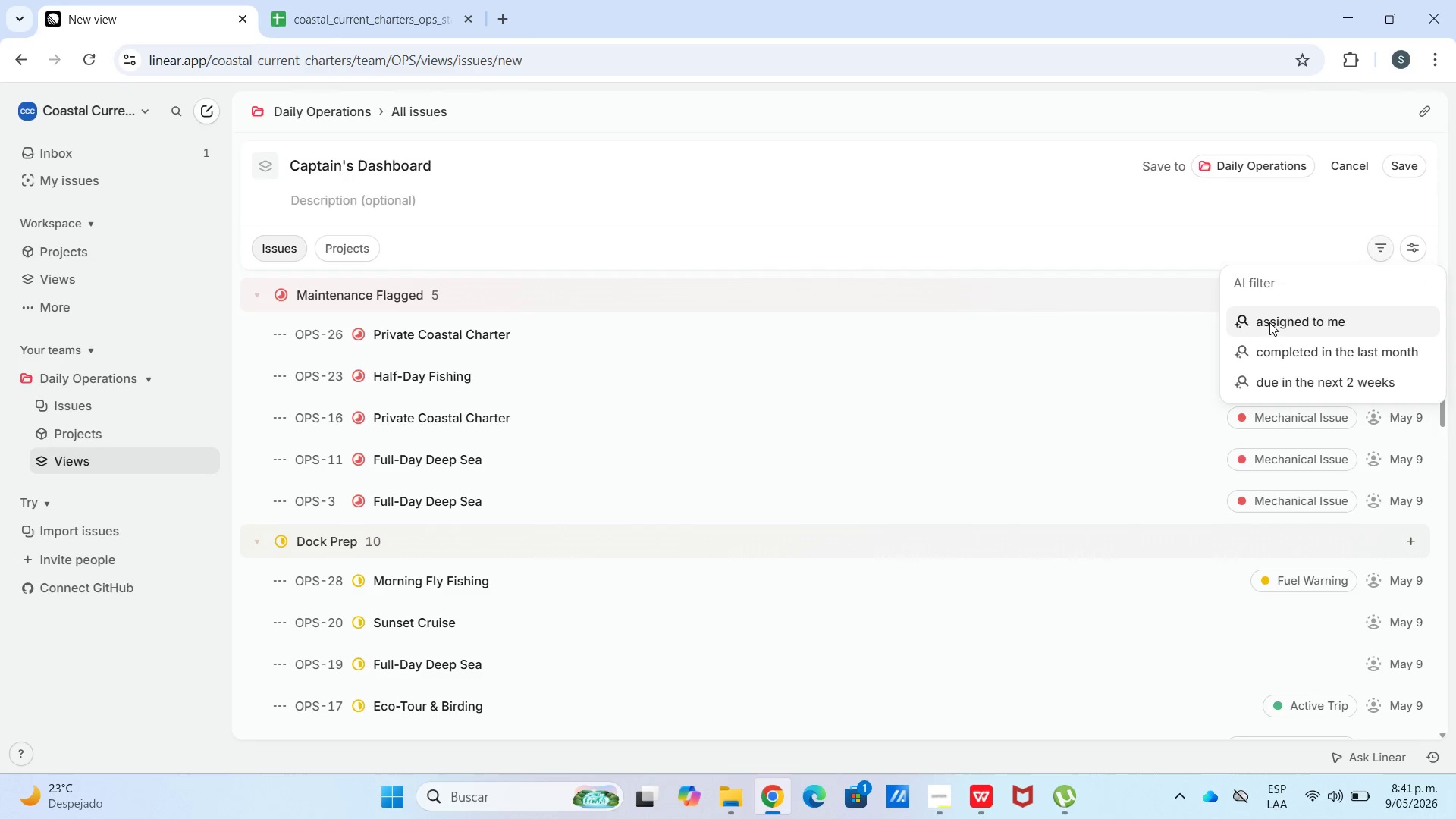 
left_click([1269, 324])
 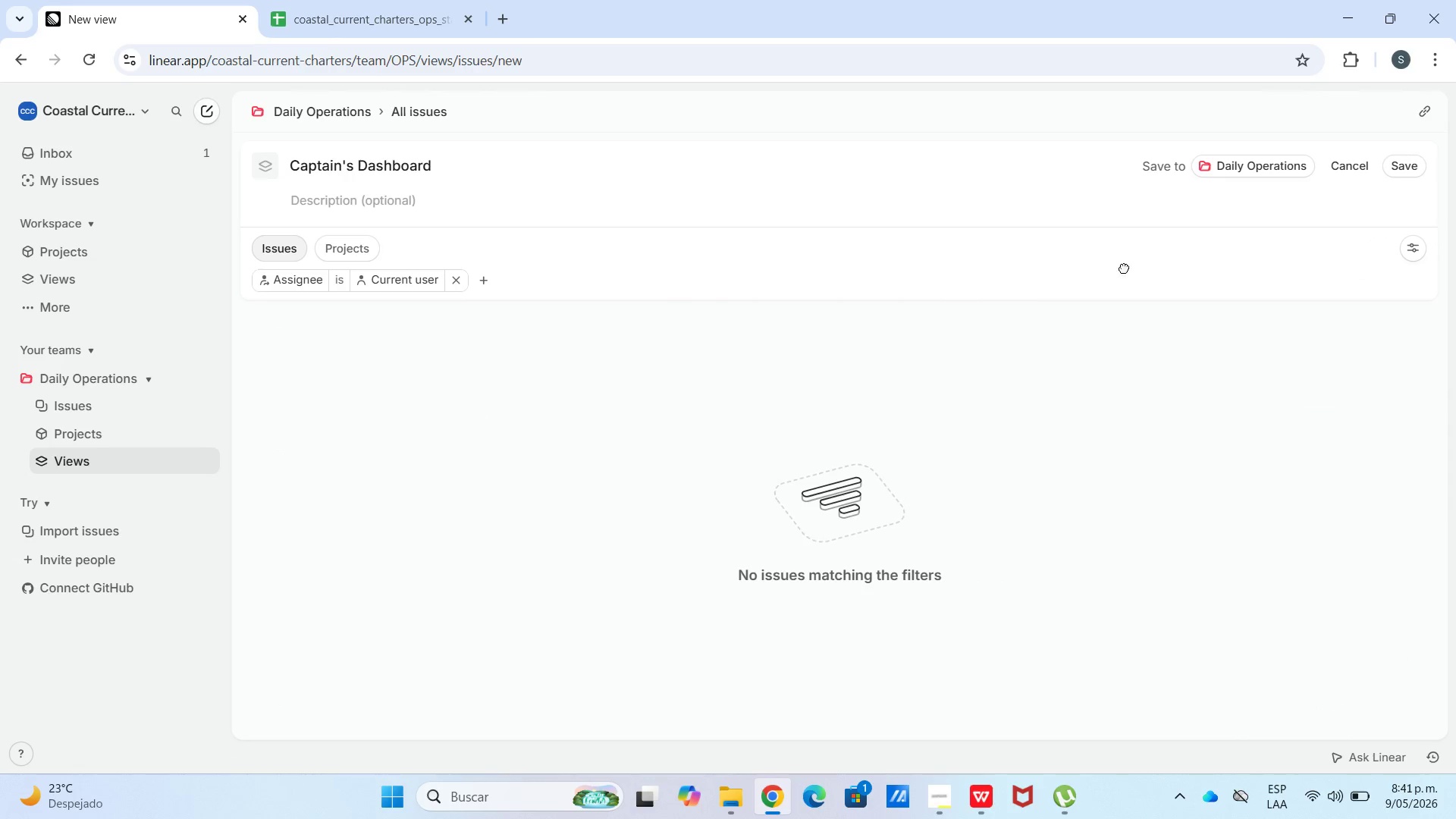 
left_click([465, 283])
 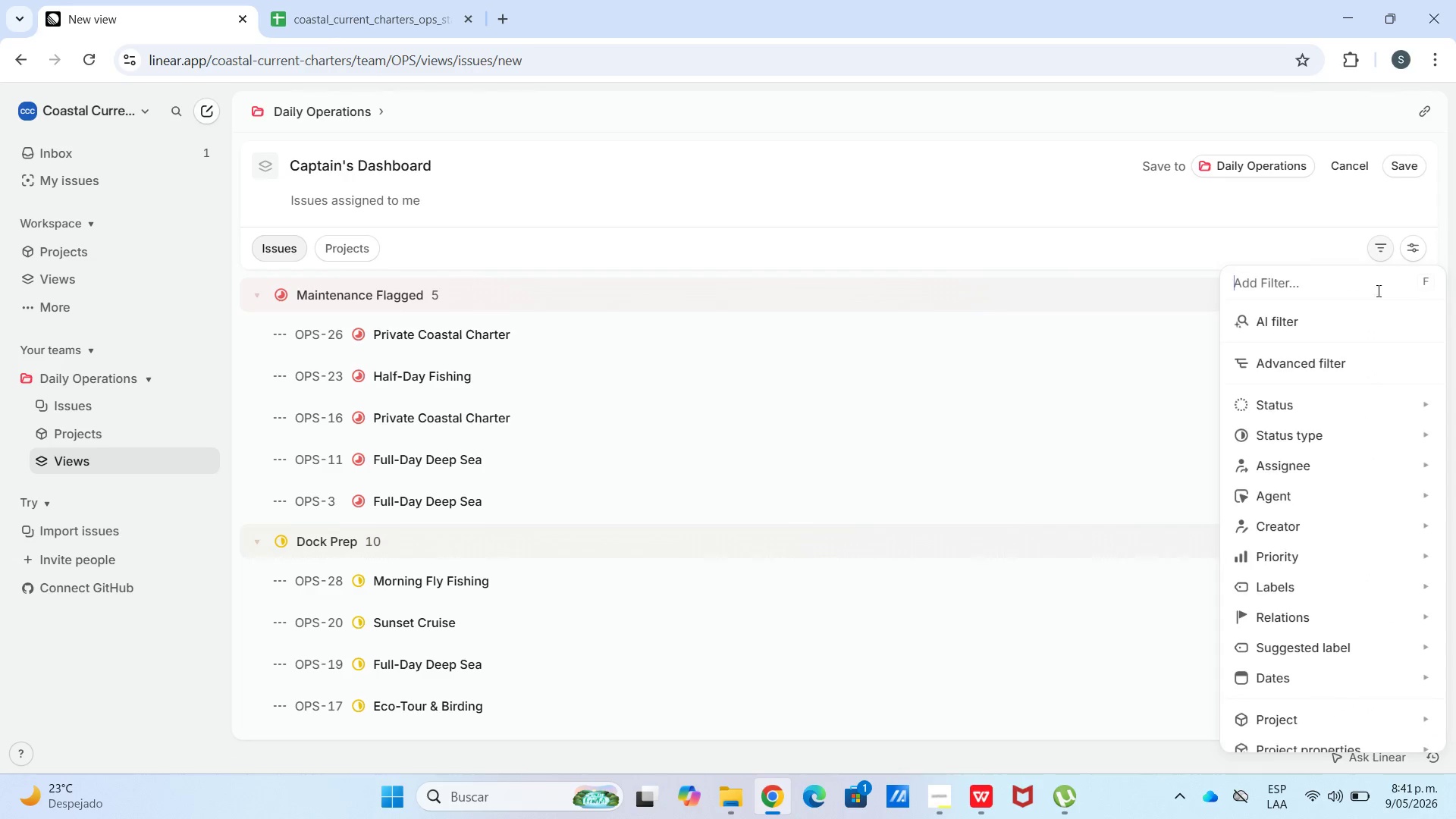 
left_click([1336, 359])
 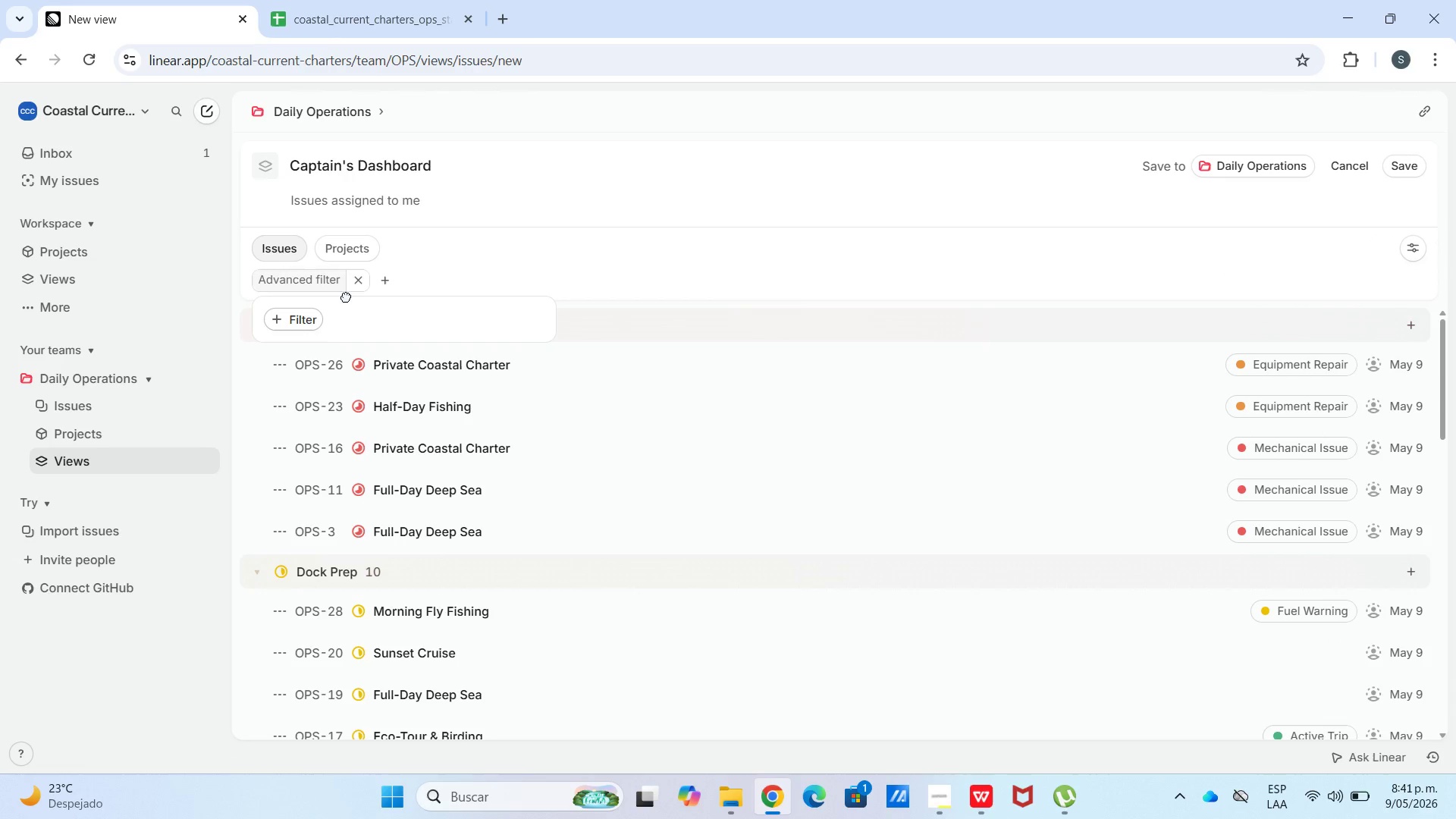 
left_click([294, 322])
 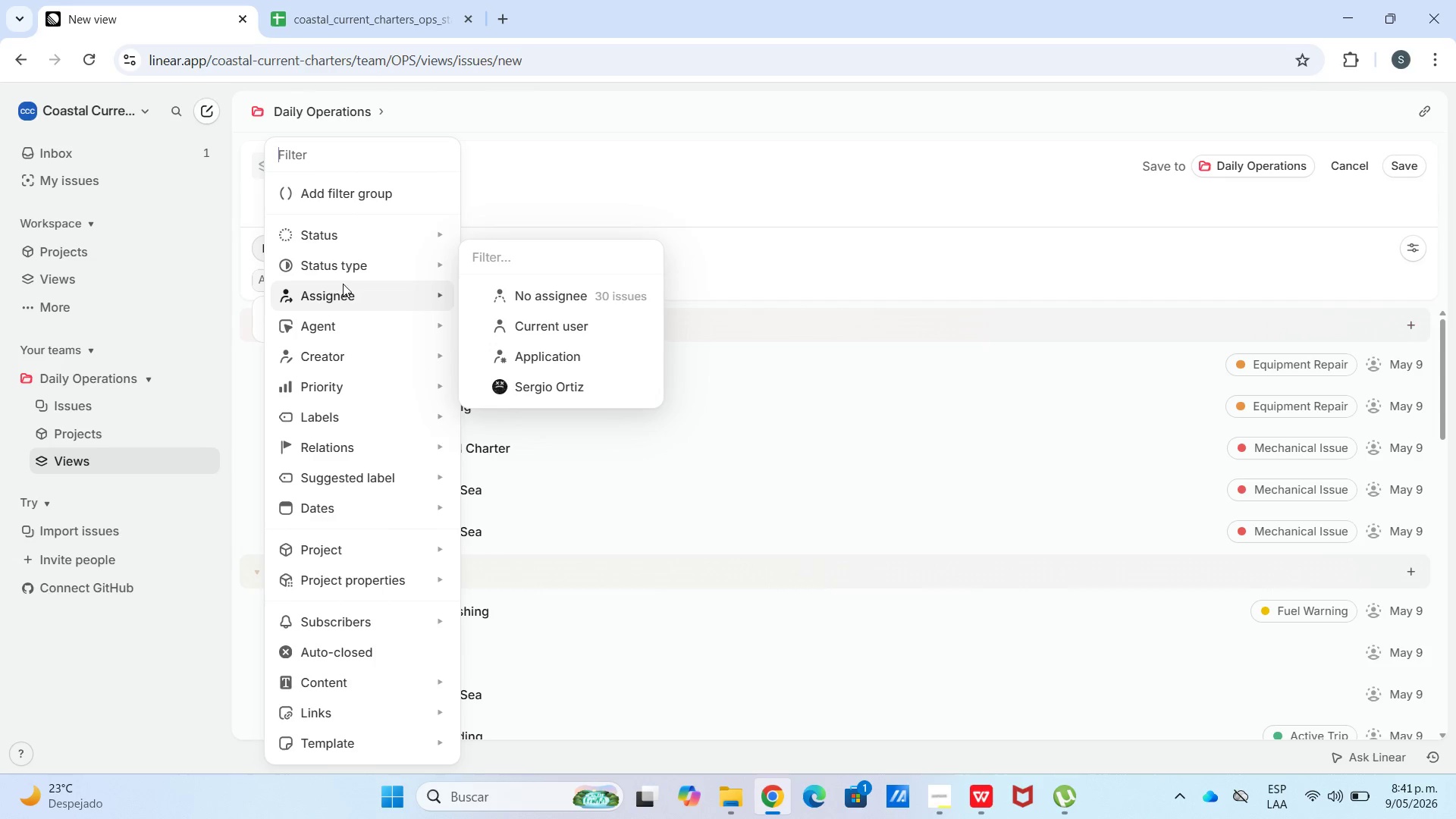 
mouse_move([347, 290])
 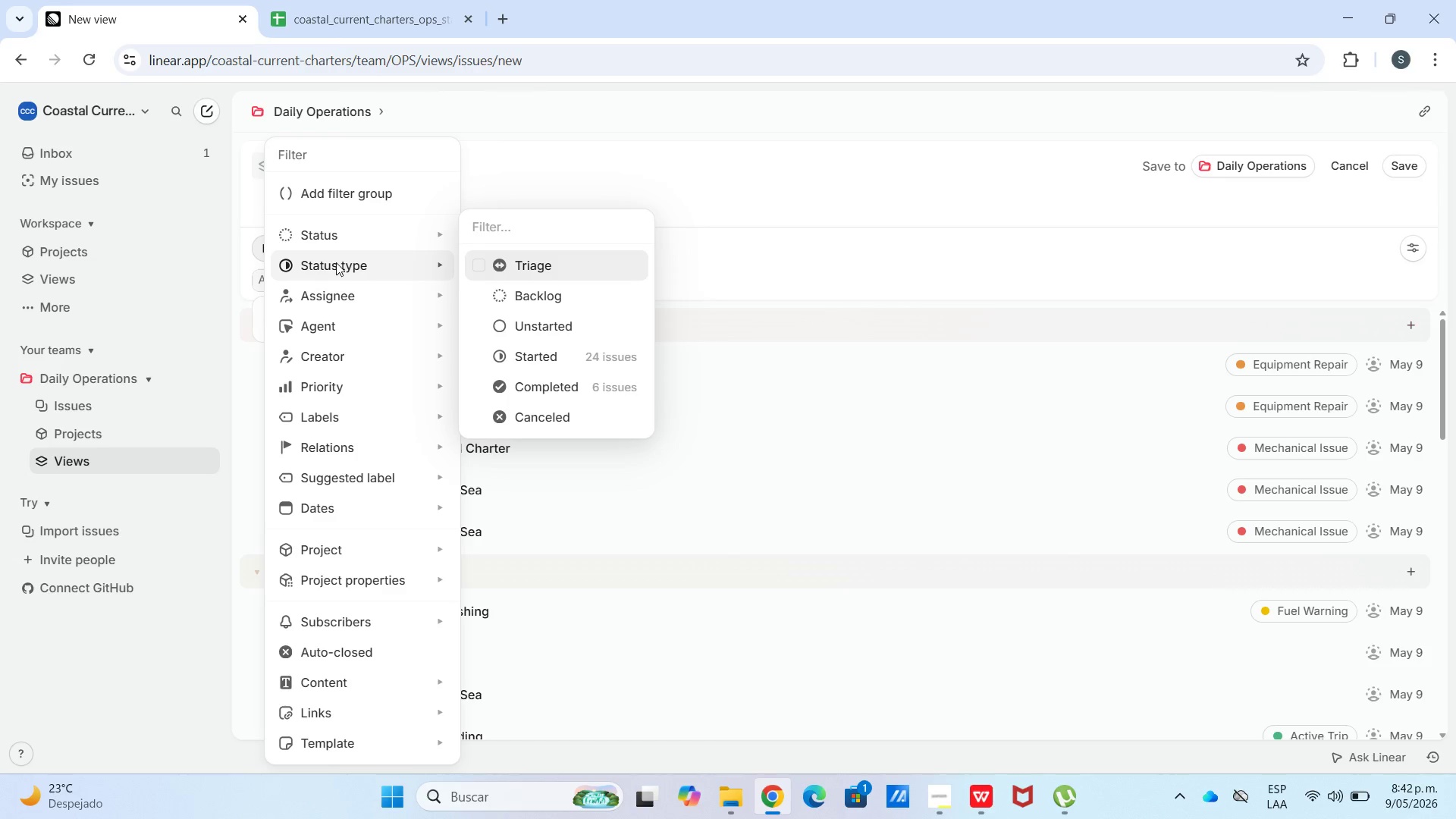 
mouse_move([334, 258])
 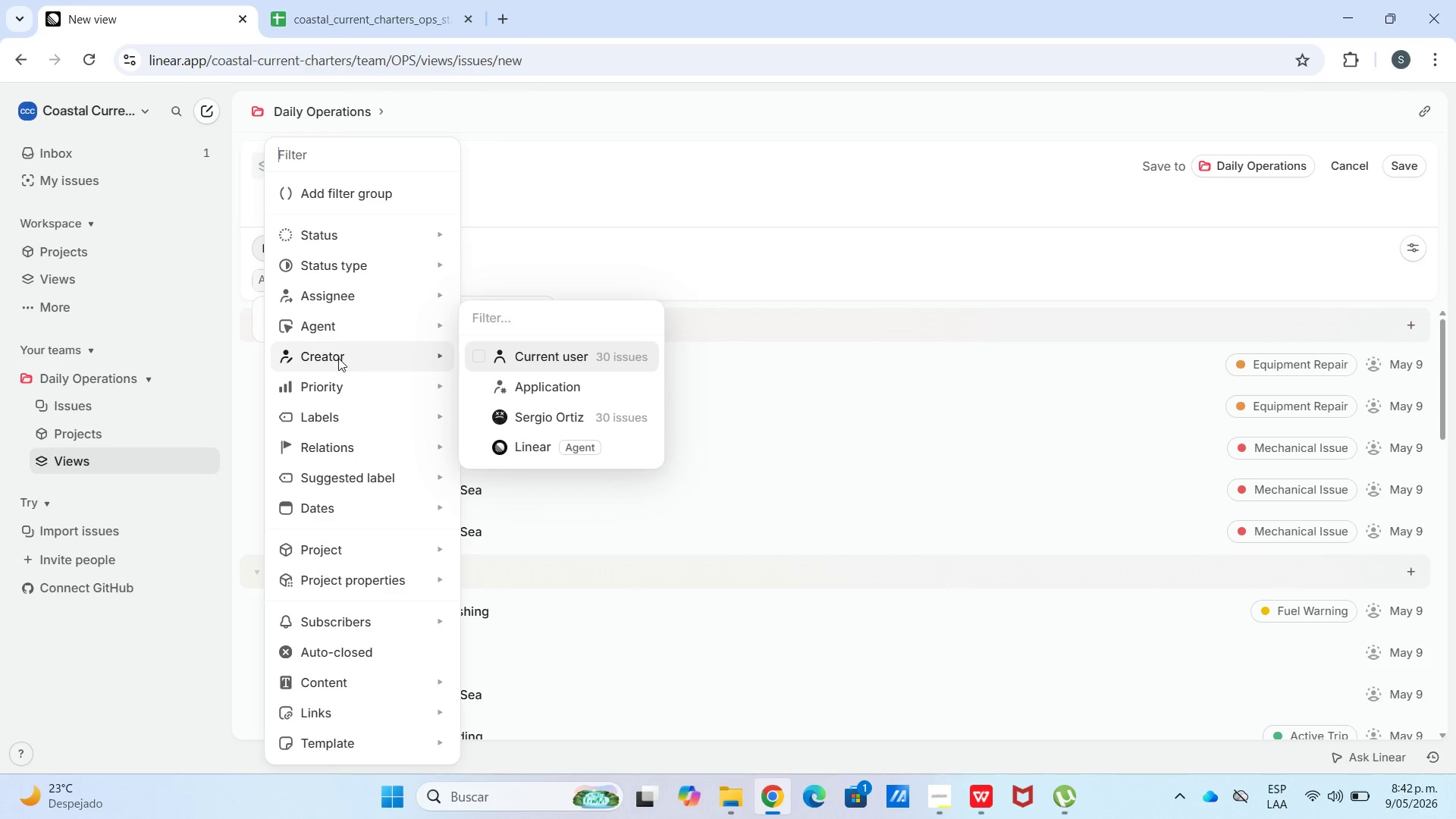 
wait(20.61)
 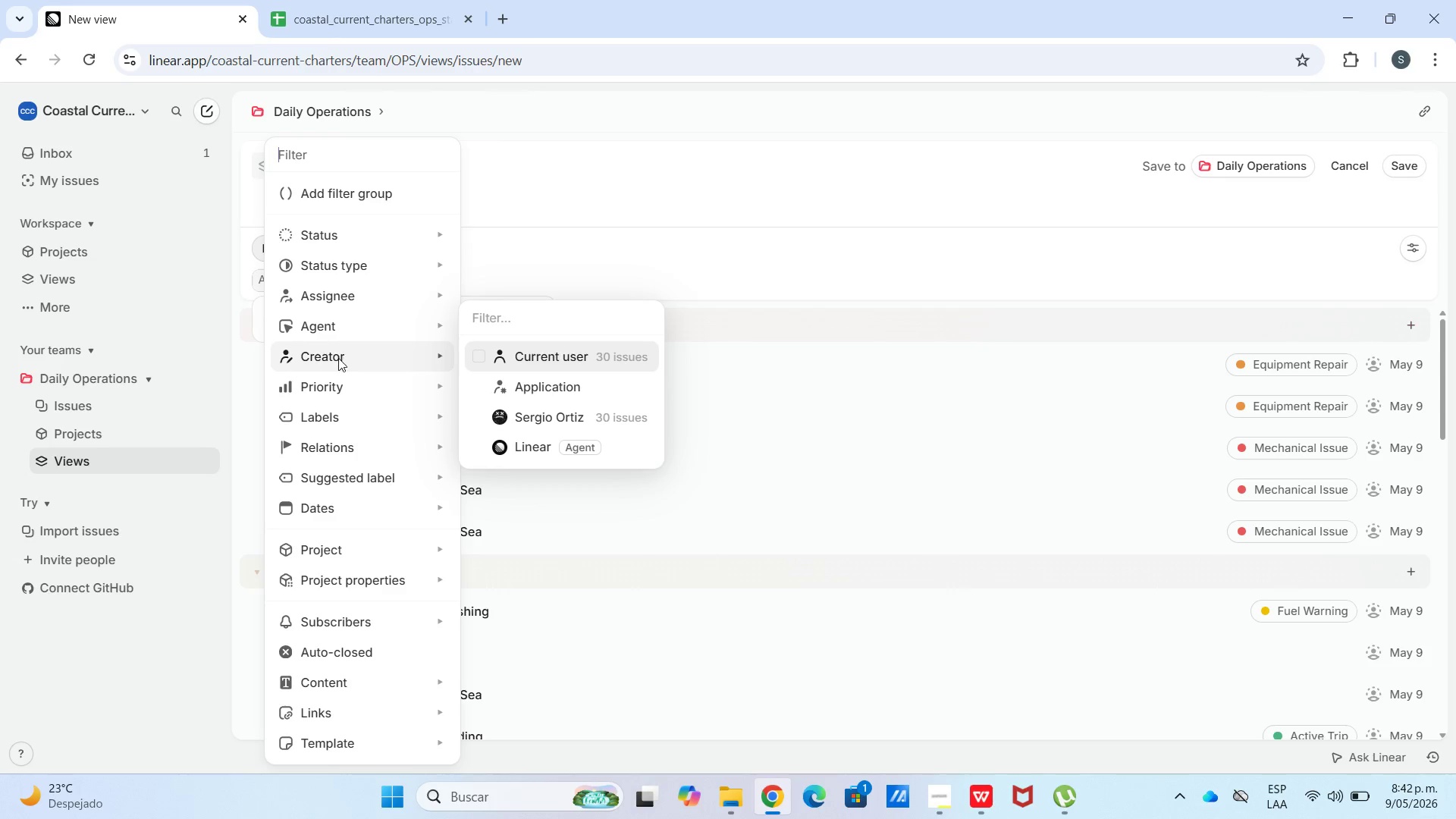 
mouse_move([336, 288])
 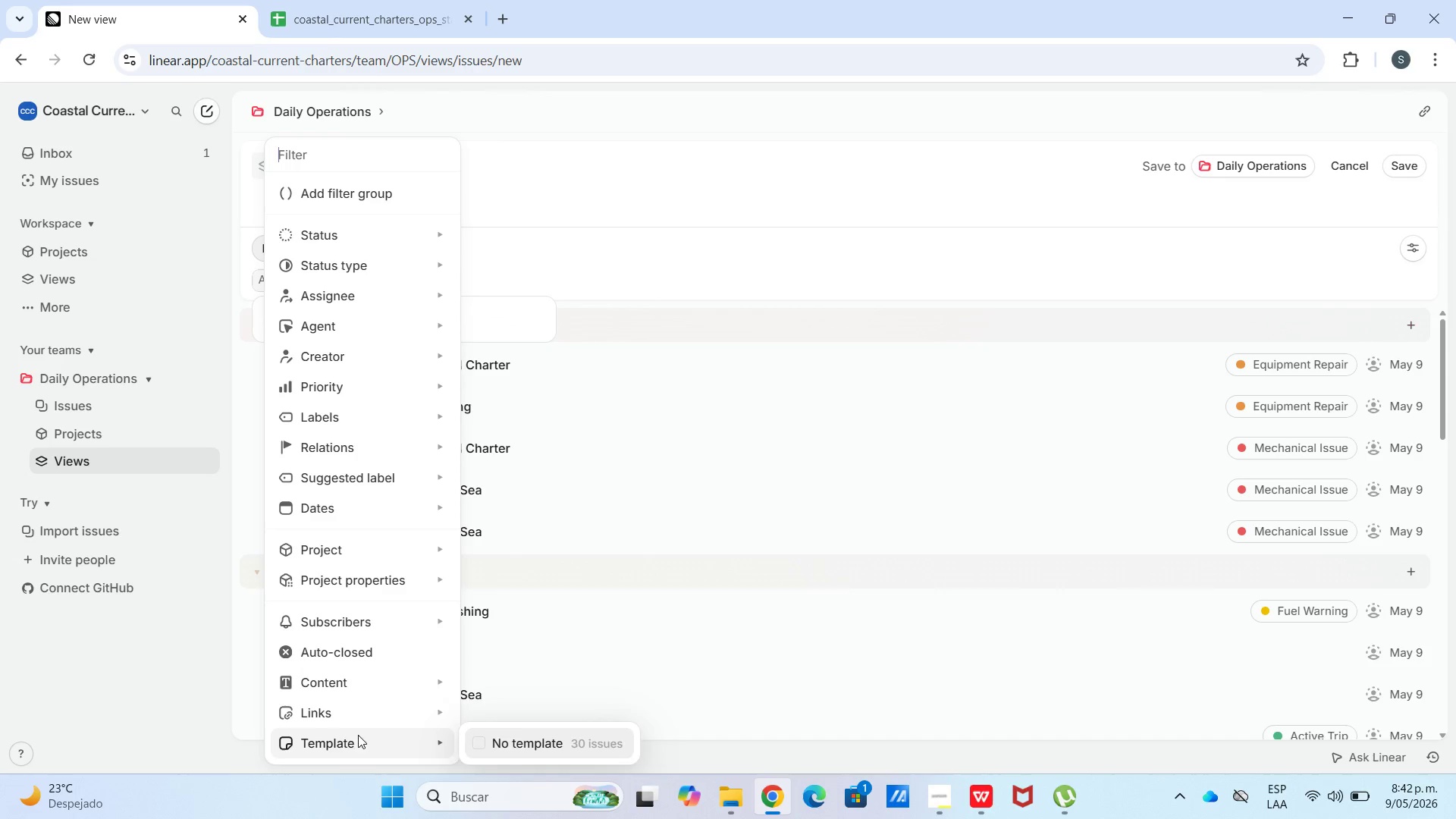 
scroll: coordinate [372, 381], scroll_direction: down, amount: 2.0
 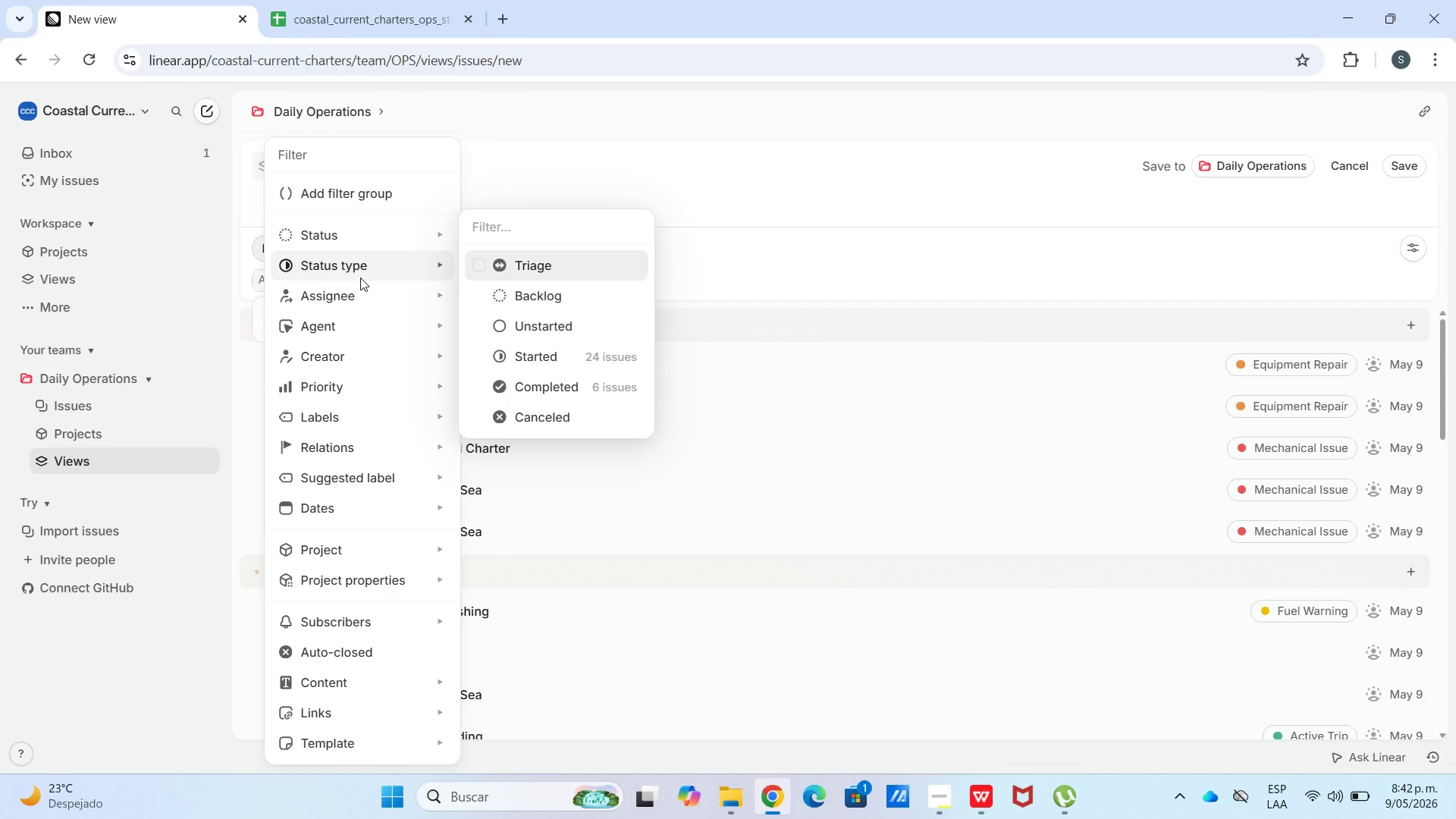 
wait(8.15)
 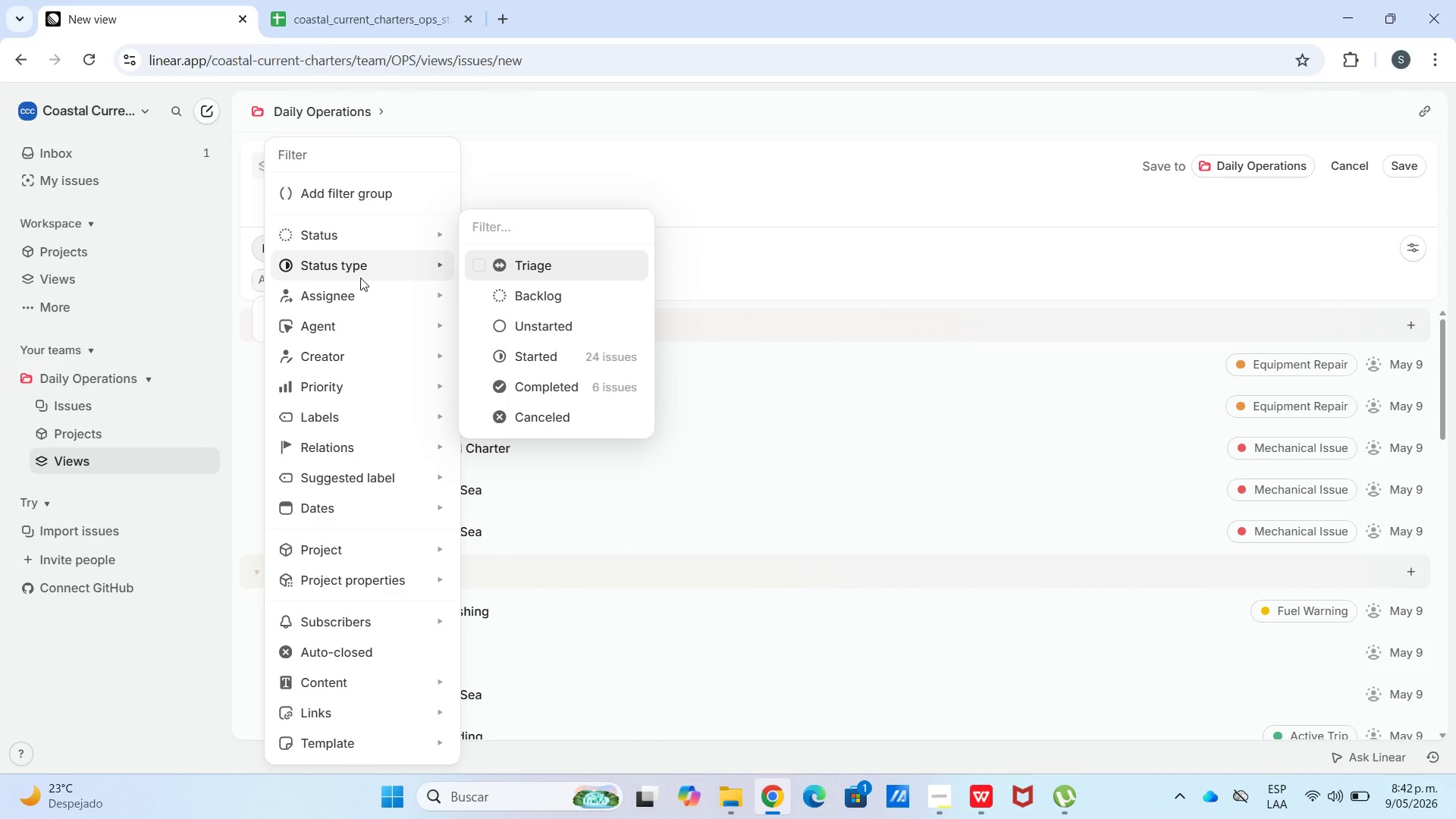 
left_click([381, 196])
 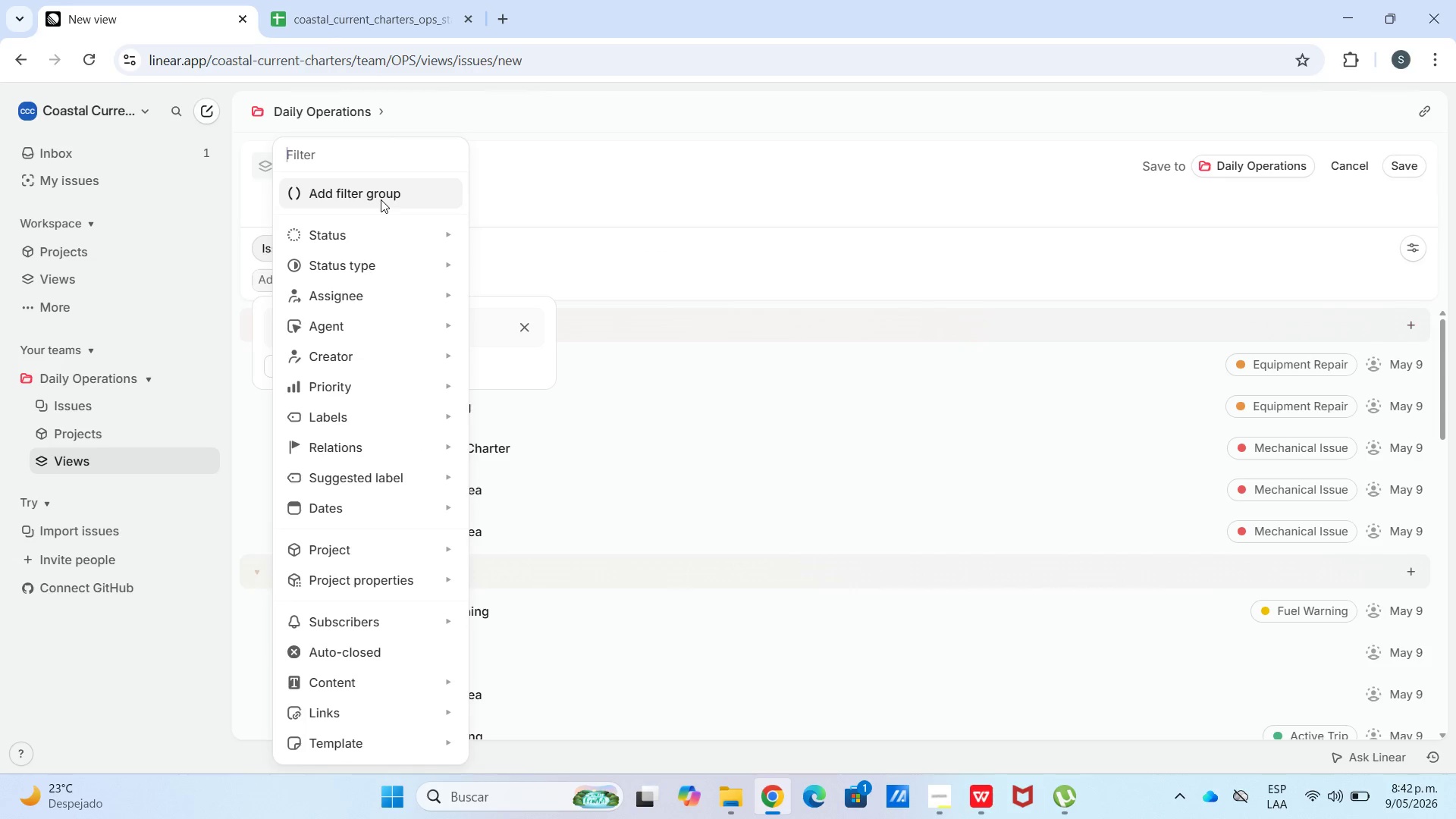 
left_click([381, 188])
 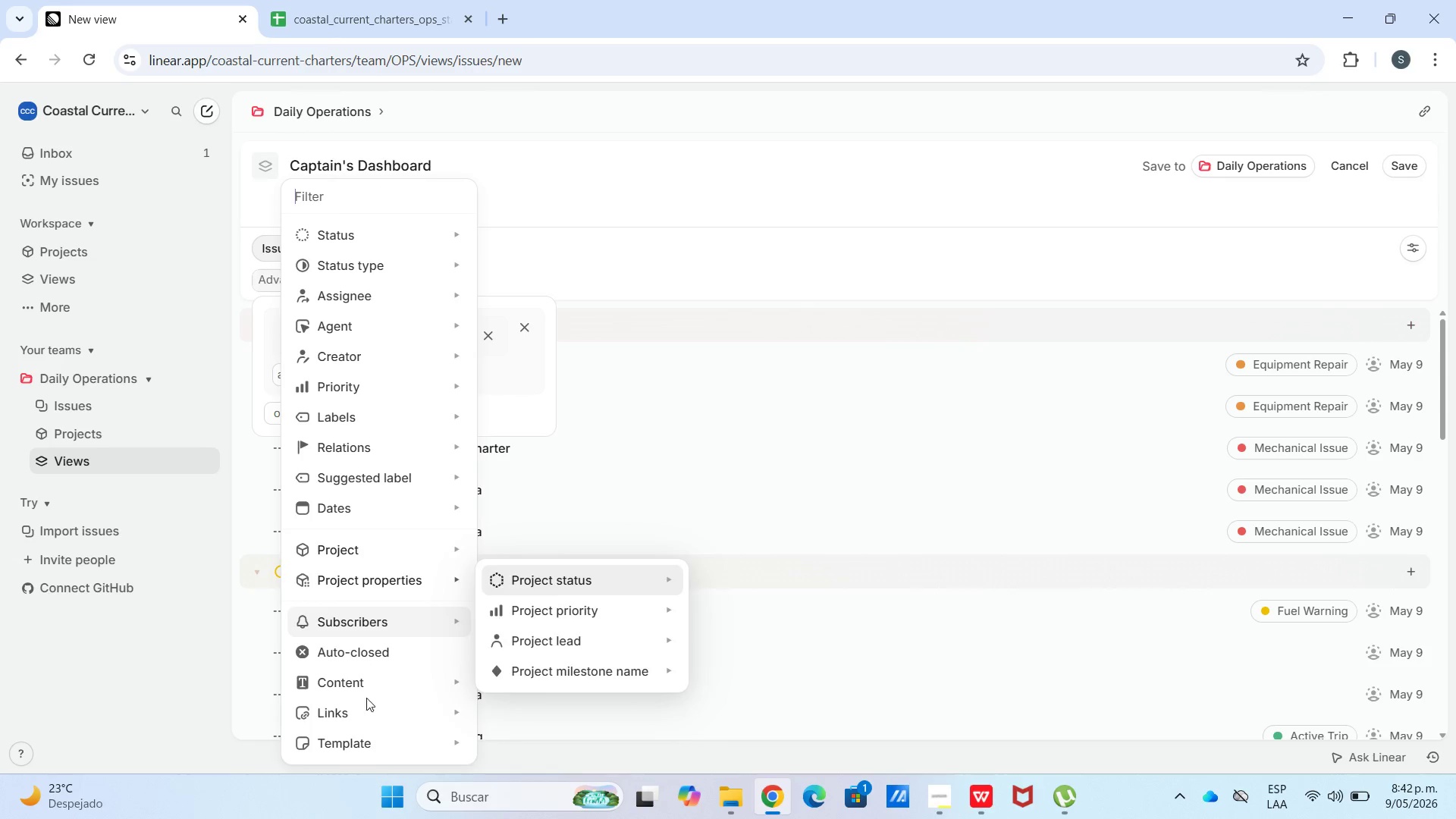 
wait(5.12)
 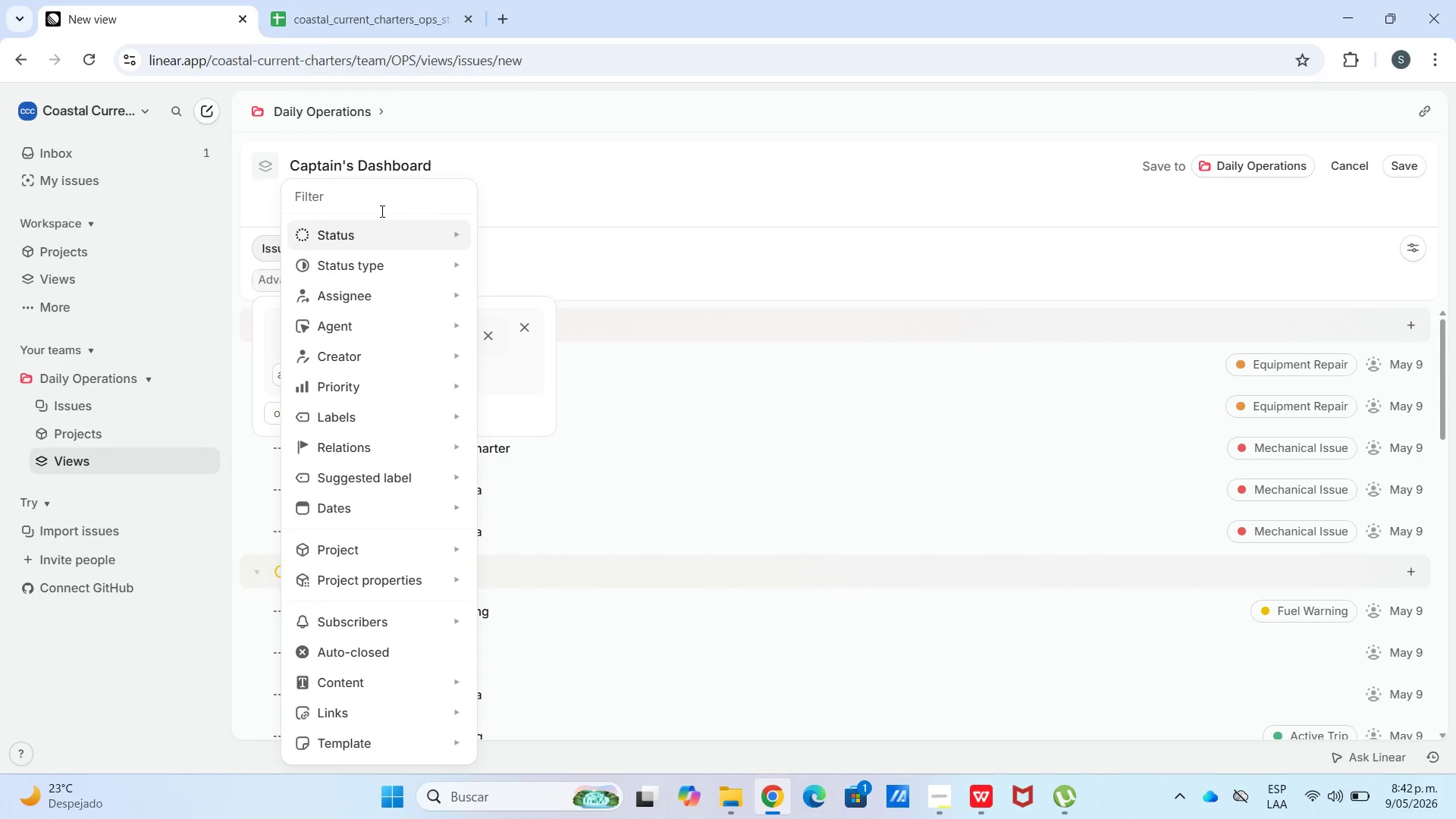 
left_click([560, 199])
 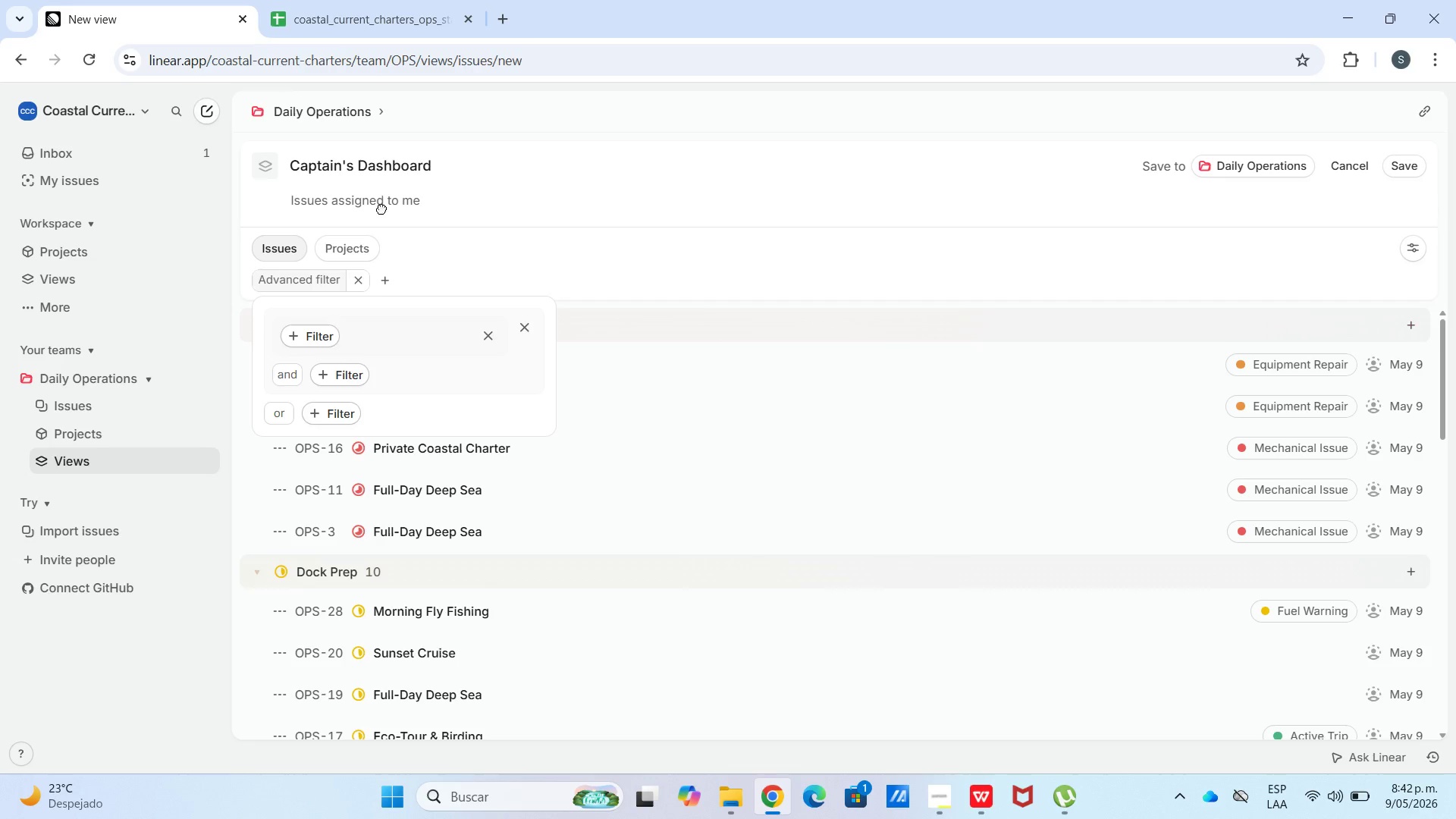 
left_click([350, 210])
 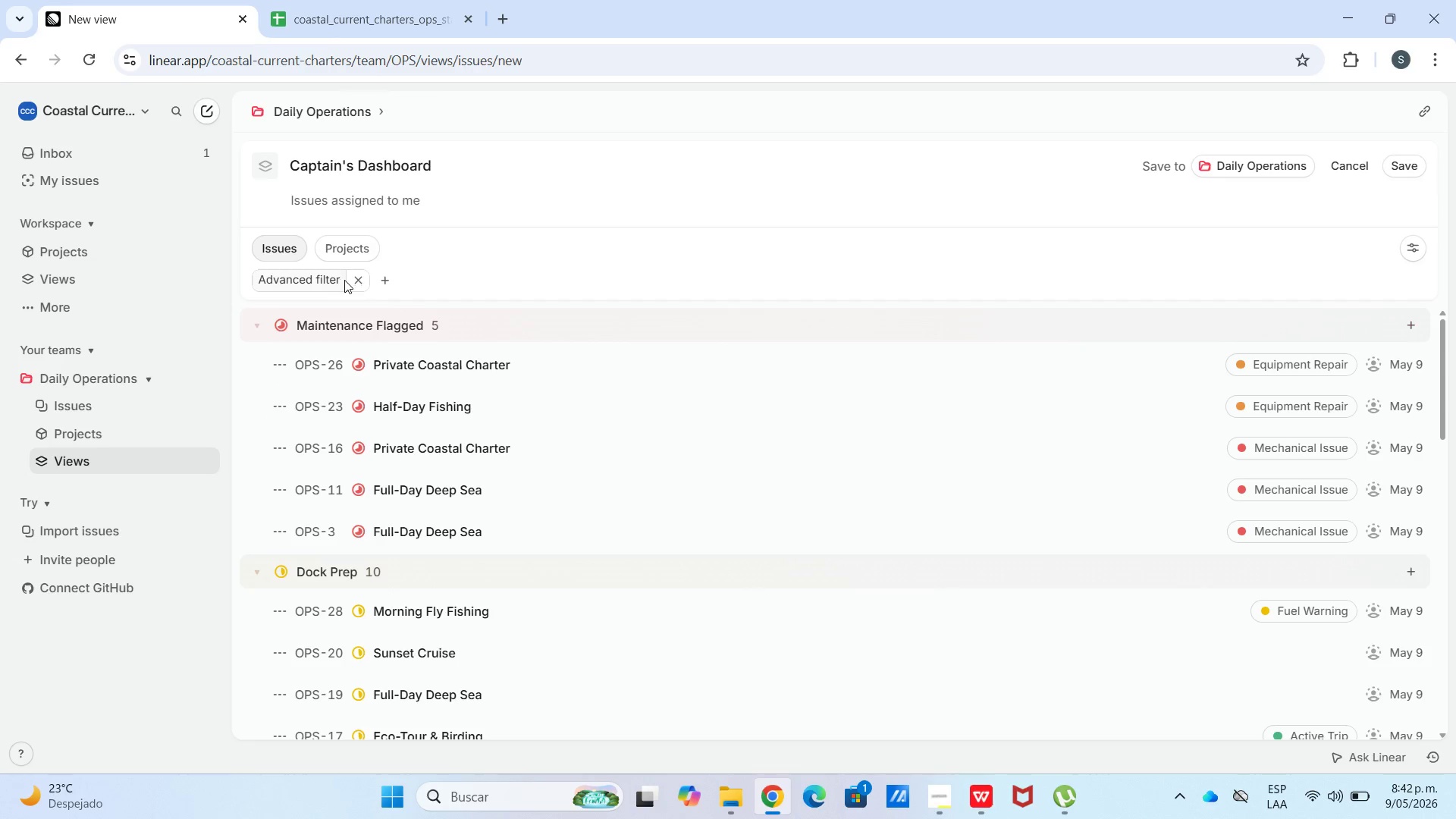 
left_click([351, 283])
 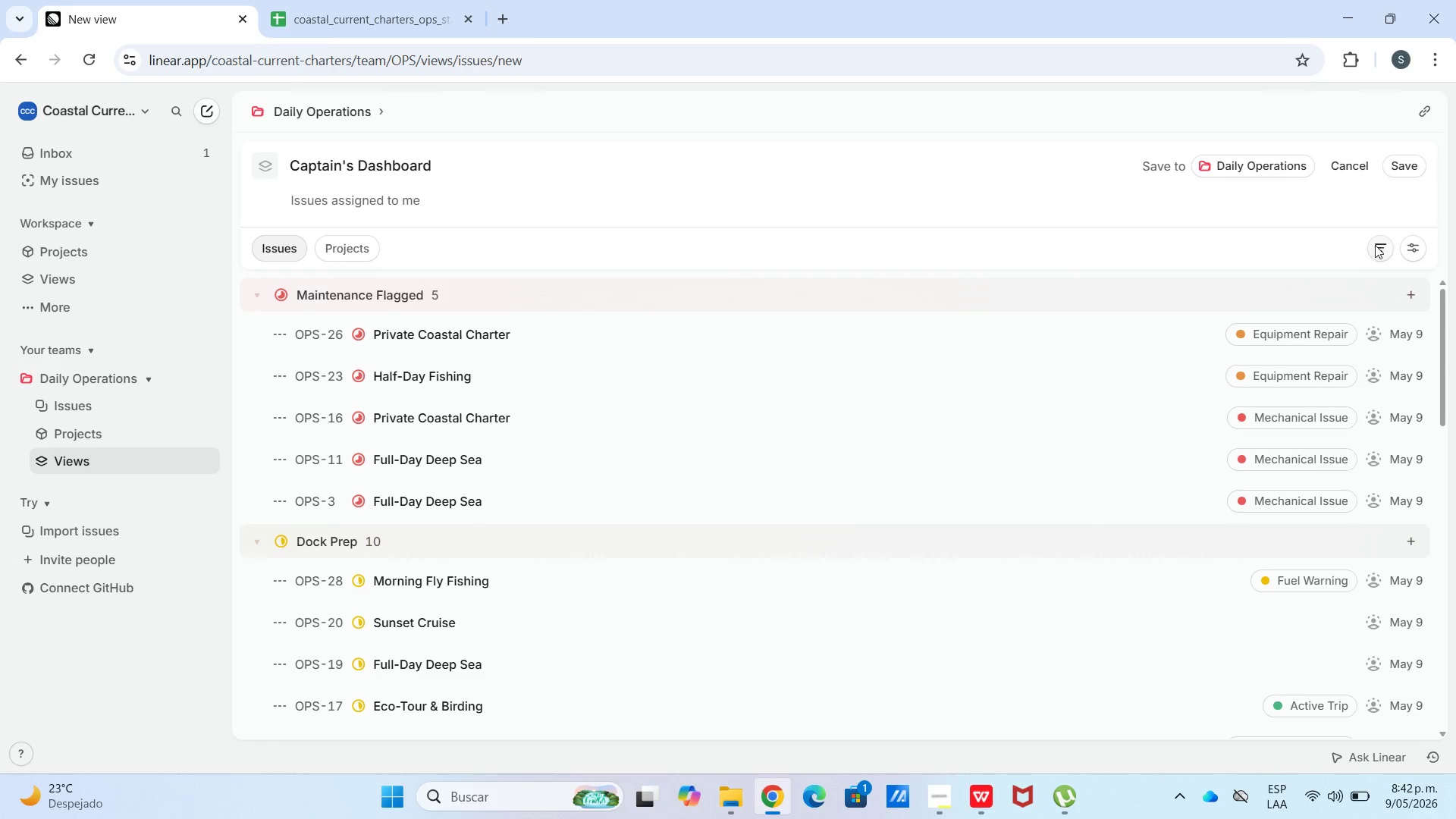 
left_click([1276, 333])
 